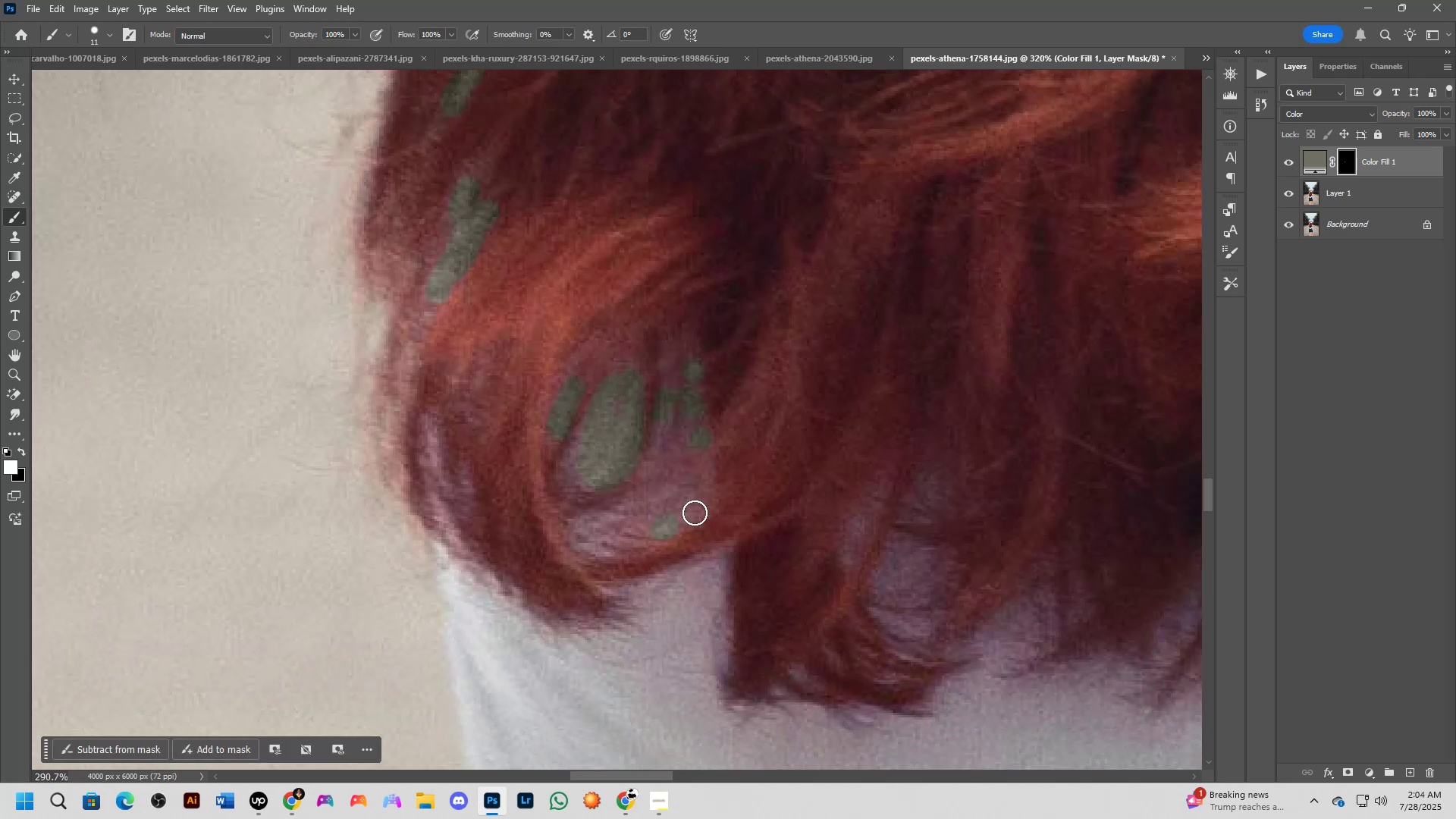 
scroll: coordinate [695, 513], scroll_direction: down, amount: 14.0
 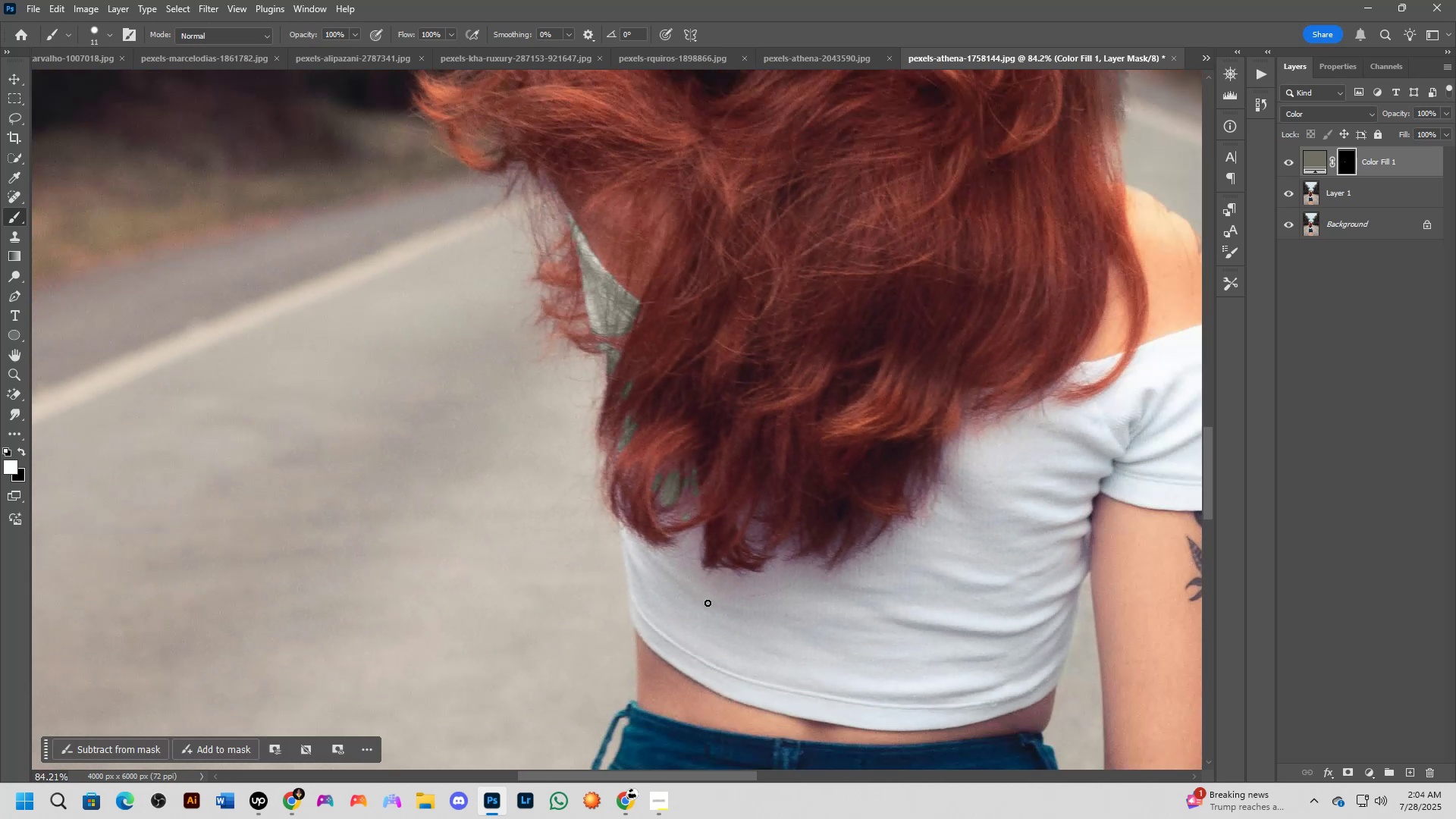 
scroll: coordinate [707, 601], scroll_direction: up, amount: 10.0
 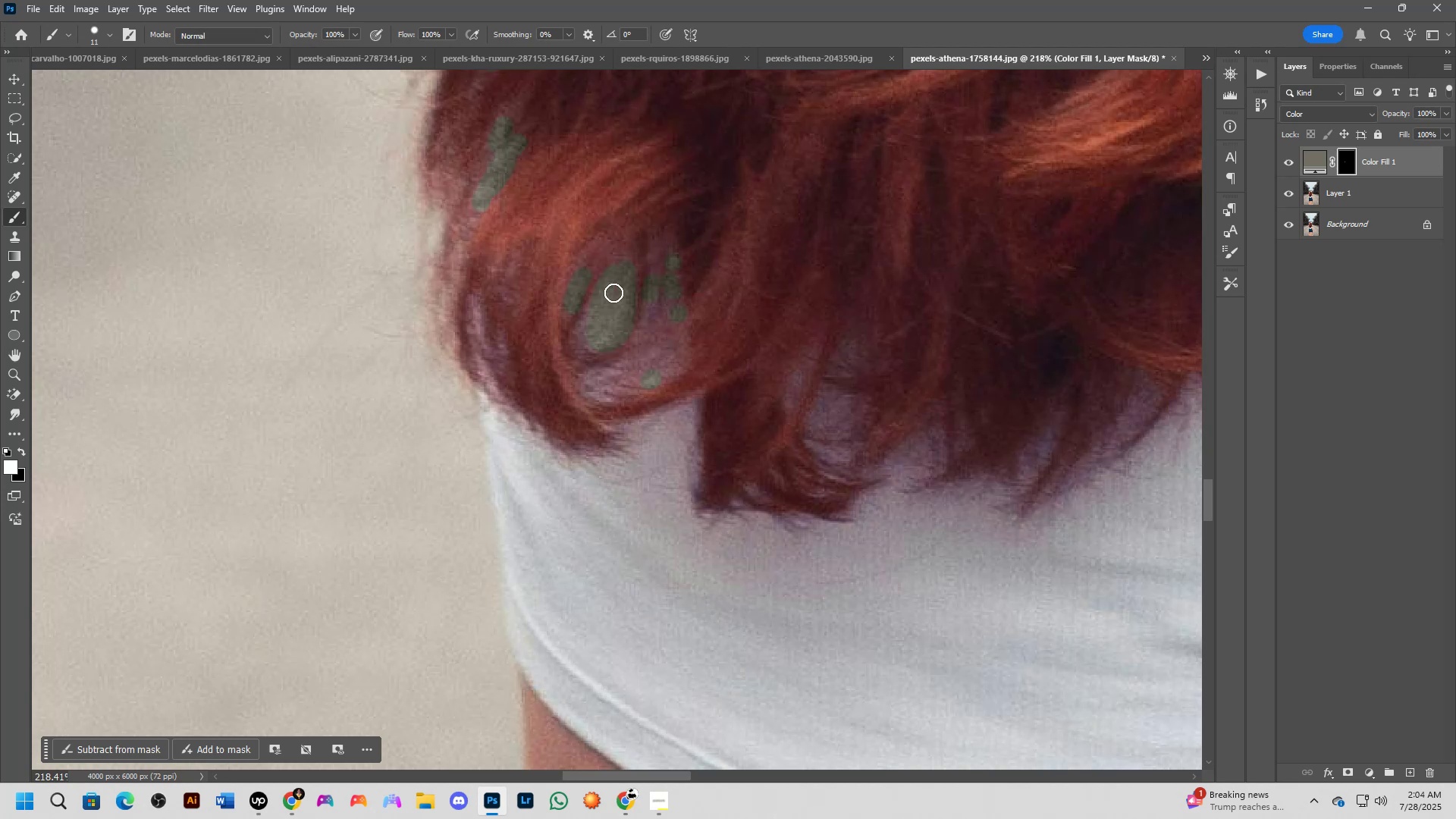 
hold_key(key=Space, duration=0.53)
 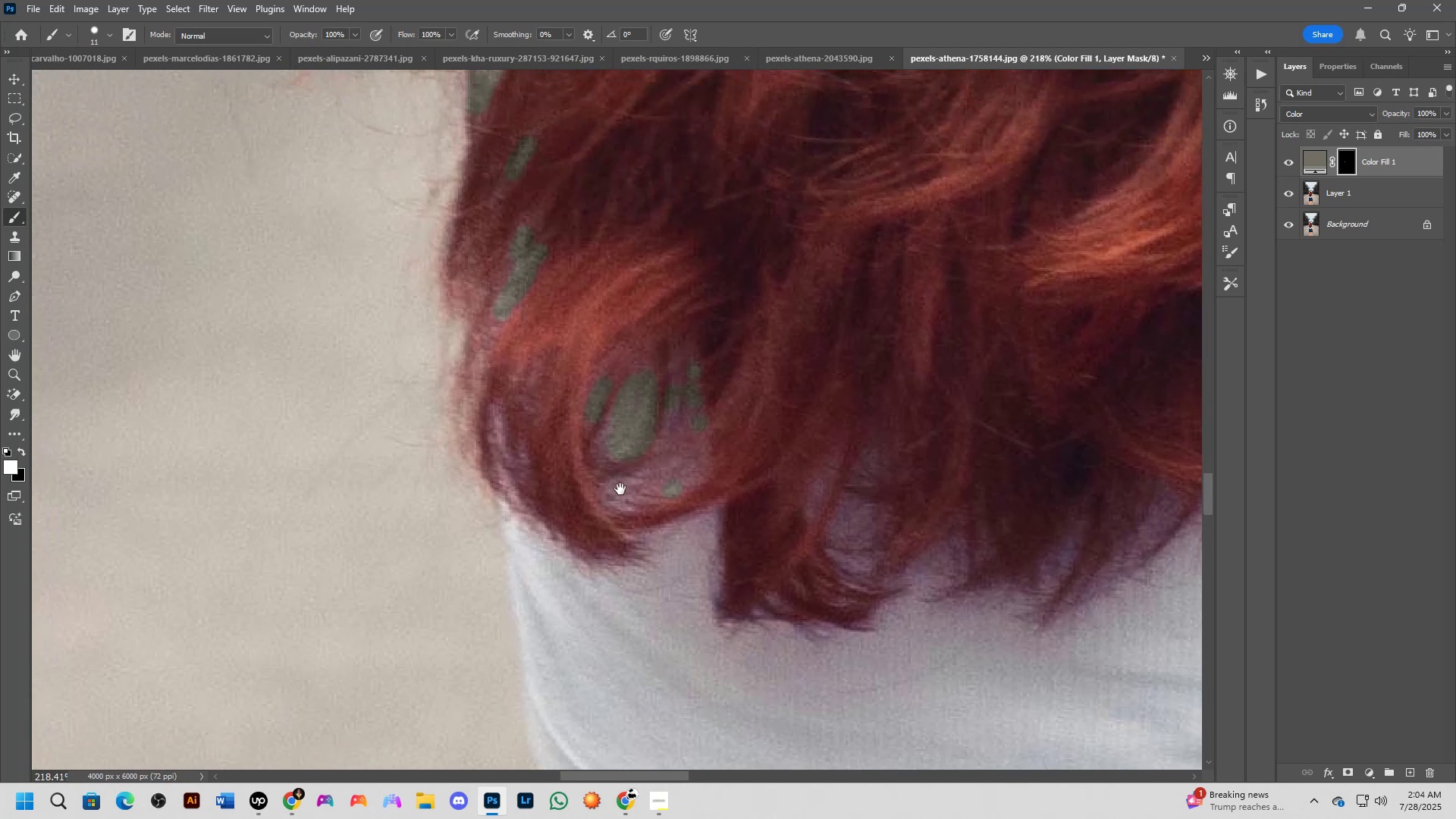 
left_click_drag(start_coordinate=[620, 328], to_coordinate=[640, 430])
 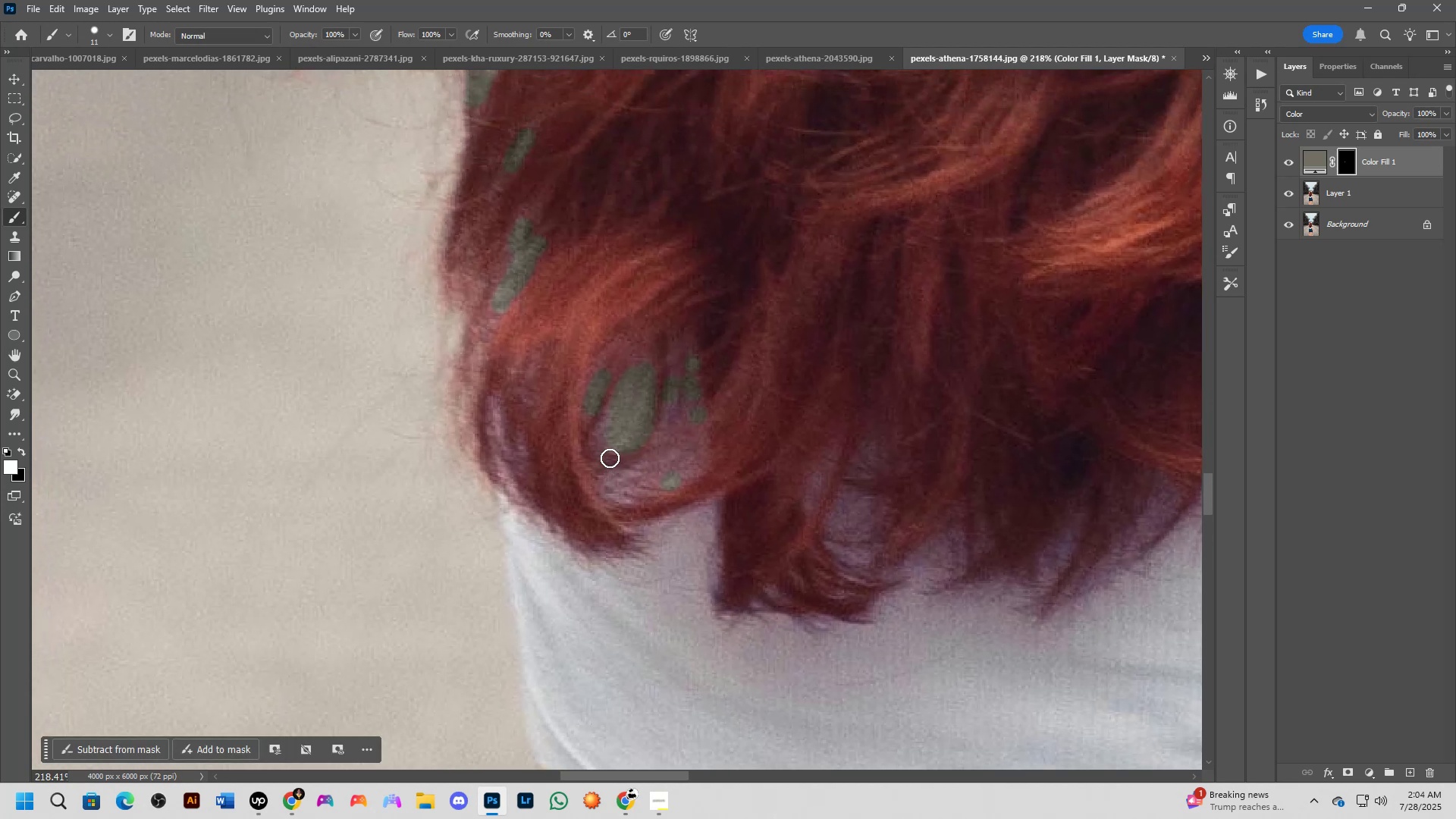 
hold_key(key=Space, duration=0.57)
 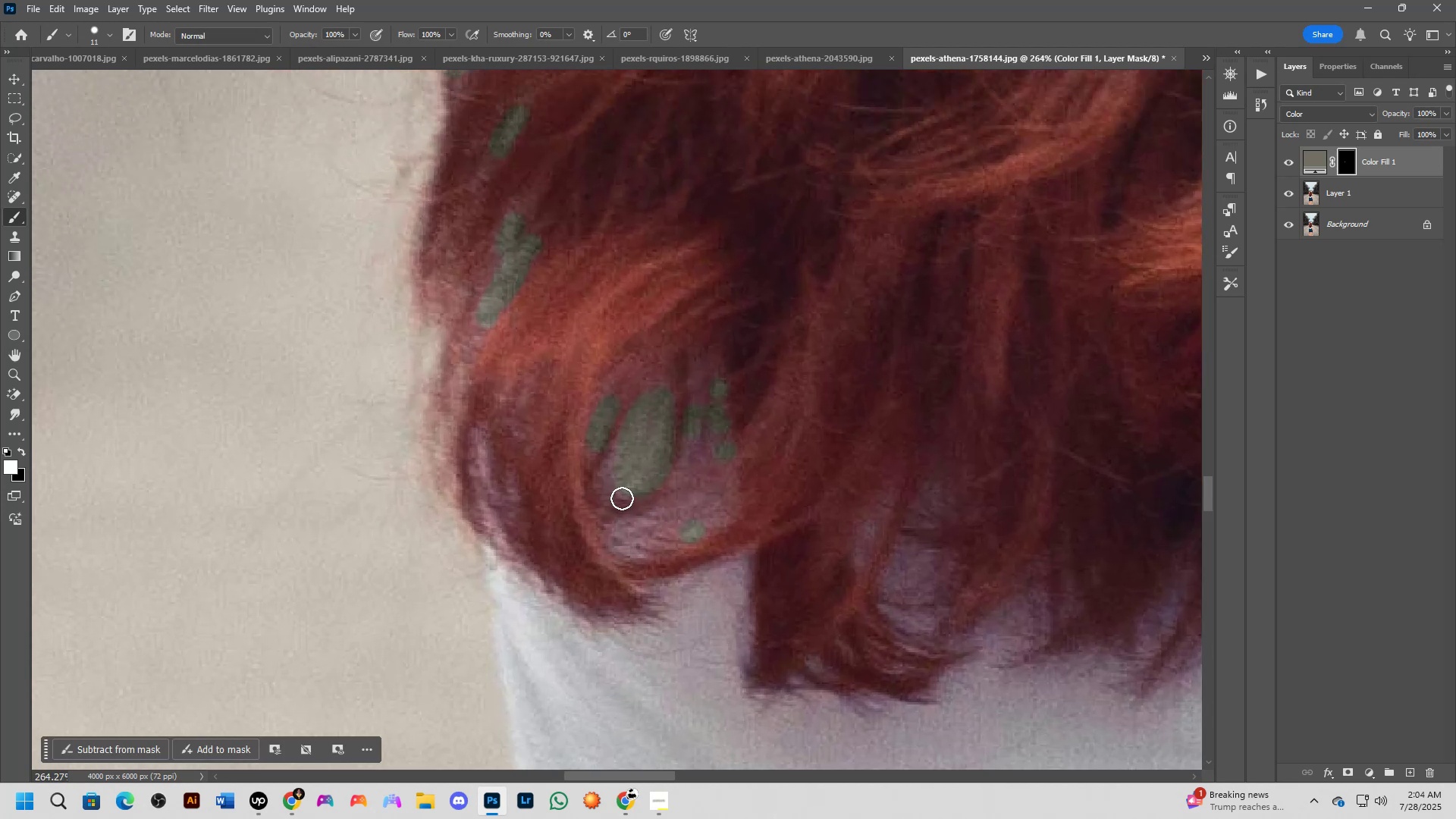 
left_click_drag(start_coordinate=[612, 456], to_coordinate=[621, 500])
 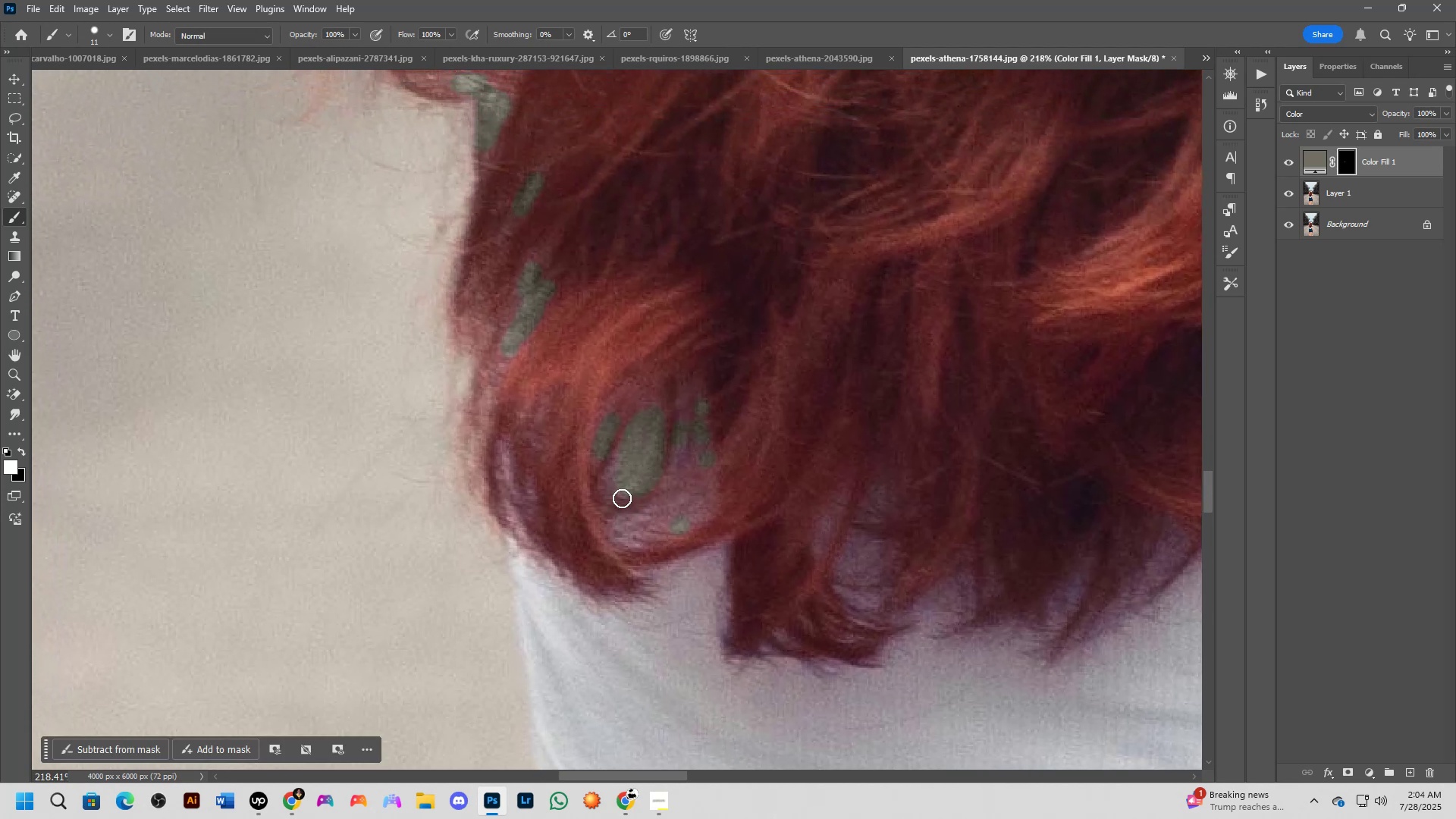 
scroll: coordinate [622, 498], scroll_direction: up, amount: 2.0
 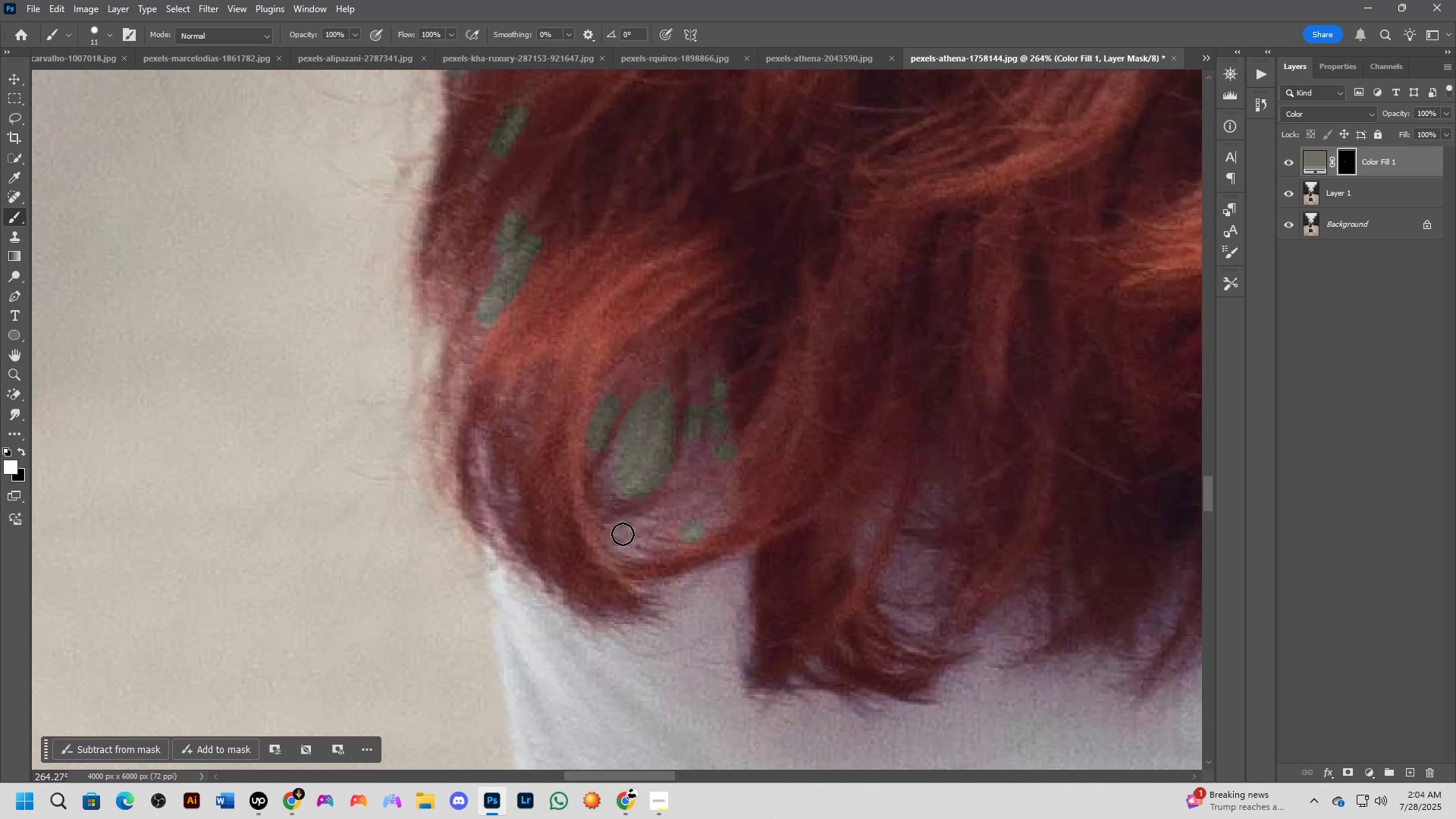 
left_click_drag(start_coordinate=[623, 547], to_coordinate=[646, 549])
 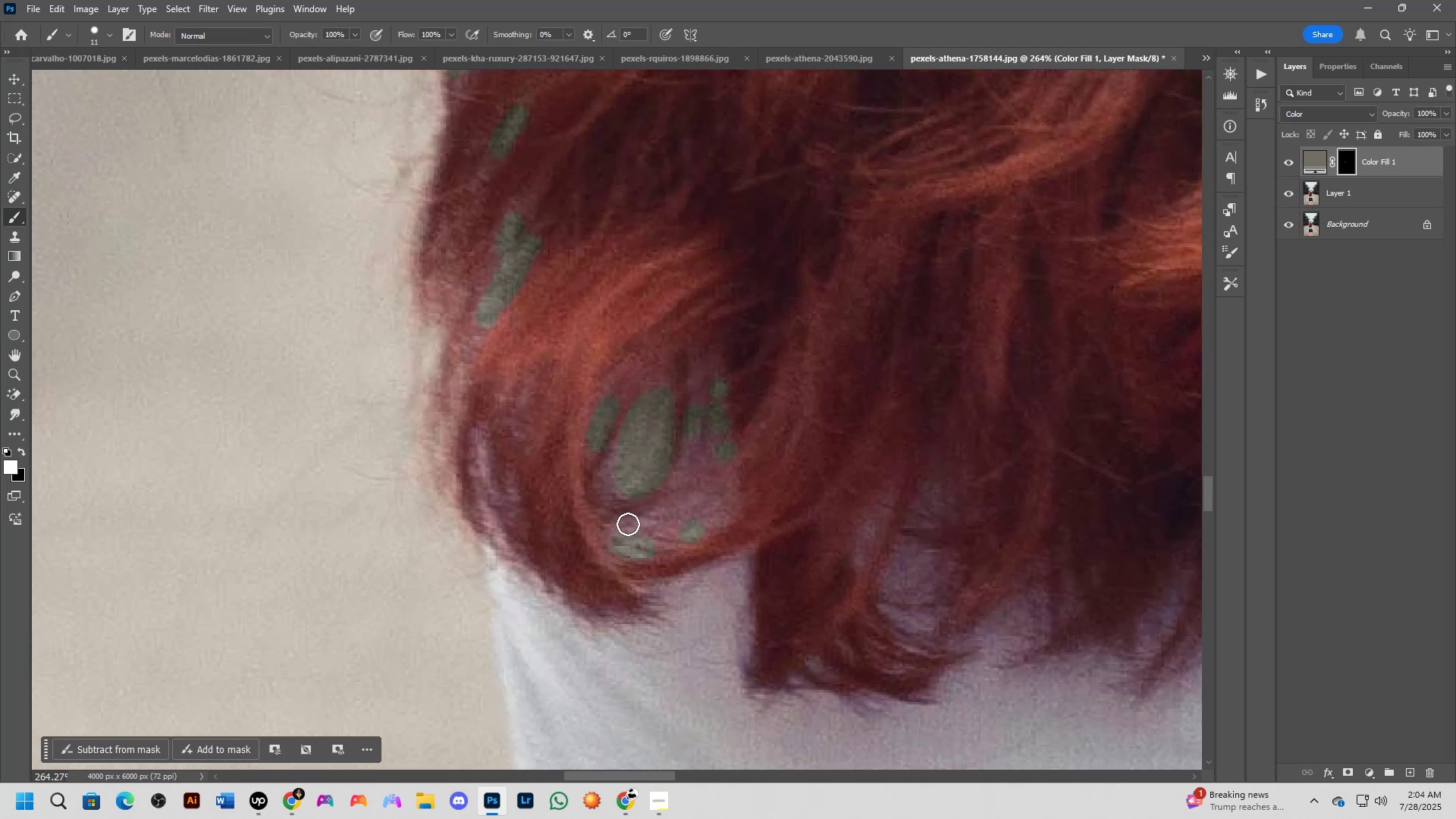 
left_click_drag(start_coordinate=[633, 524], to_coordinate=[638, 541])
 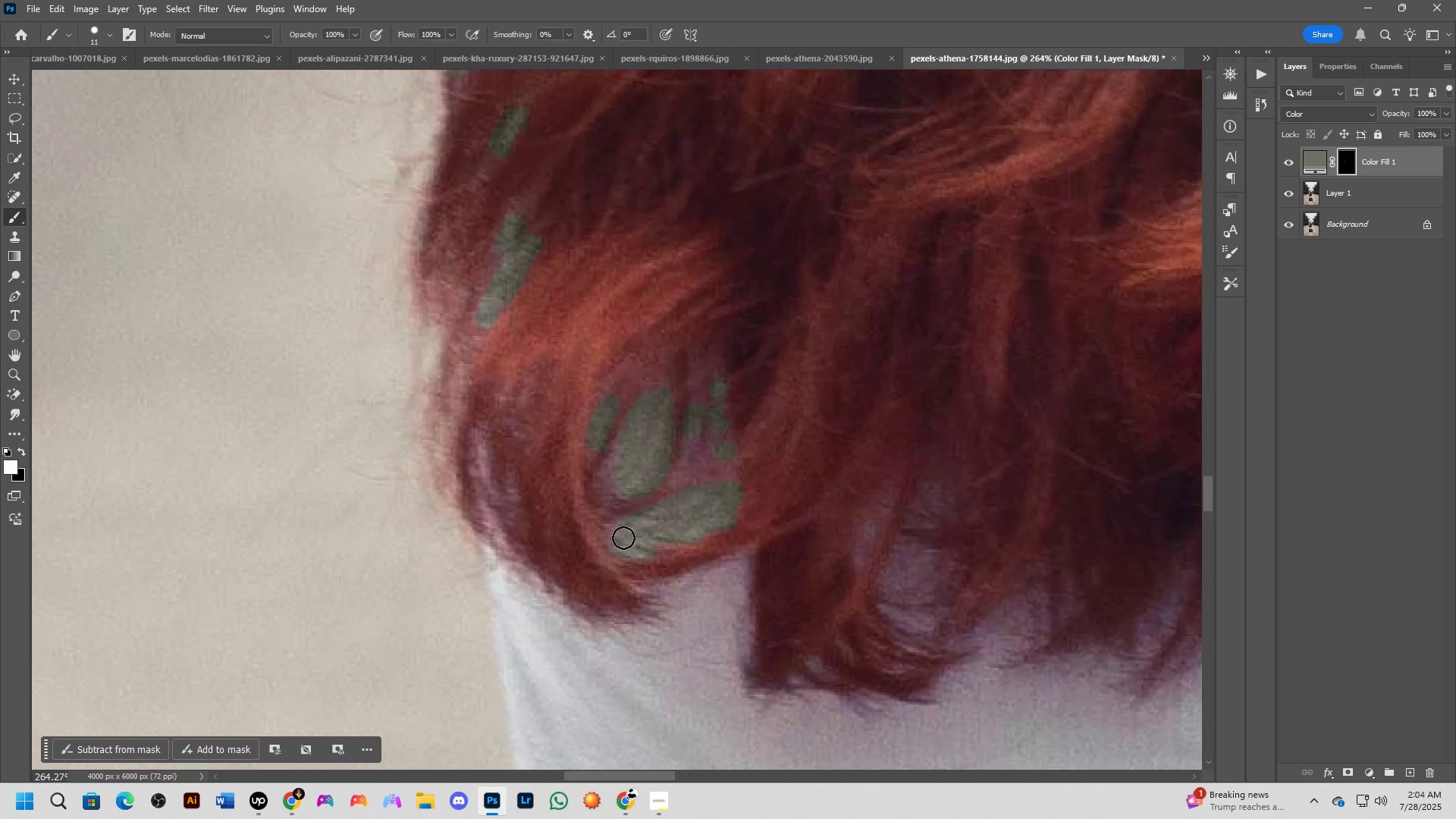 
left_click_drag(start_coordinate=[616, 538], to_coordinate=[620, 538])
 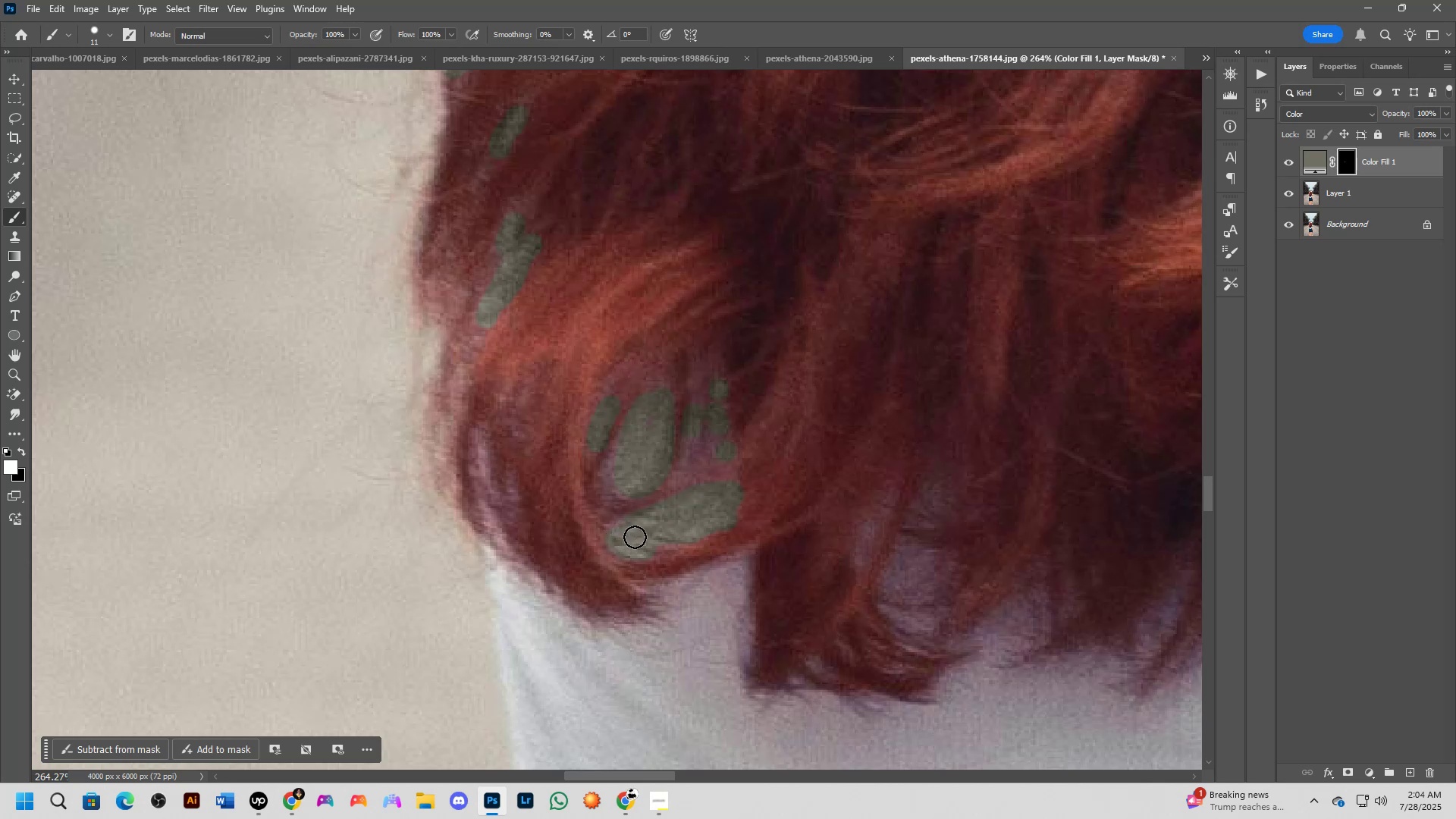 
hold_key(key=Space, duration=0.64)
 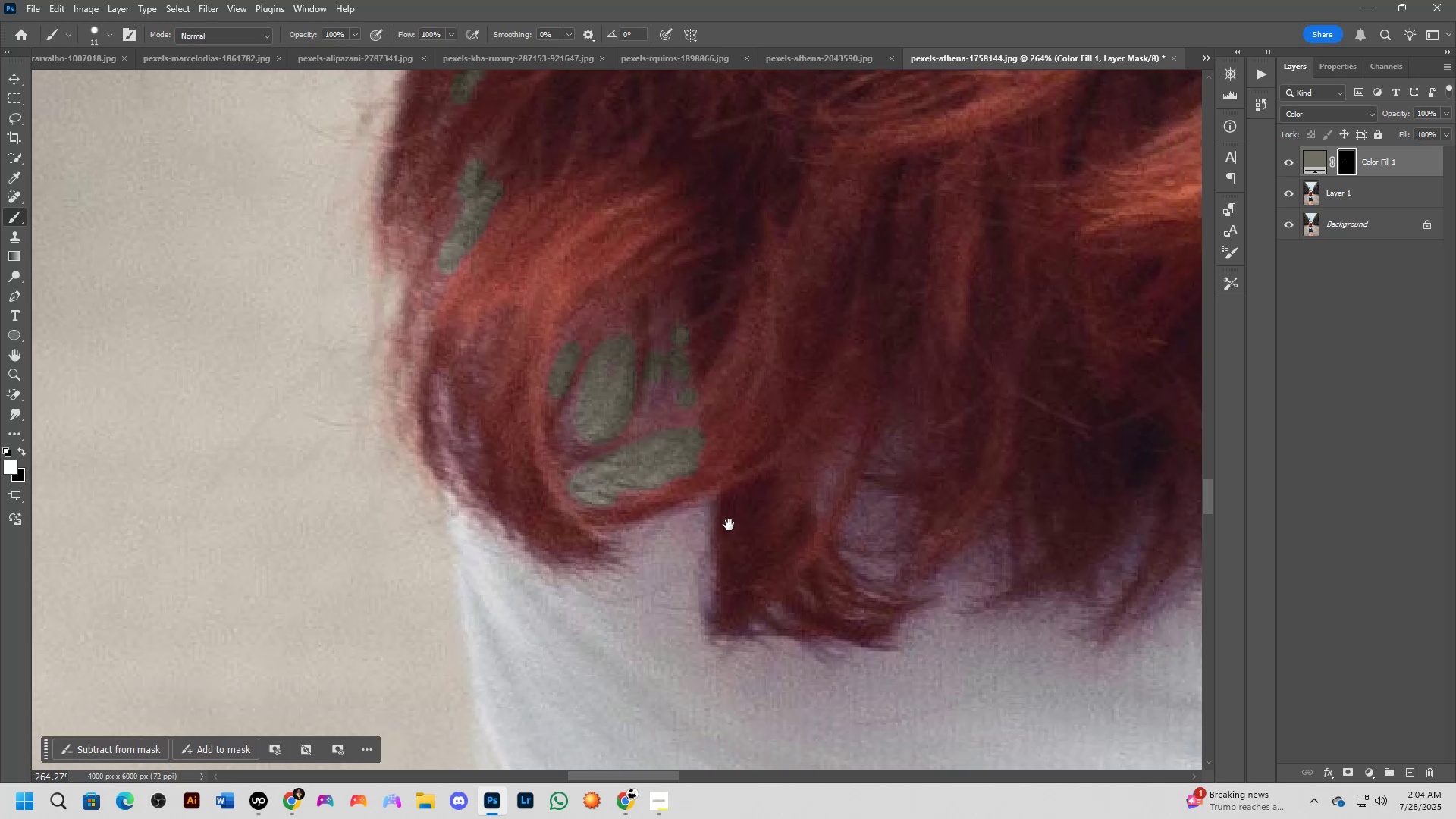 
left_click_drag(start_coordinate=[740, 561], to_coordinate=[711, 518])
 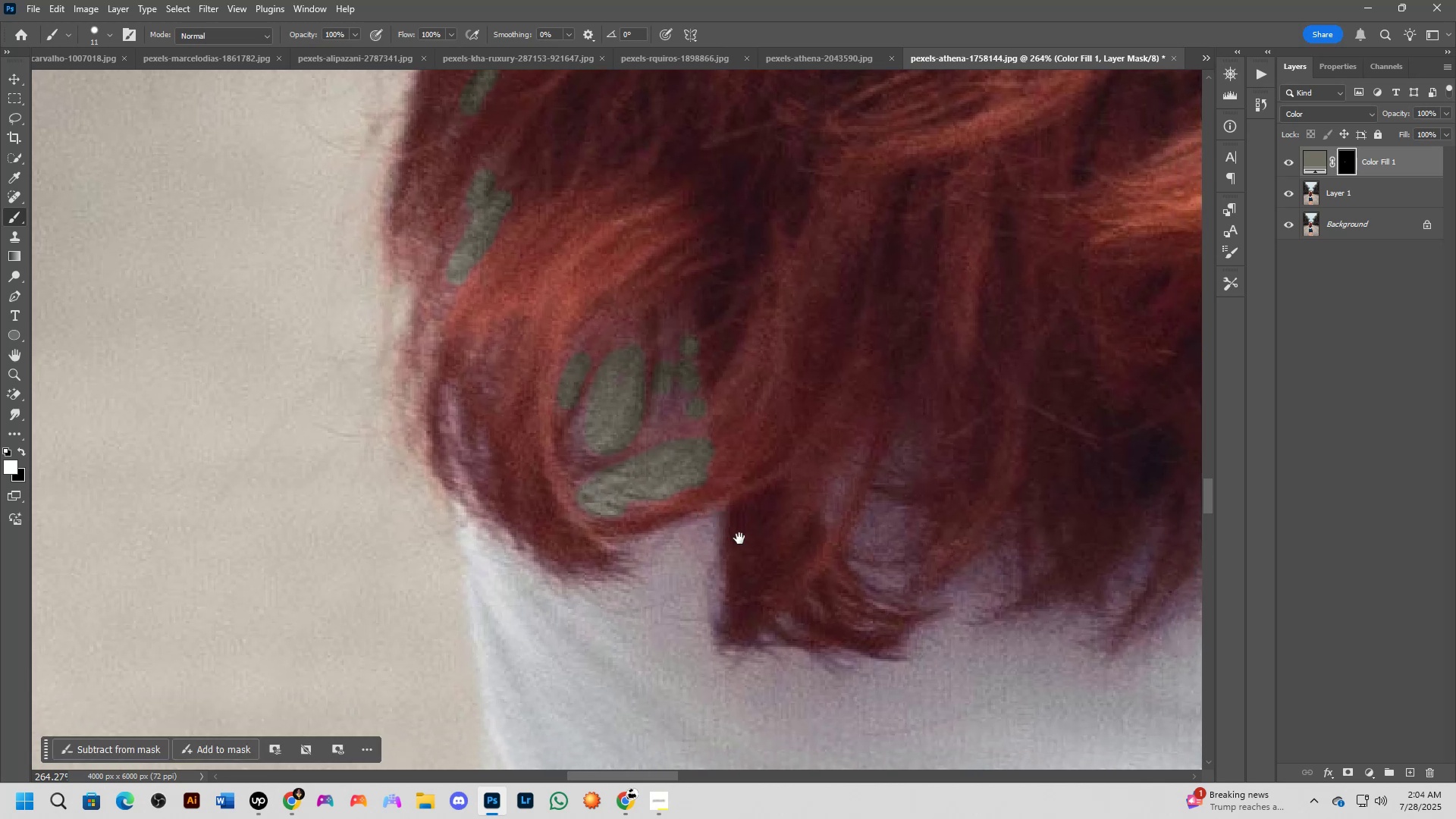 
hold_key(key=Space, duration=0.39)
 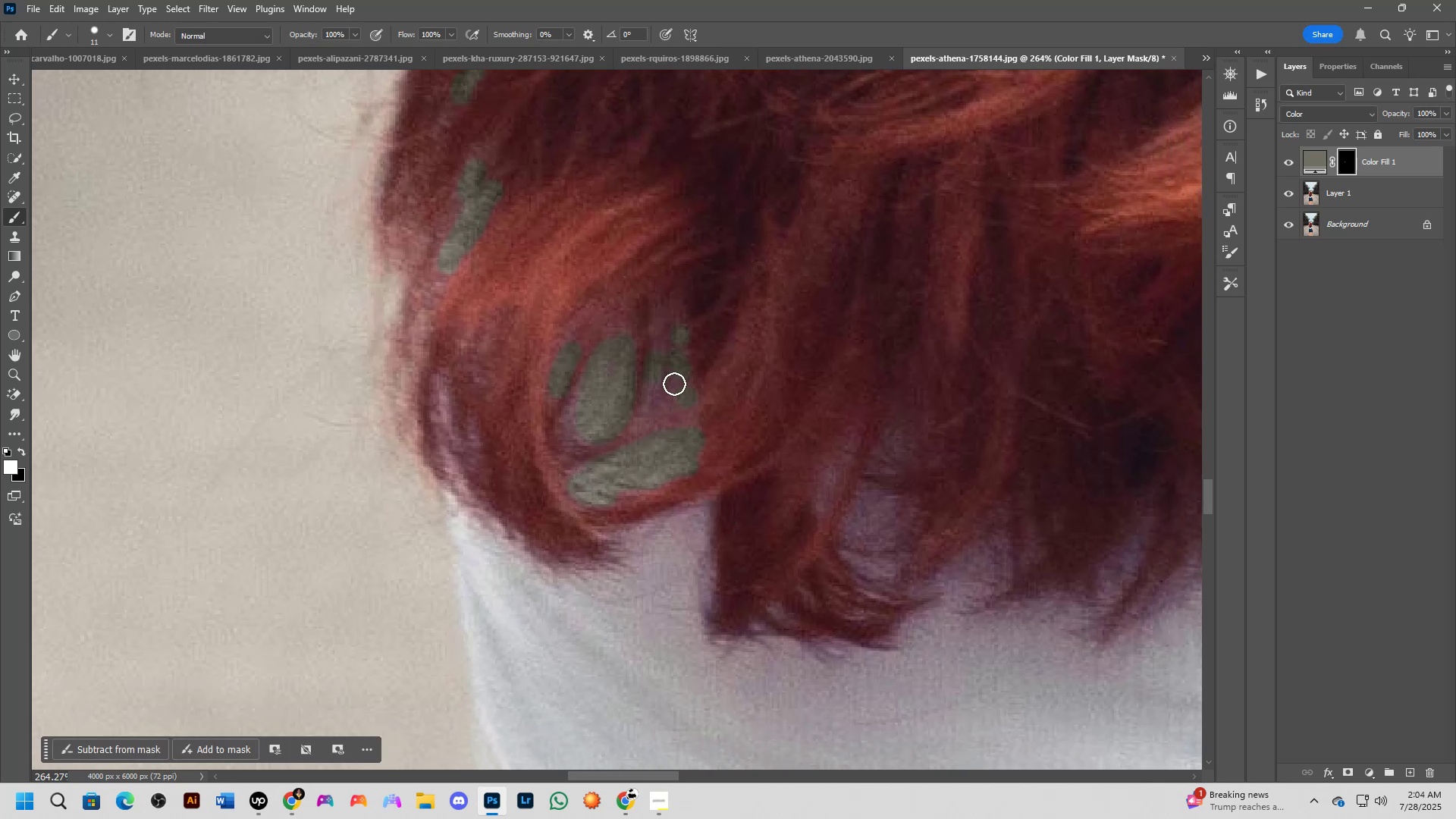 
left_click_drag(start_coordinate=[739, 537], to_coordinate=[730, 526])
 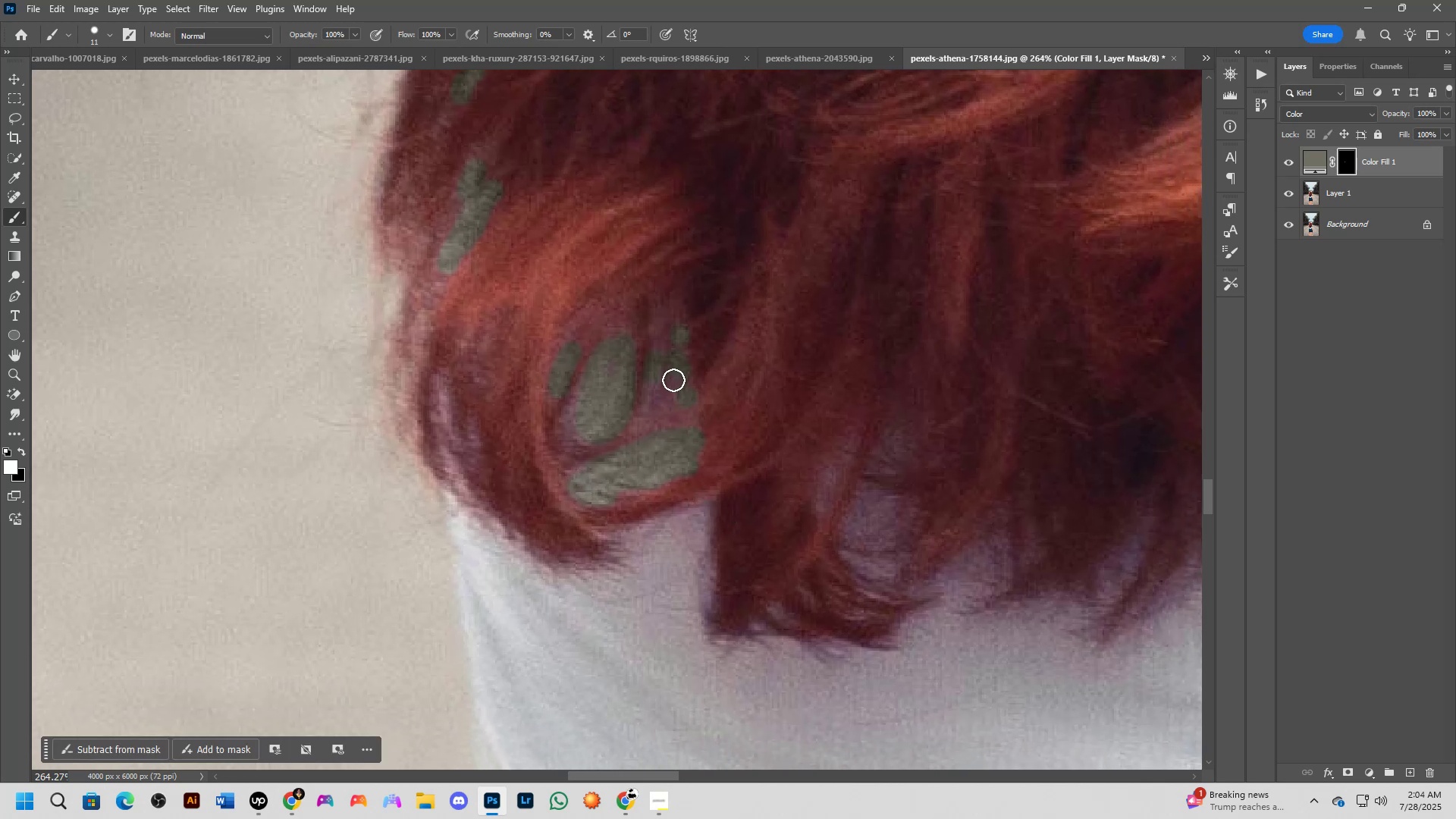 
left_click([673, 380])
 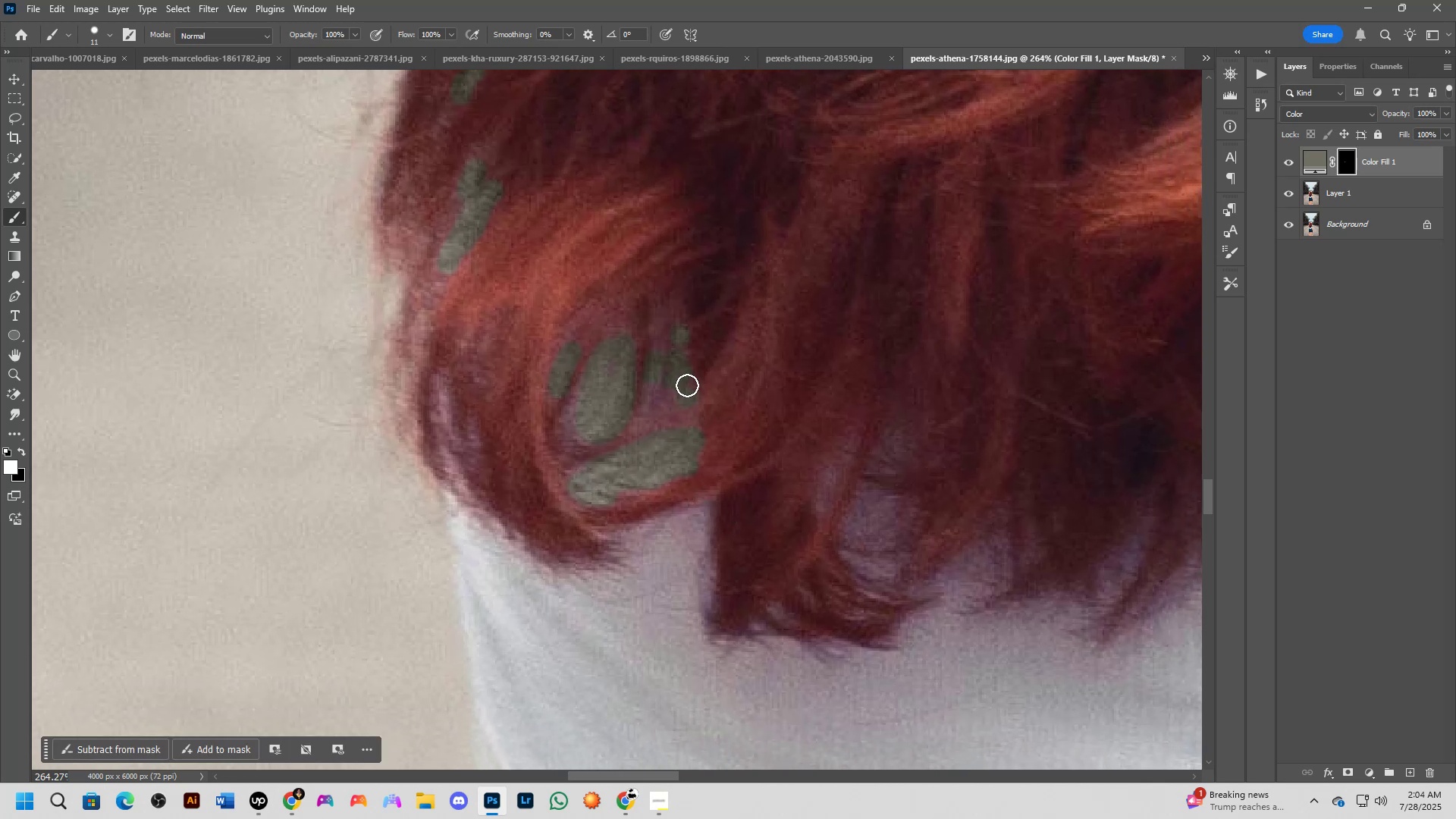 
triple_click([687, 386])
 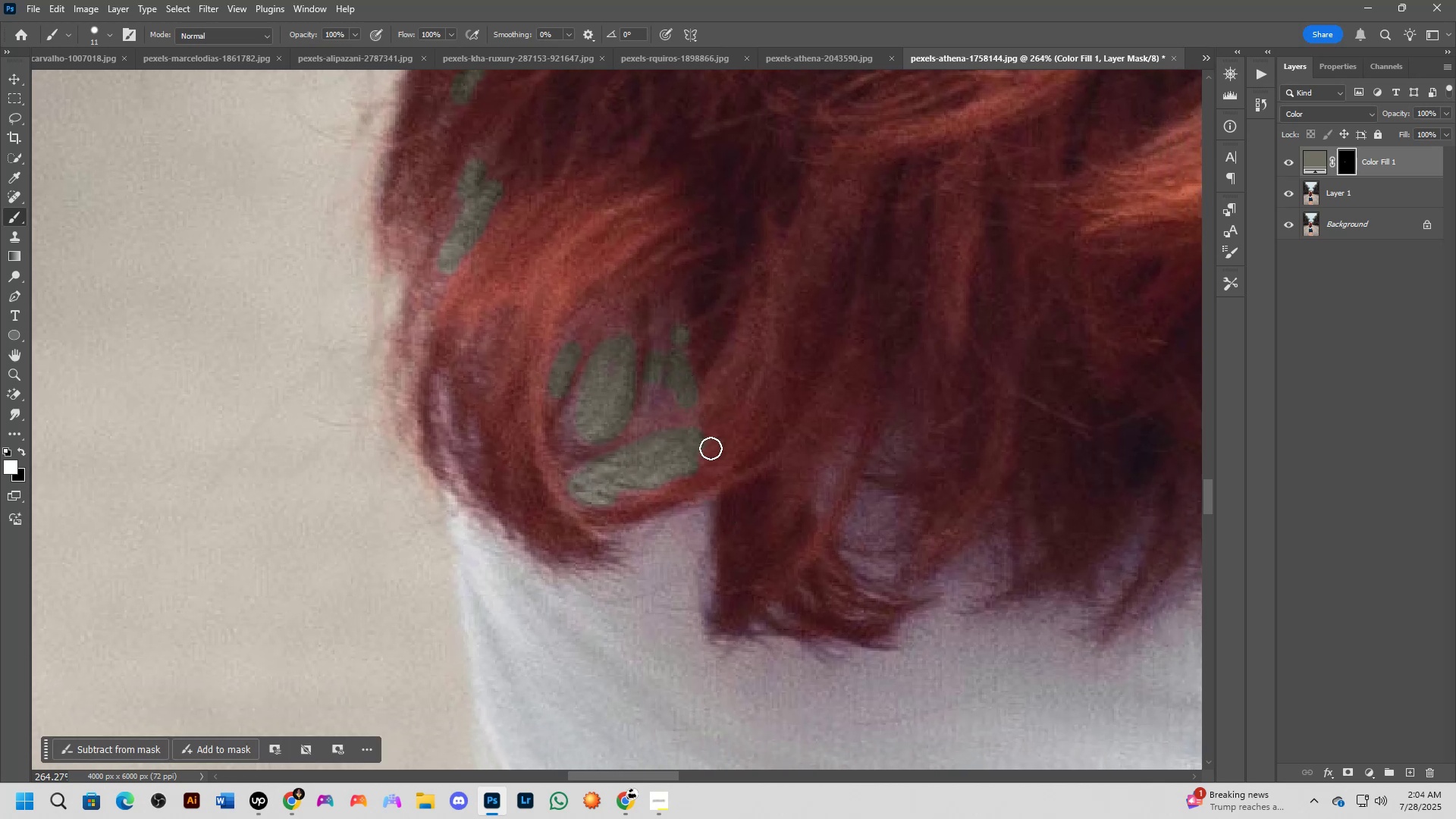 
hold_key(key=Space, duration=0.43)
 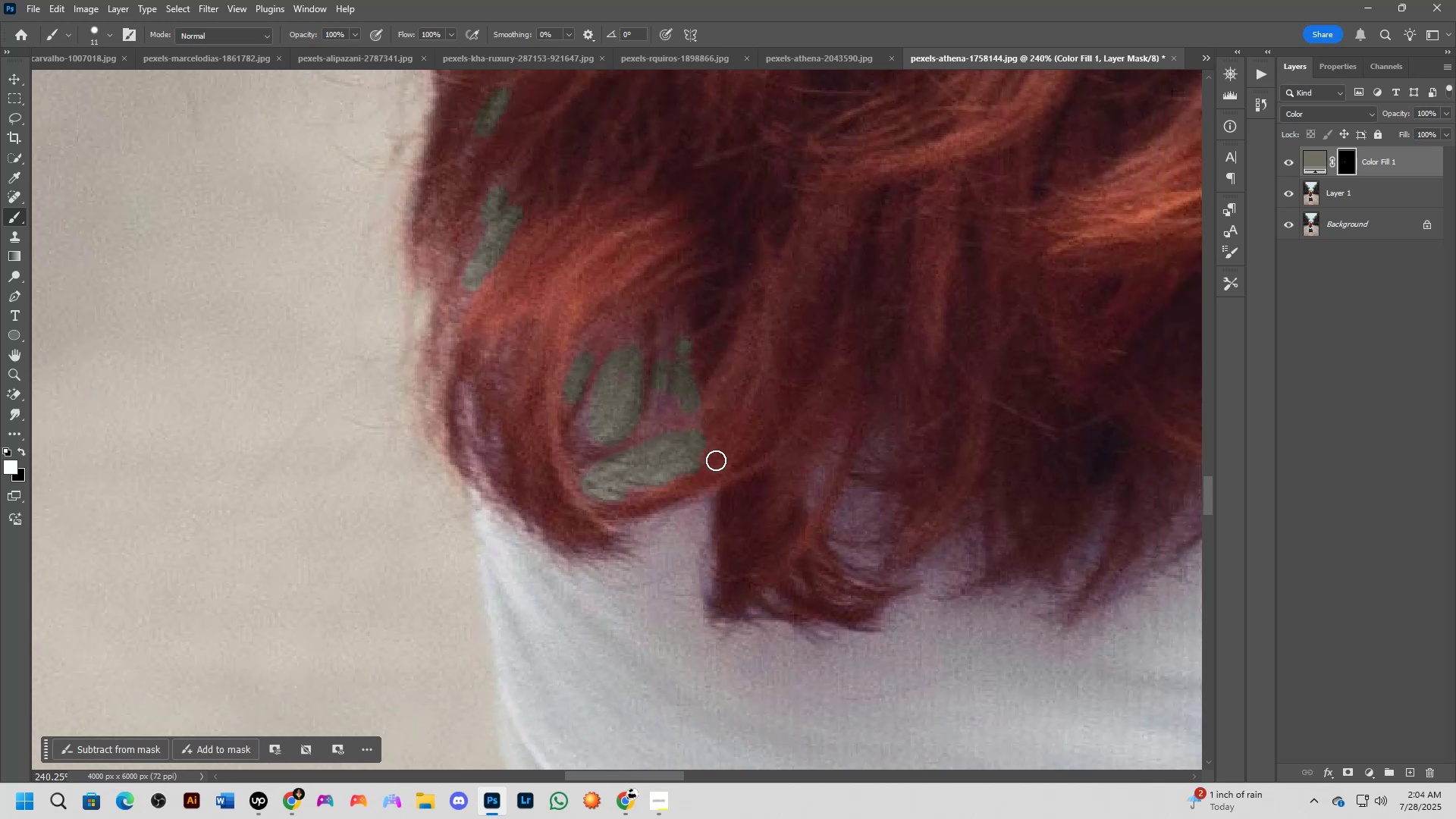 
scroll: coordinate [716, 460], scroll_direction: down, amount: 3.0
 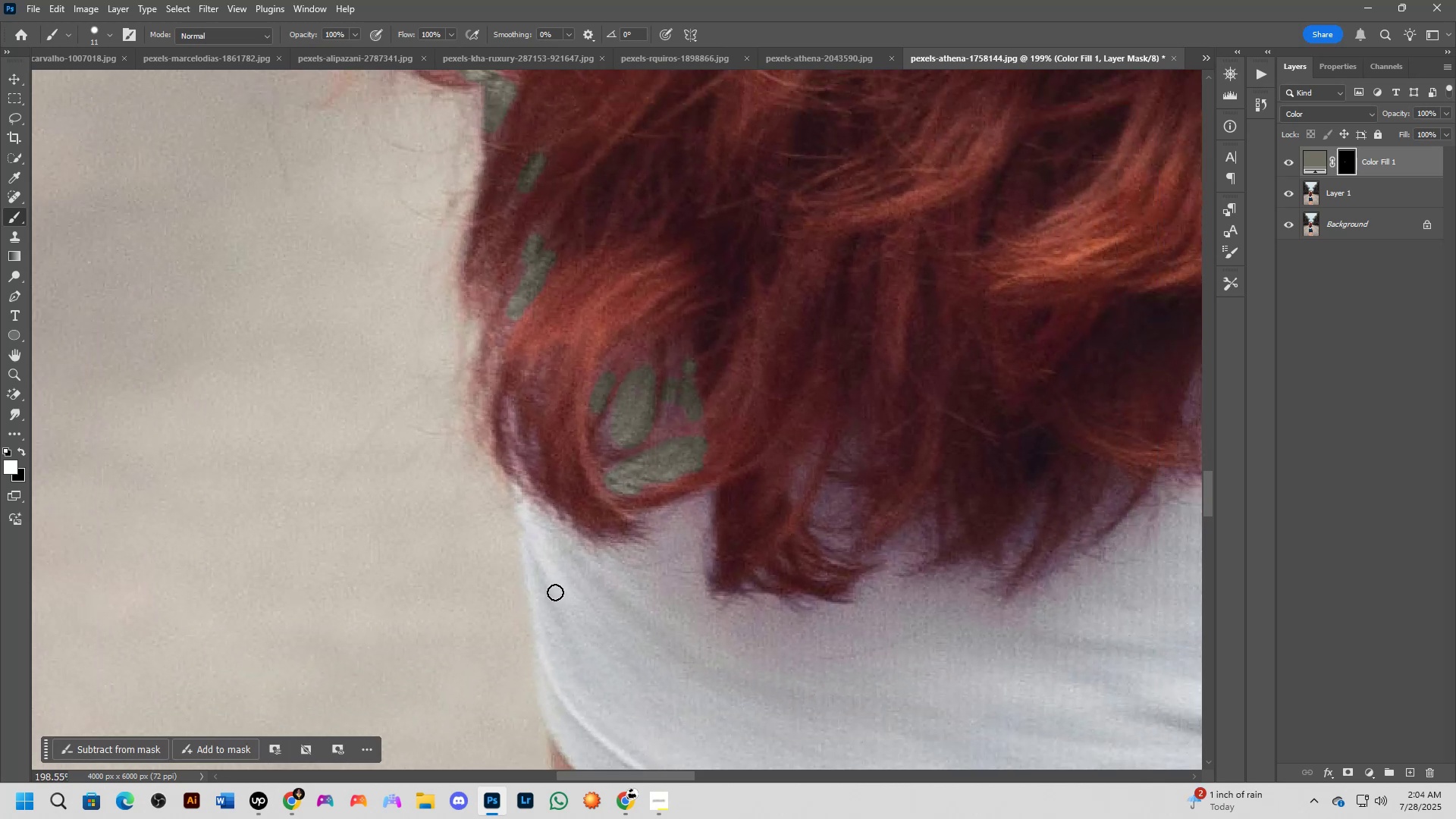 
scroll: coordinate [511, 425], scroll_direction: up, amount: 6.0
 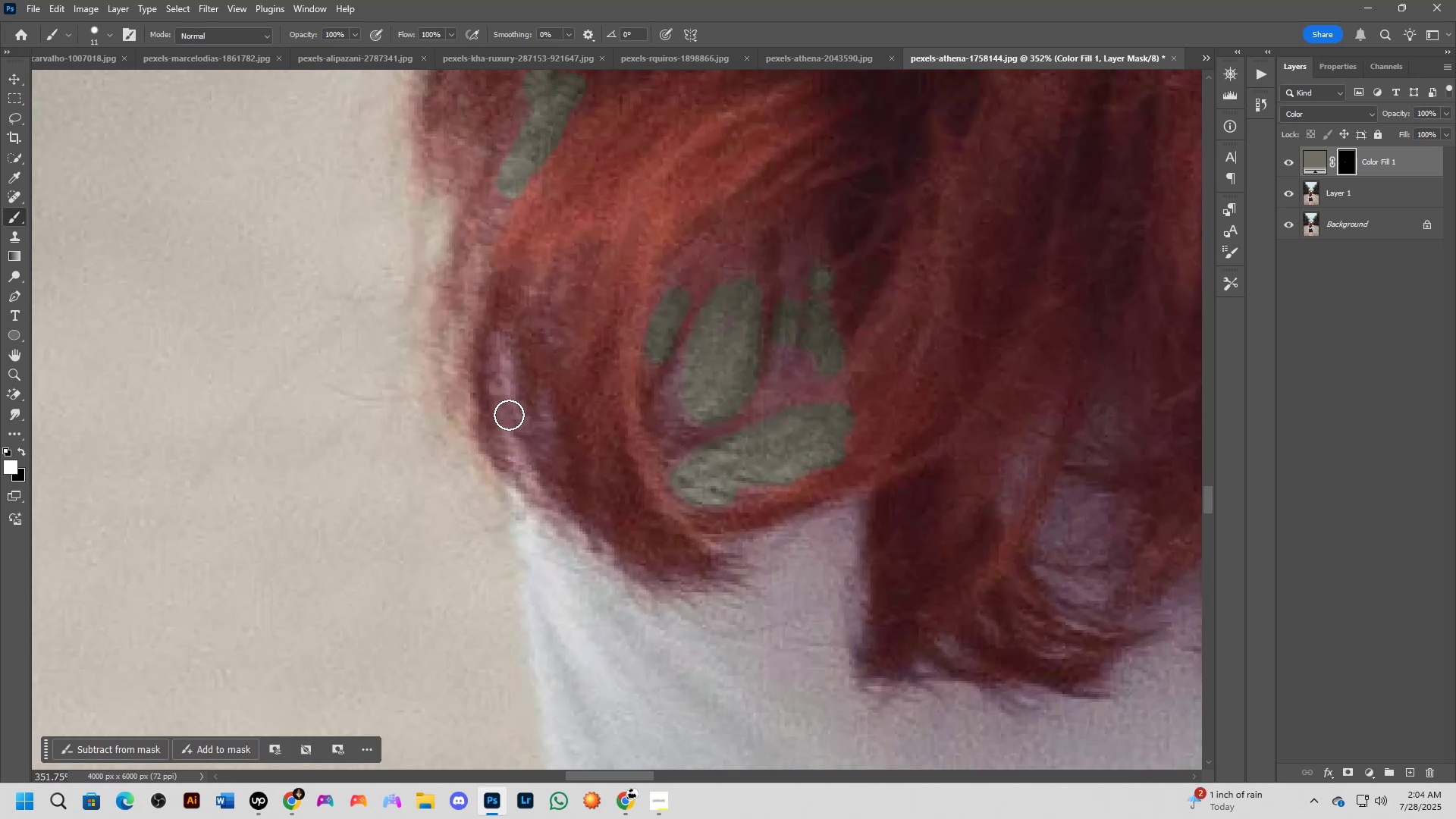 
hold_key(key=Space, duration=0.51)
 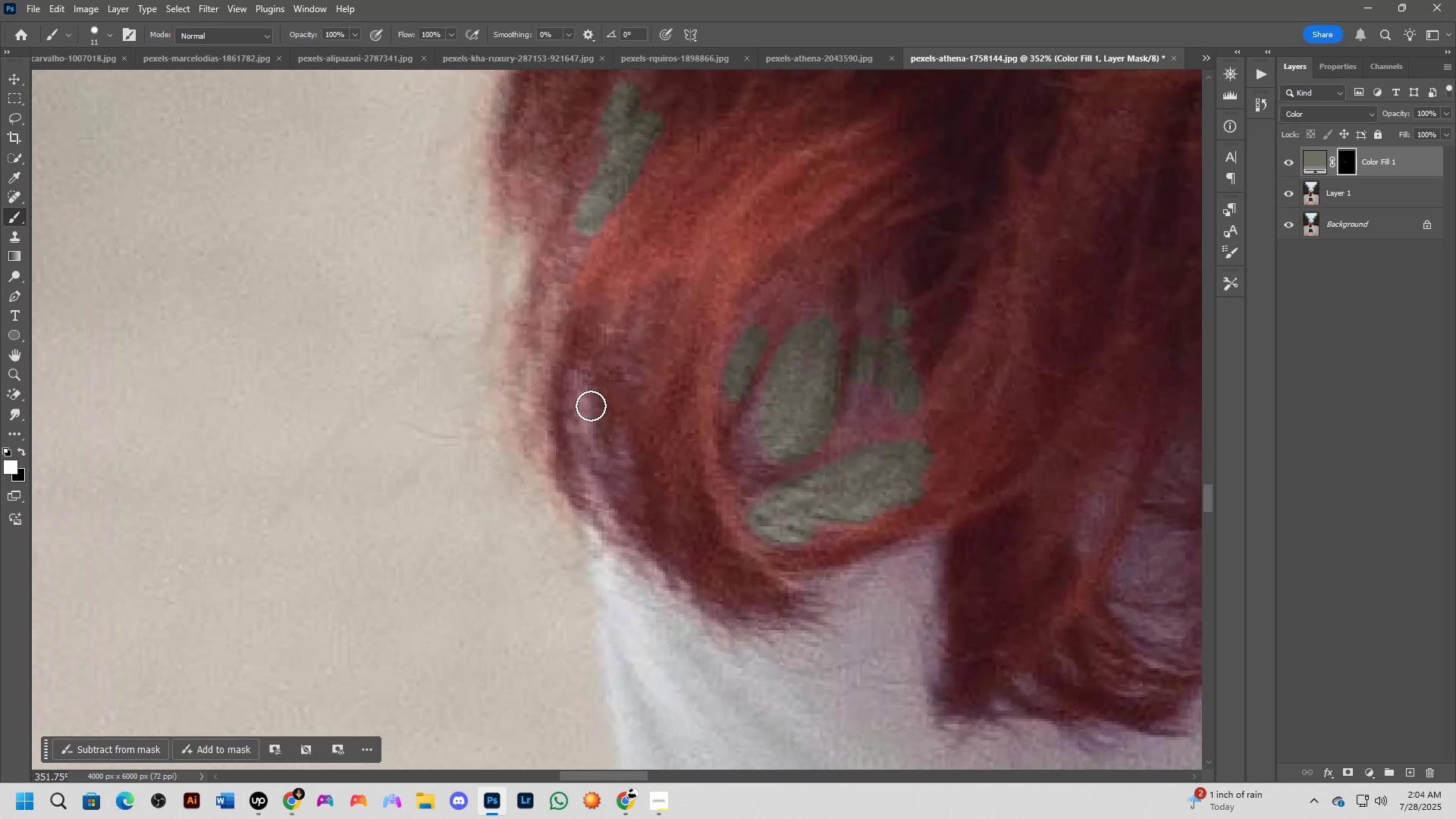 
left_click_drag(start_coordinate=[534, 432], to_coordinate=[611, 470])
 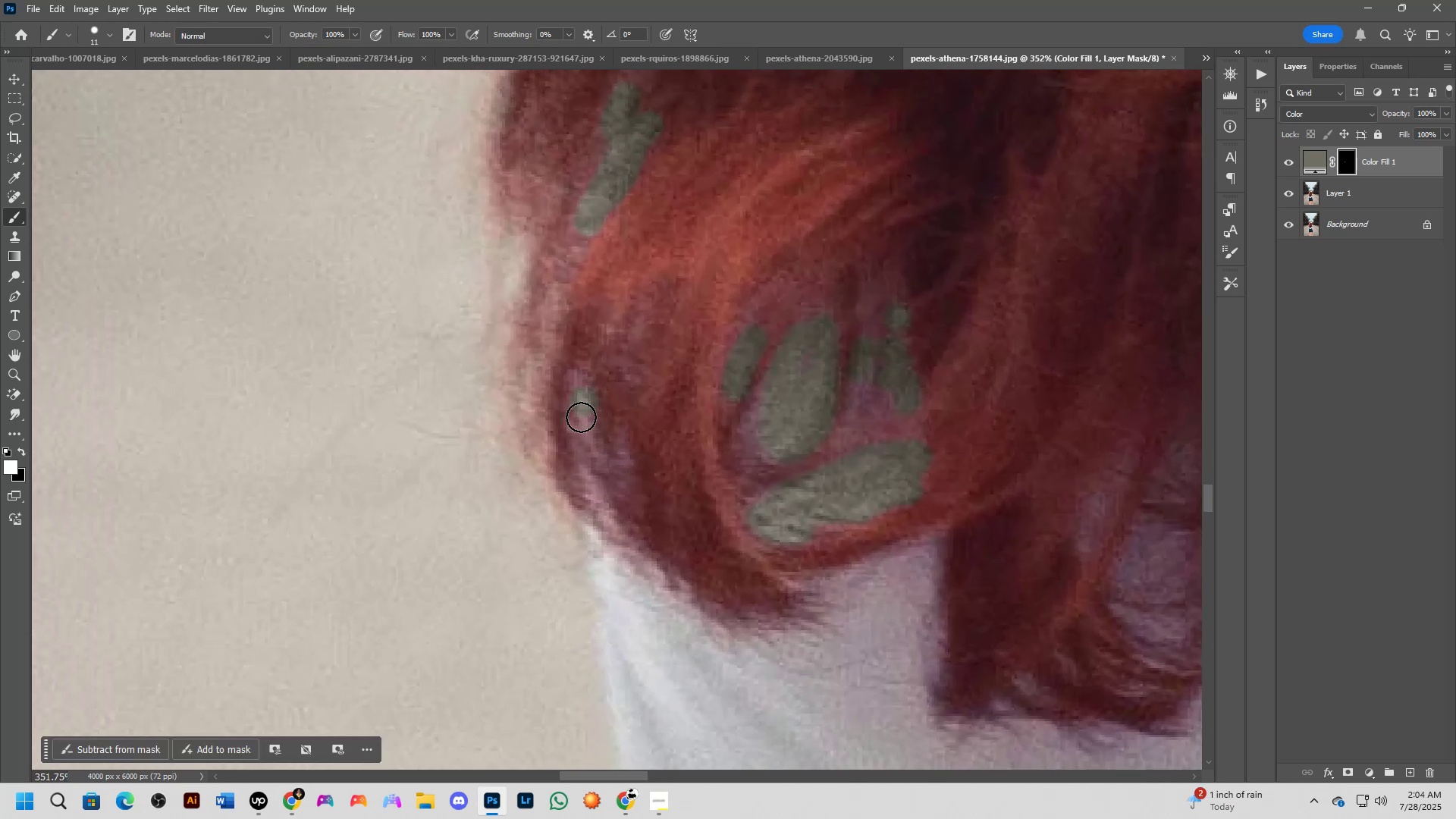 
double_click([579, 425])
 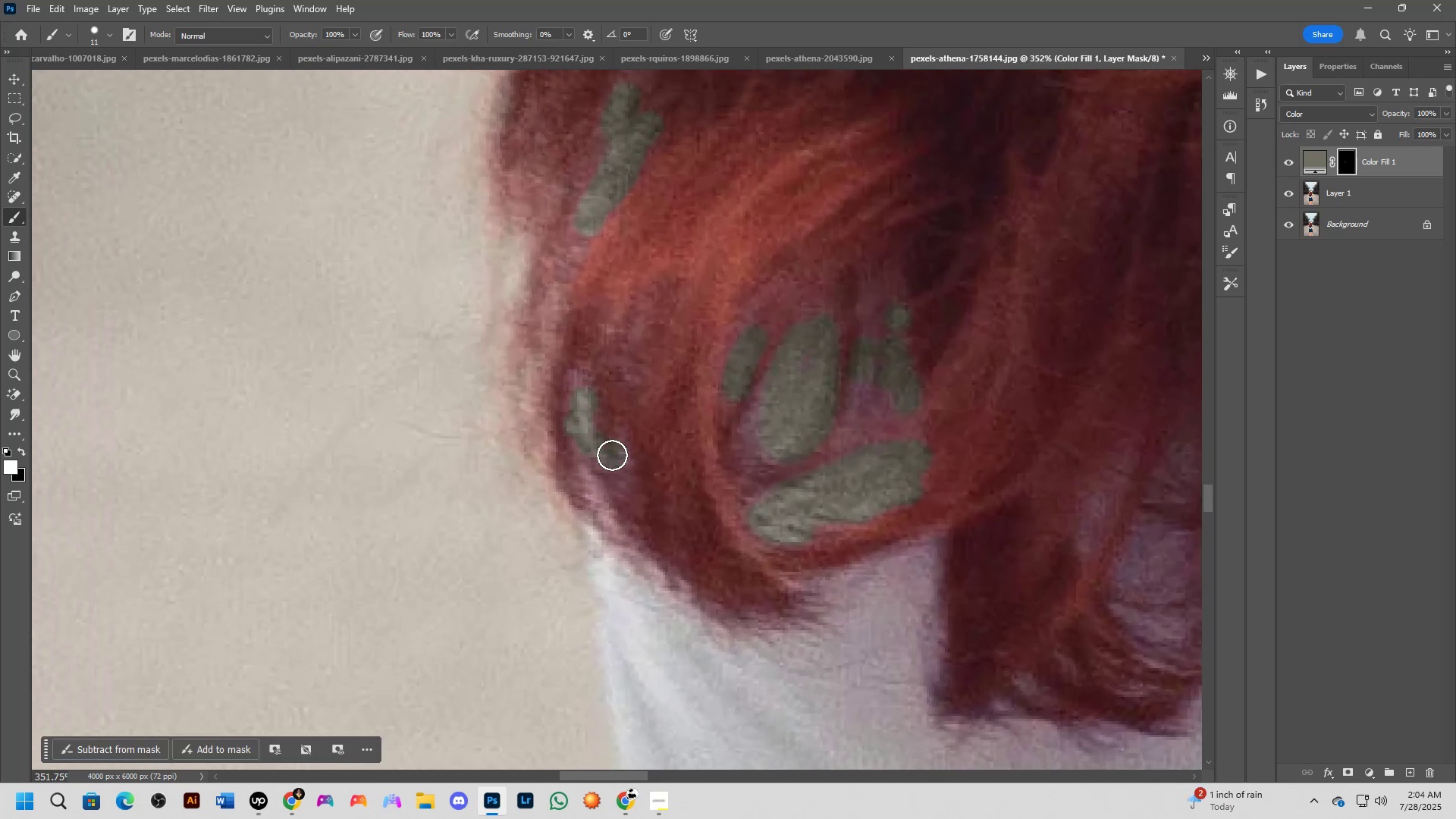 
double_click([621, 455])
 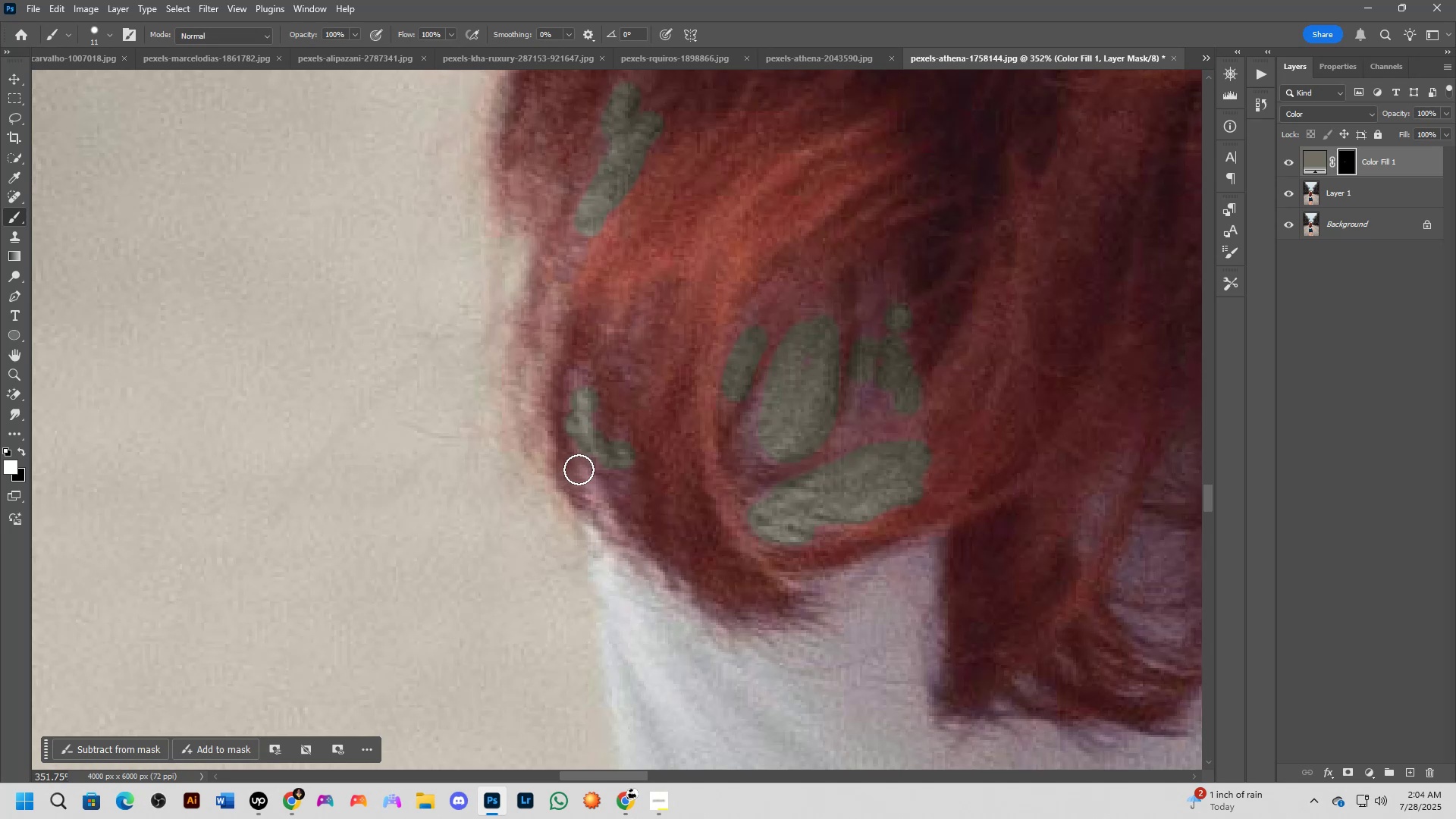 
left_click_drag(start_coordinate=[582, 469], to_coordinate=[586, 481])
 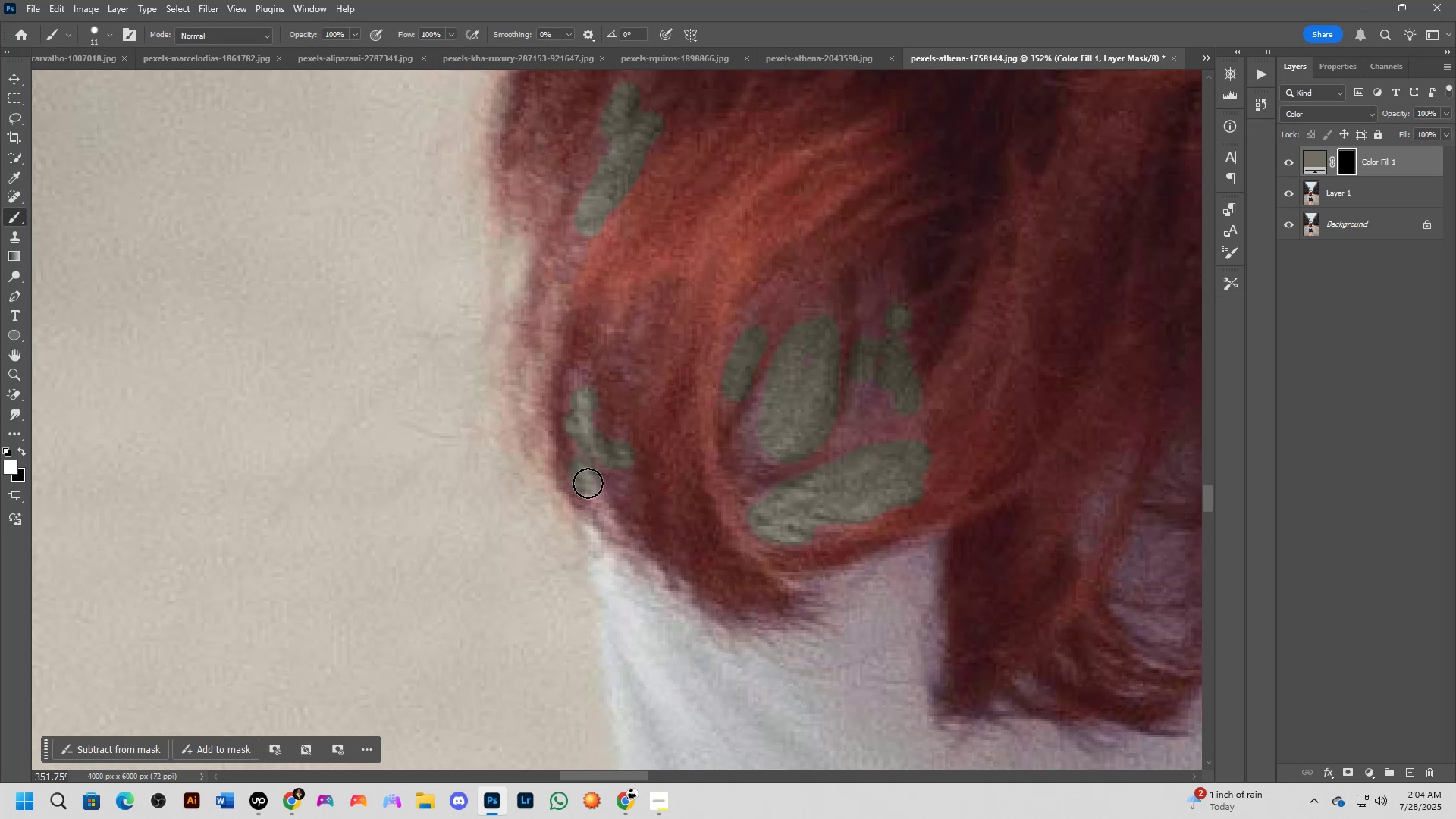 
left_click_drag(start_coordinate=[587, 482], to_coordinate=[592, 488])
 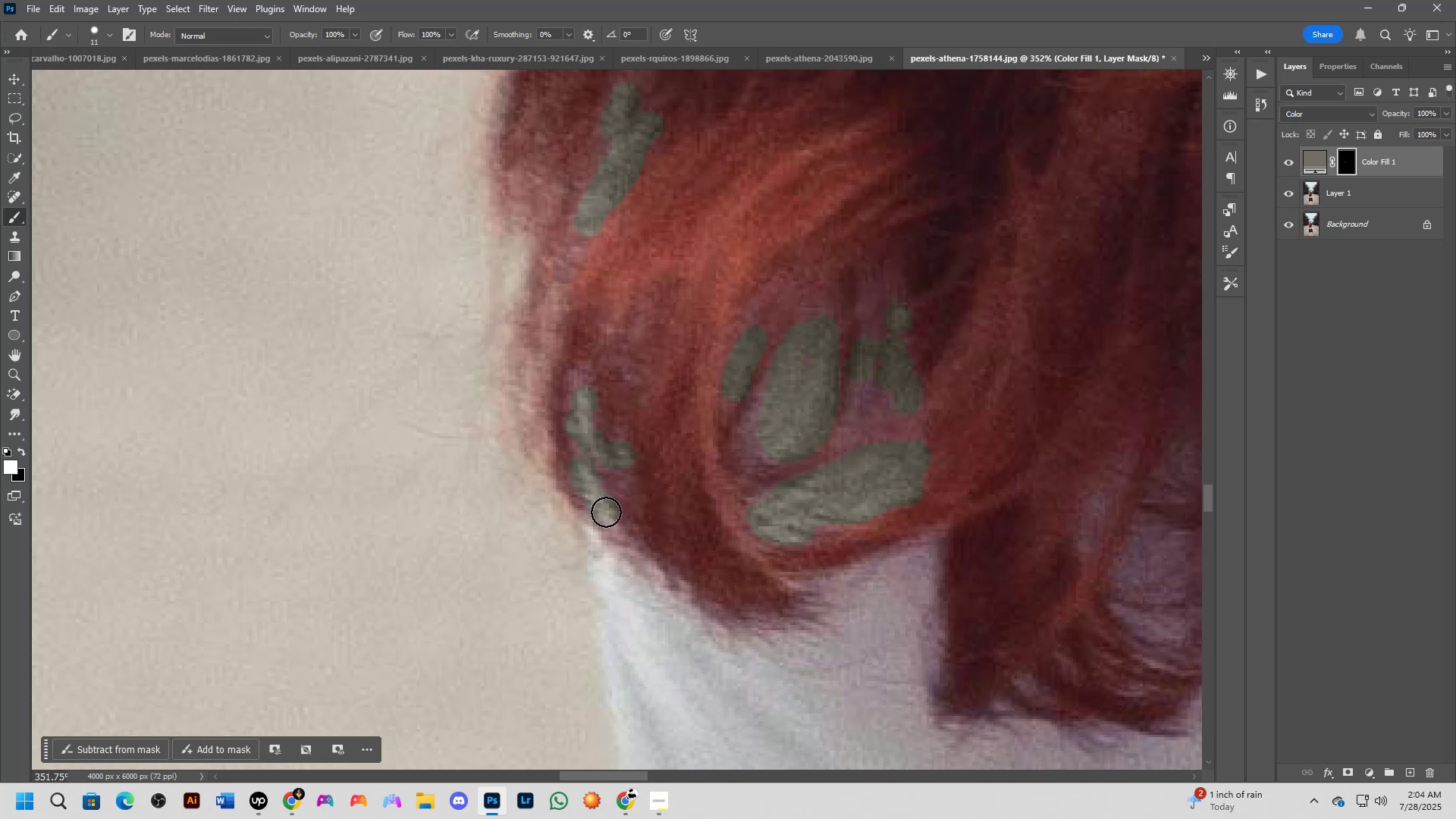 
hold_key(key=Space, duration=0.51)
 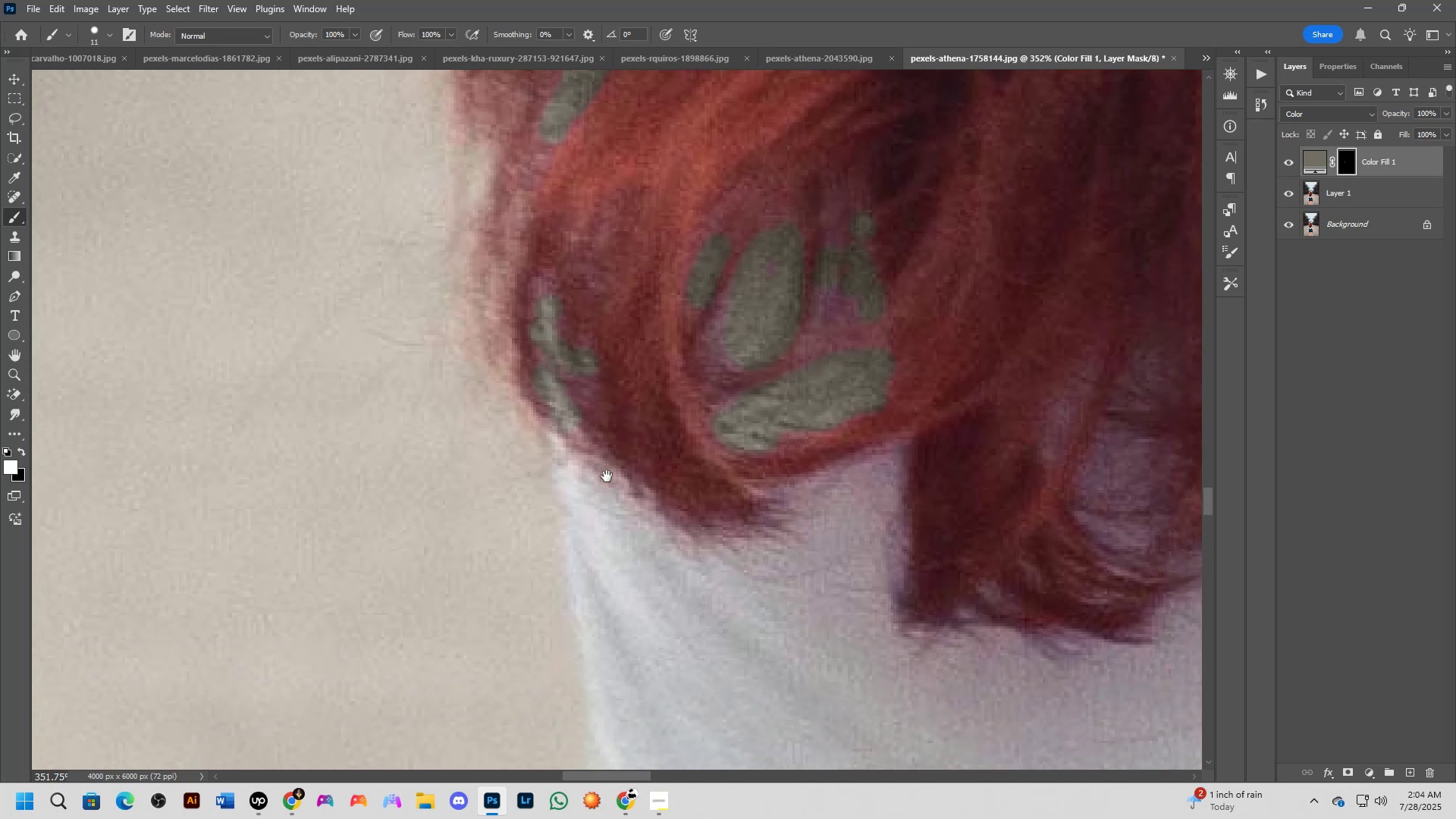 
left_click_drag(start_coordinate=[665, 519], to_coordinate=[620, 472])
 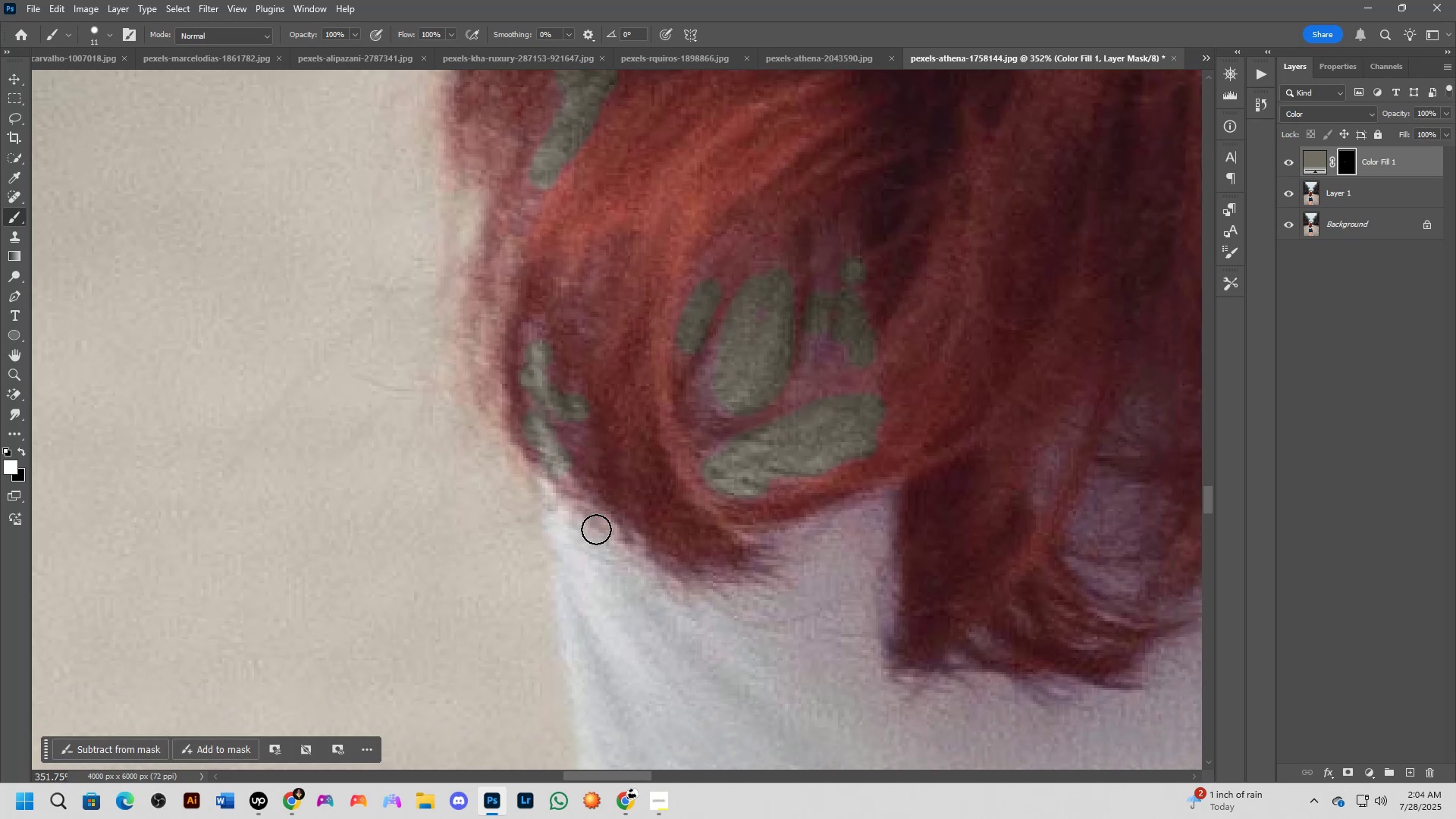 
hold_key(key=Space, duration=0.47)
 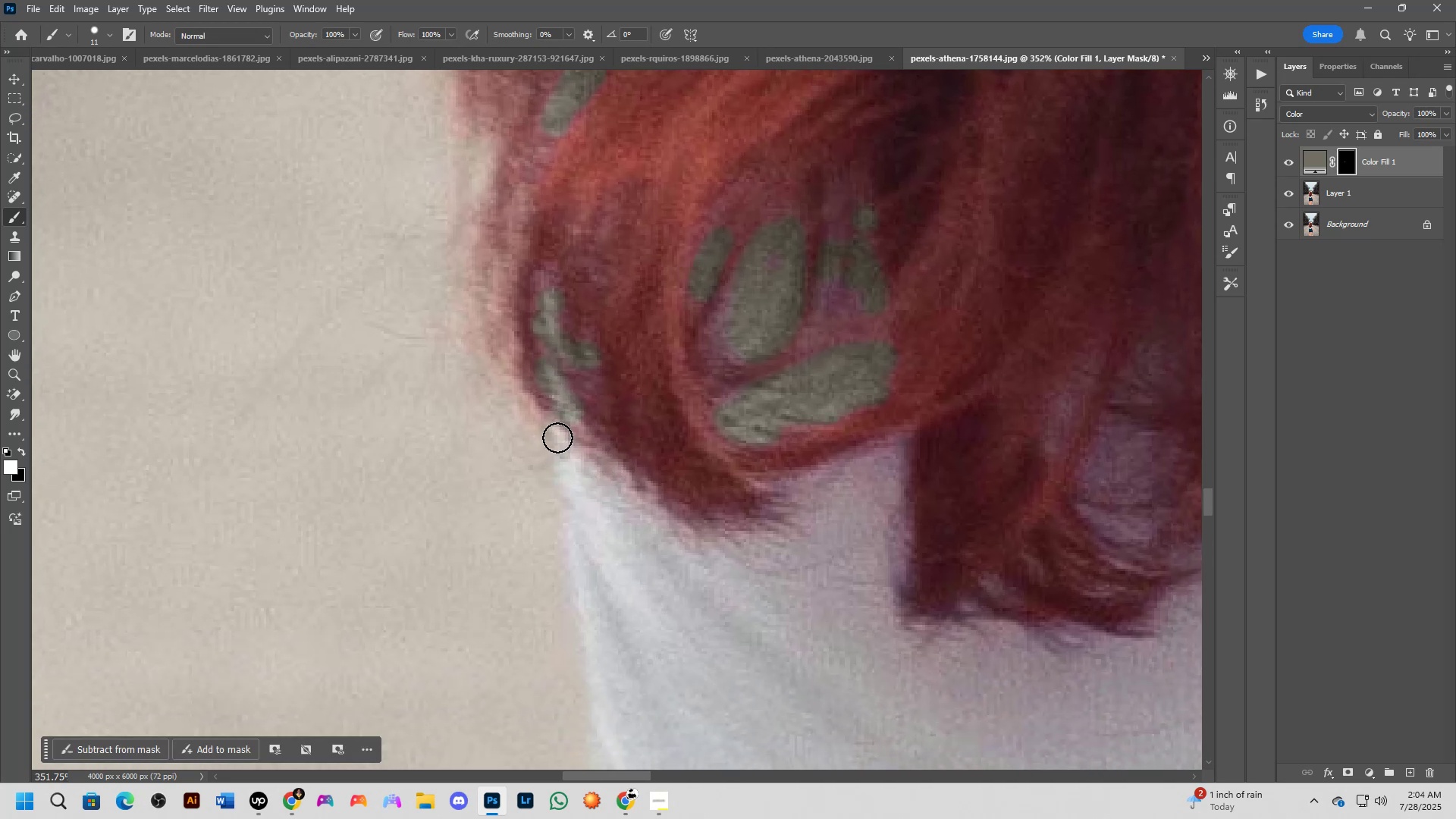 
left_click_drag(start_coordinate=[596, 523], to_coordinate=[607, 476])
 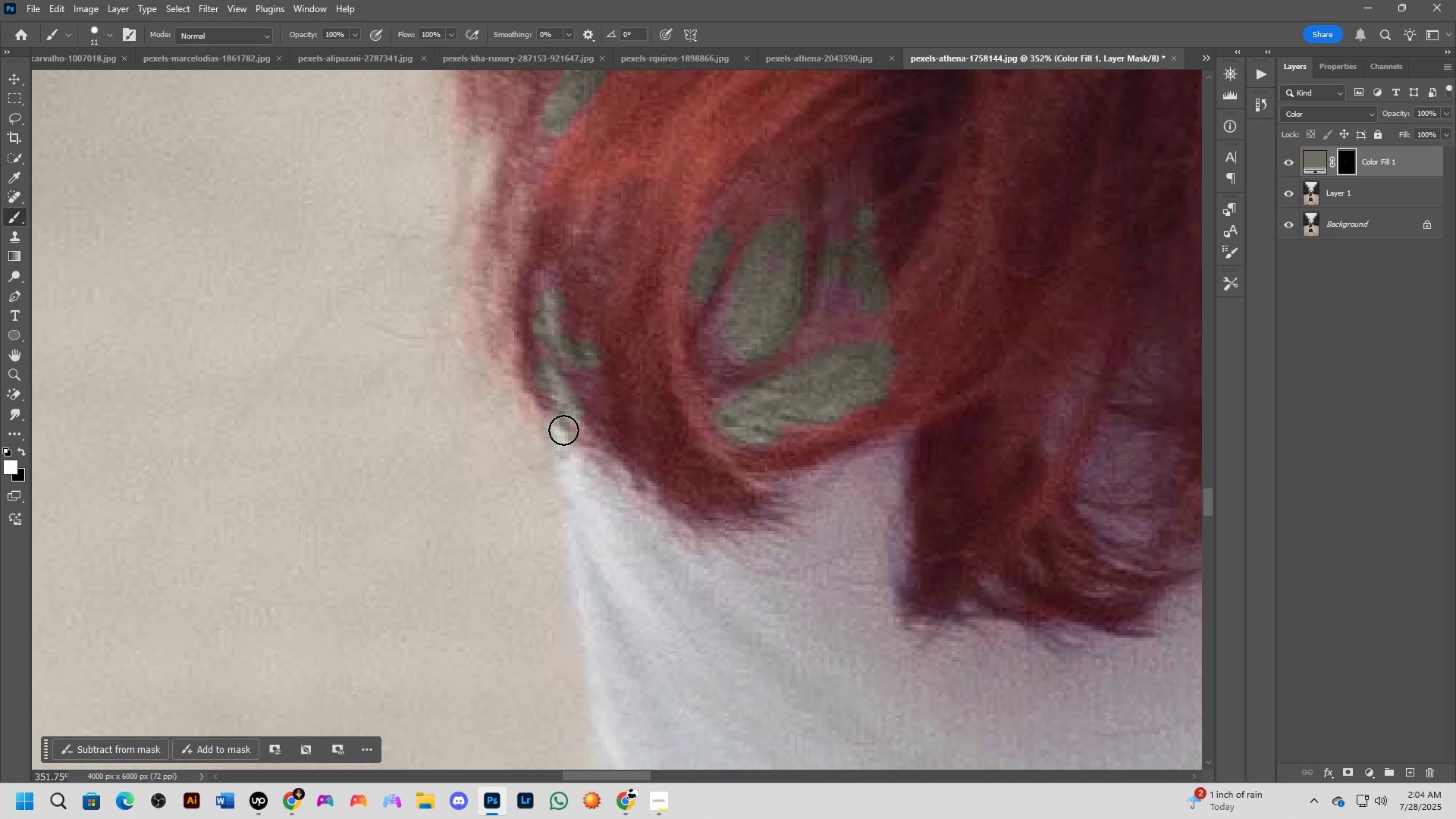 
double_click([563, 430])
 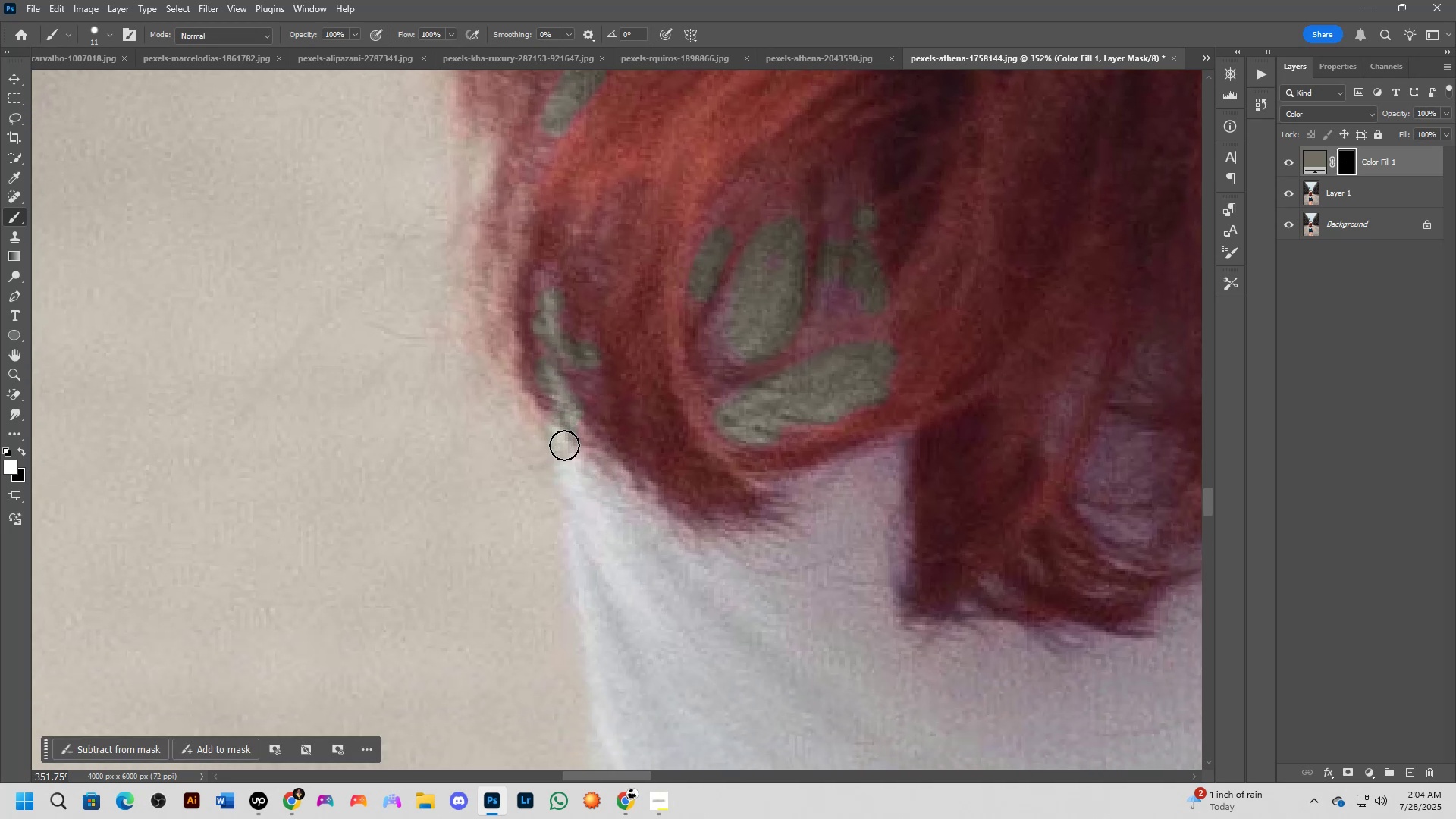 
left_click_drag(start_coordinate=[566, 448], to_coordinate=[583, 504])
 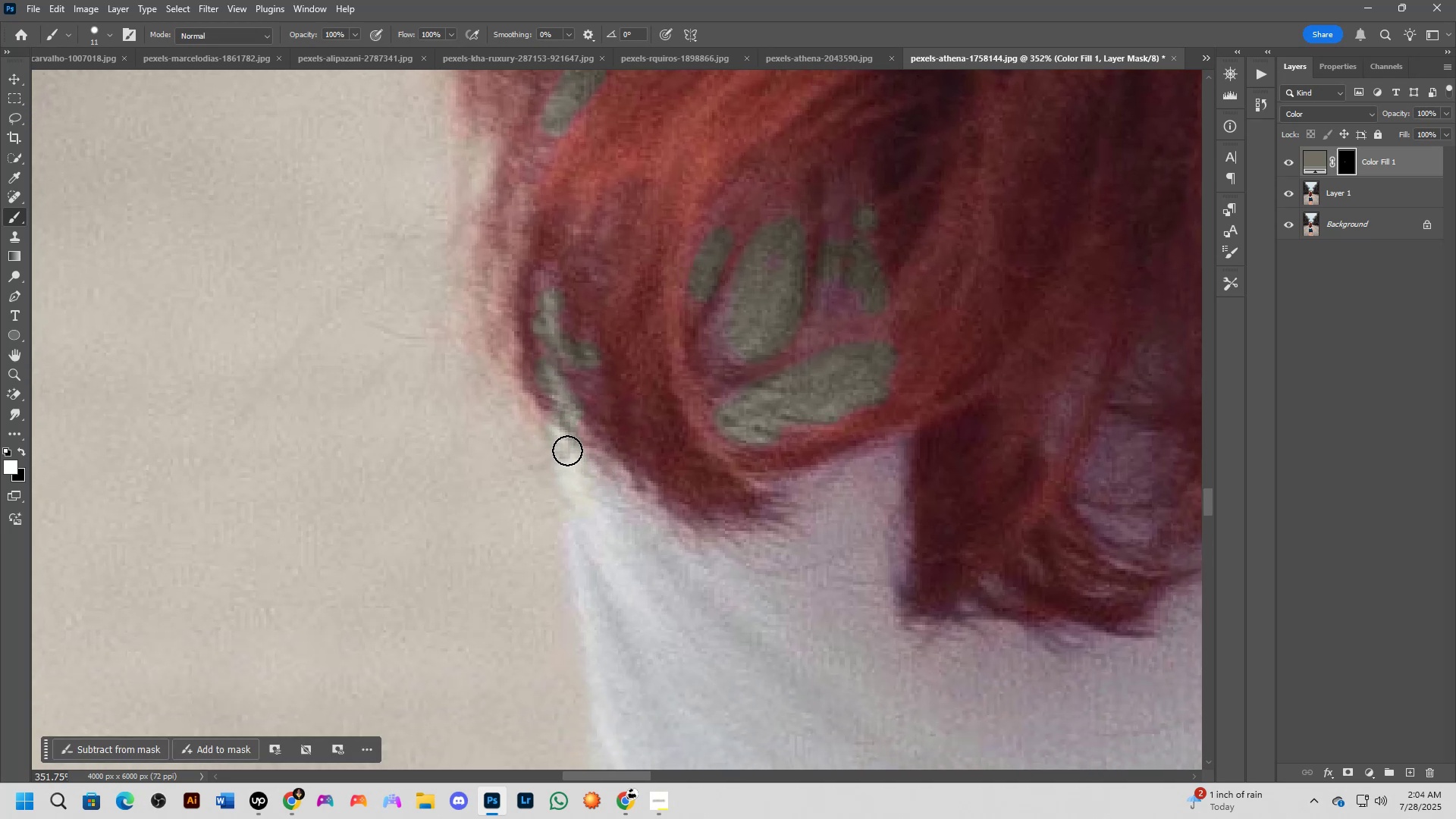 
left_click_drag(start_coordinate=[567, 447], to_coordinate=[588, 498])
 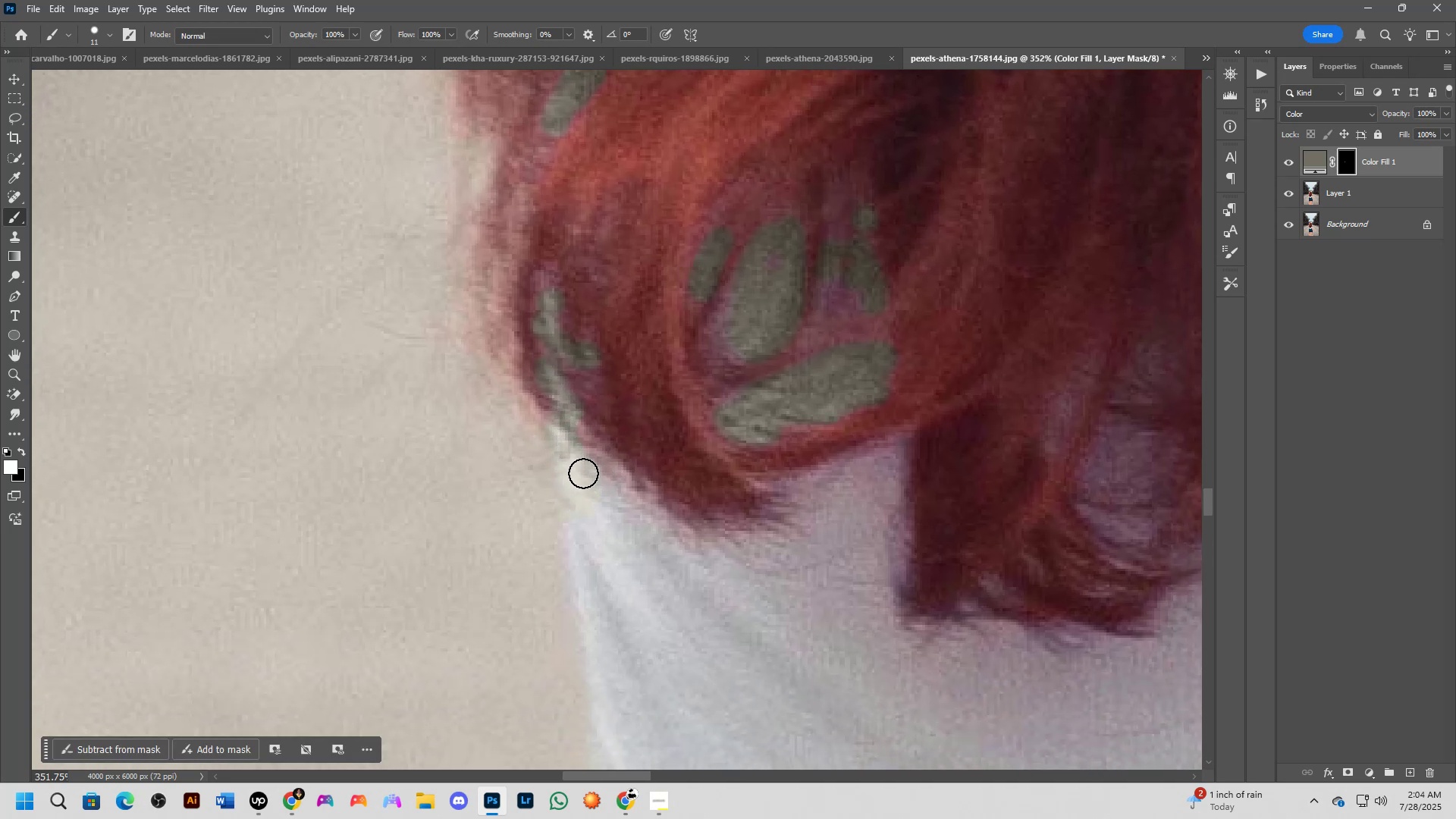 
left_click_drag(start_coordinate=[583, 473], to_coordinate=[657, 516])
 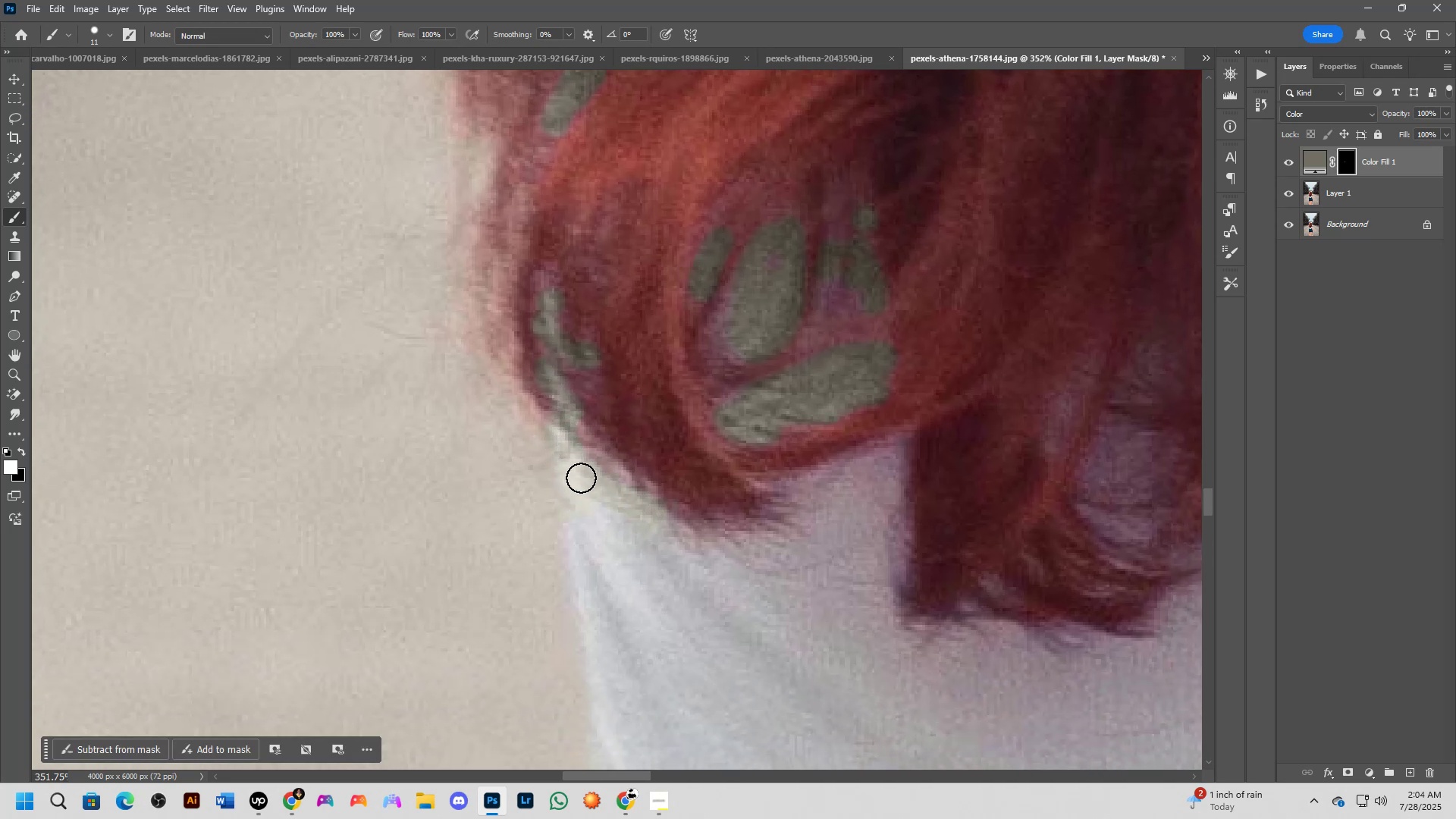 
left_click_drag(start_coordinate=[581, 456], to_coordinate=[629, 514])
 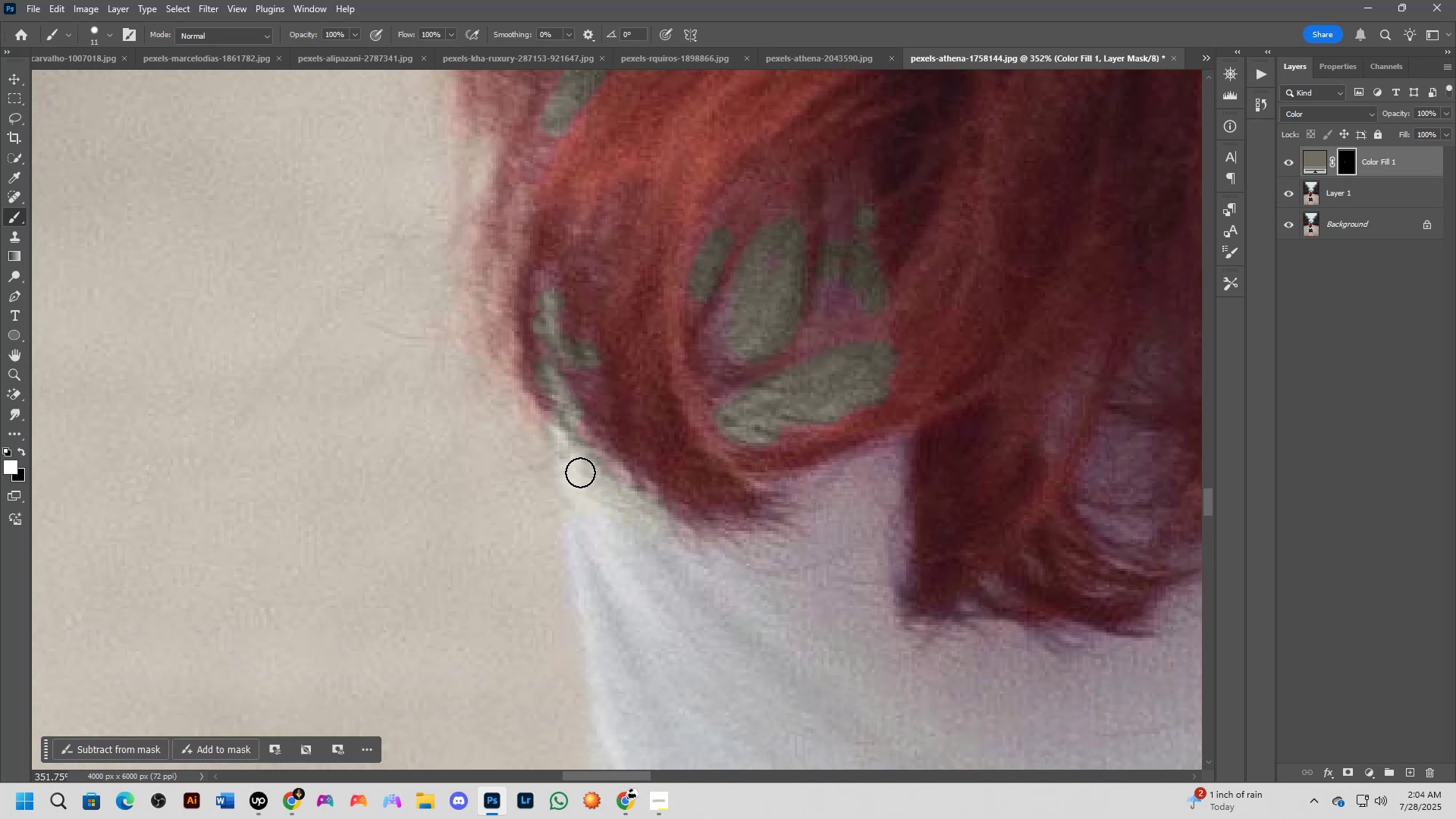 
left_click_drag(start_coordinate=[580, 472], to_coordinate=[664, 541])
 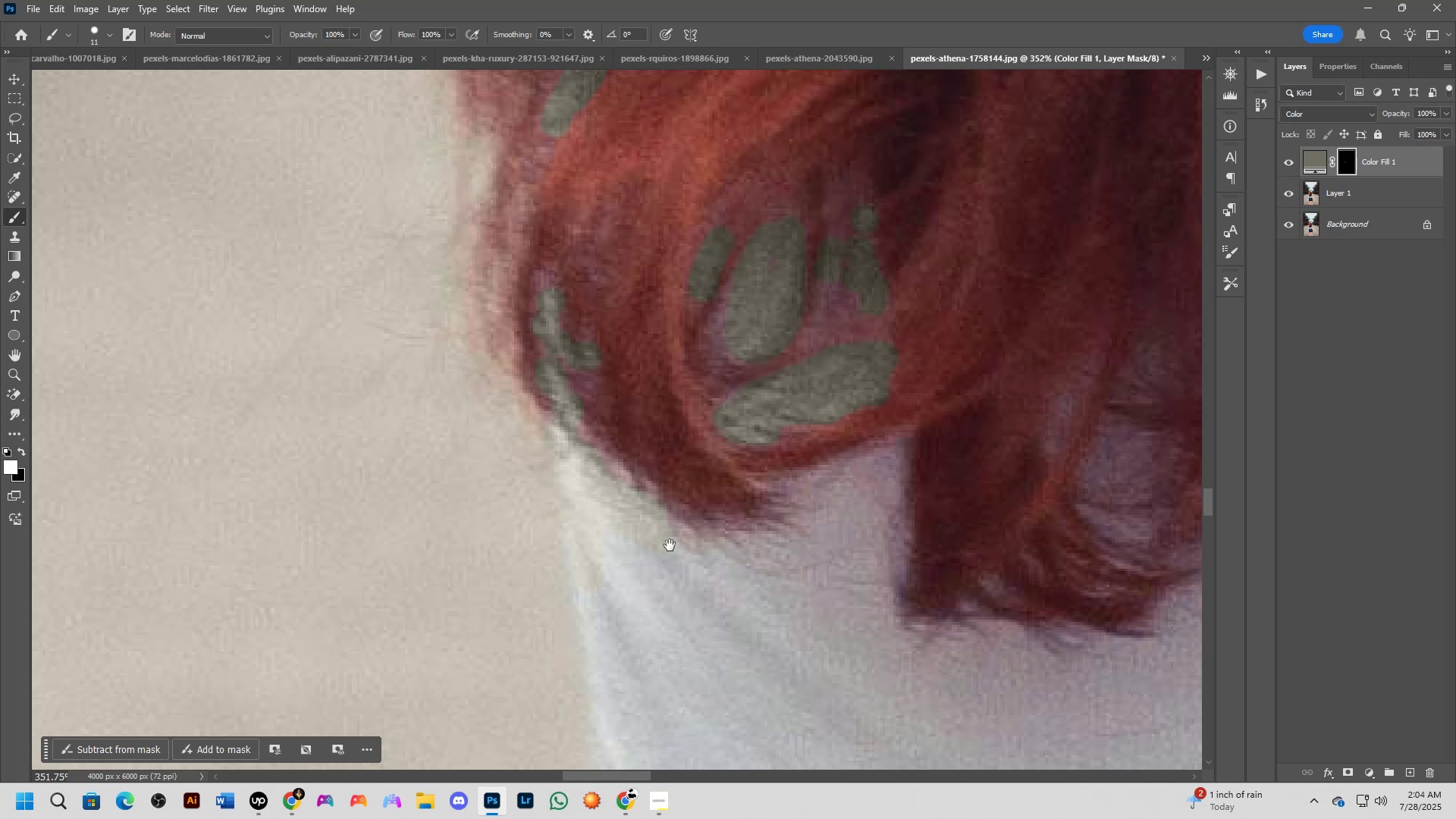 
hold_key(key=Space, duration=0.51)
 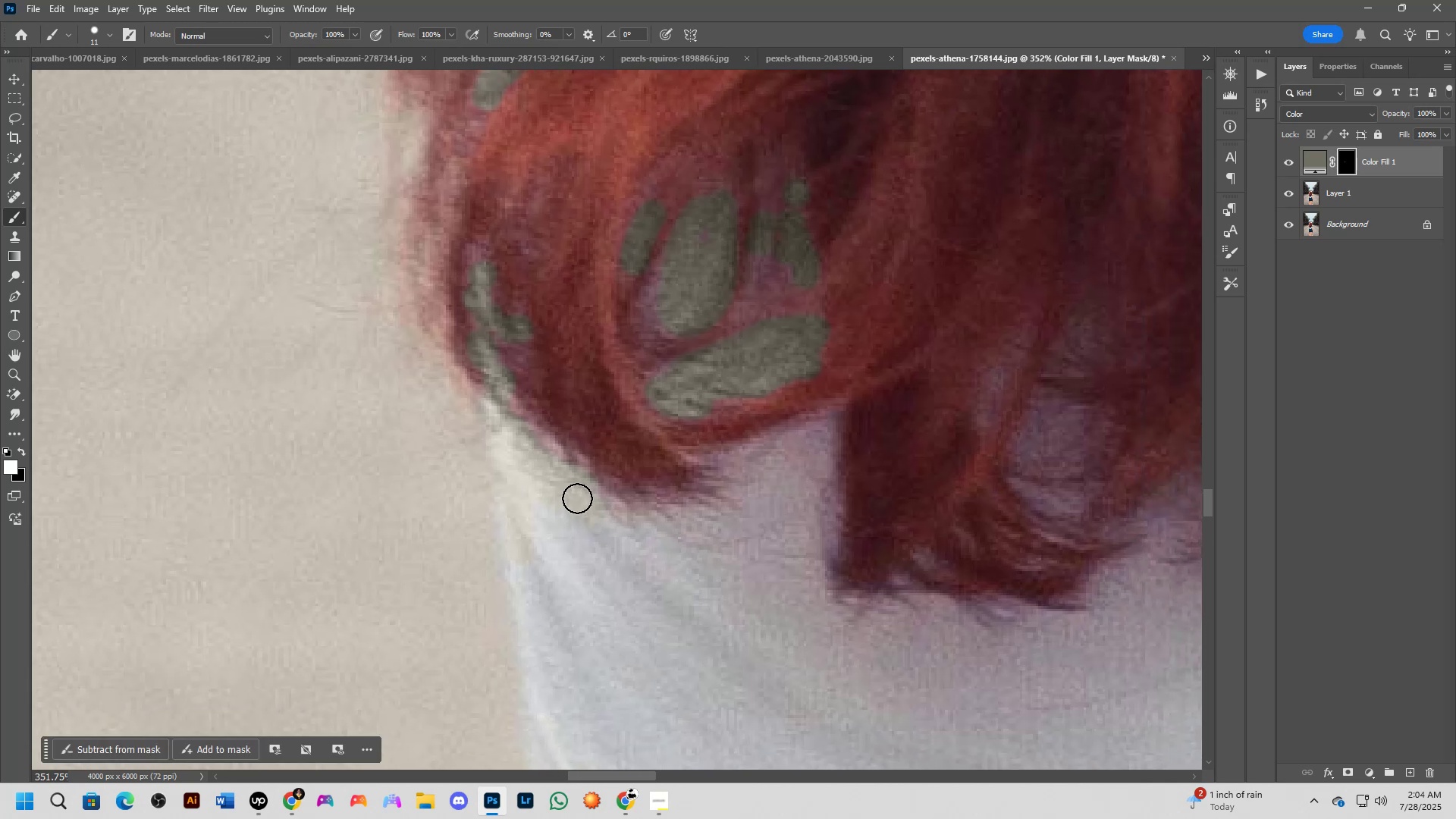 
left_click_drag(start_coordinate=[643, 533], to_coordinate=[575, 507])
 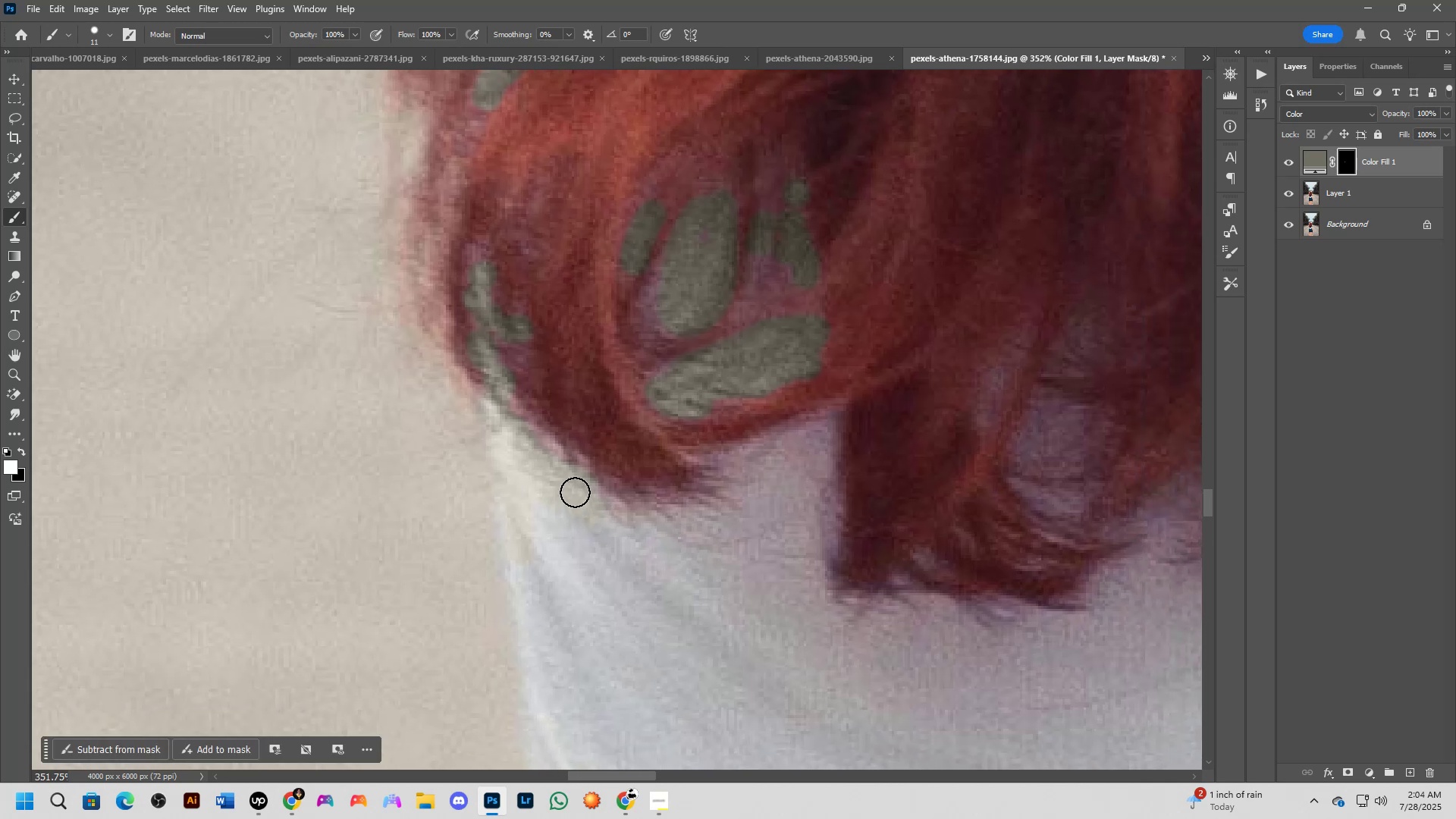 
left_click_drag(start_coordinate=[575, 494], to_coordinate=[633, 527])
 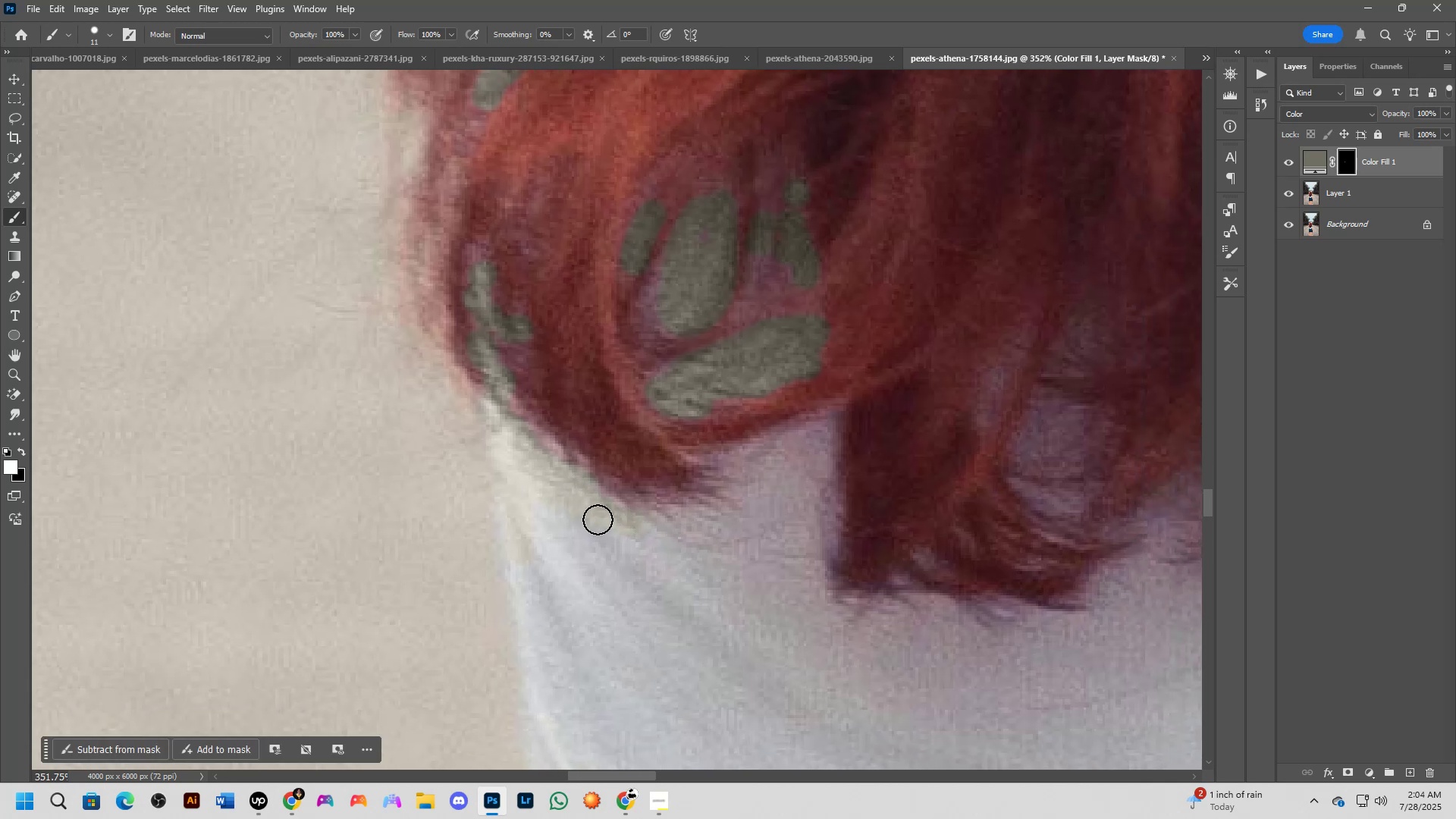 
left_click_drag(start_coordinate=[600, 519], to_coordinate=[698, 525])
 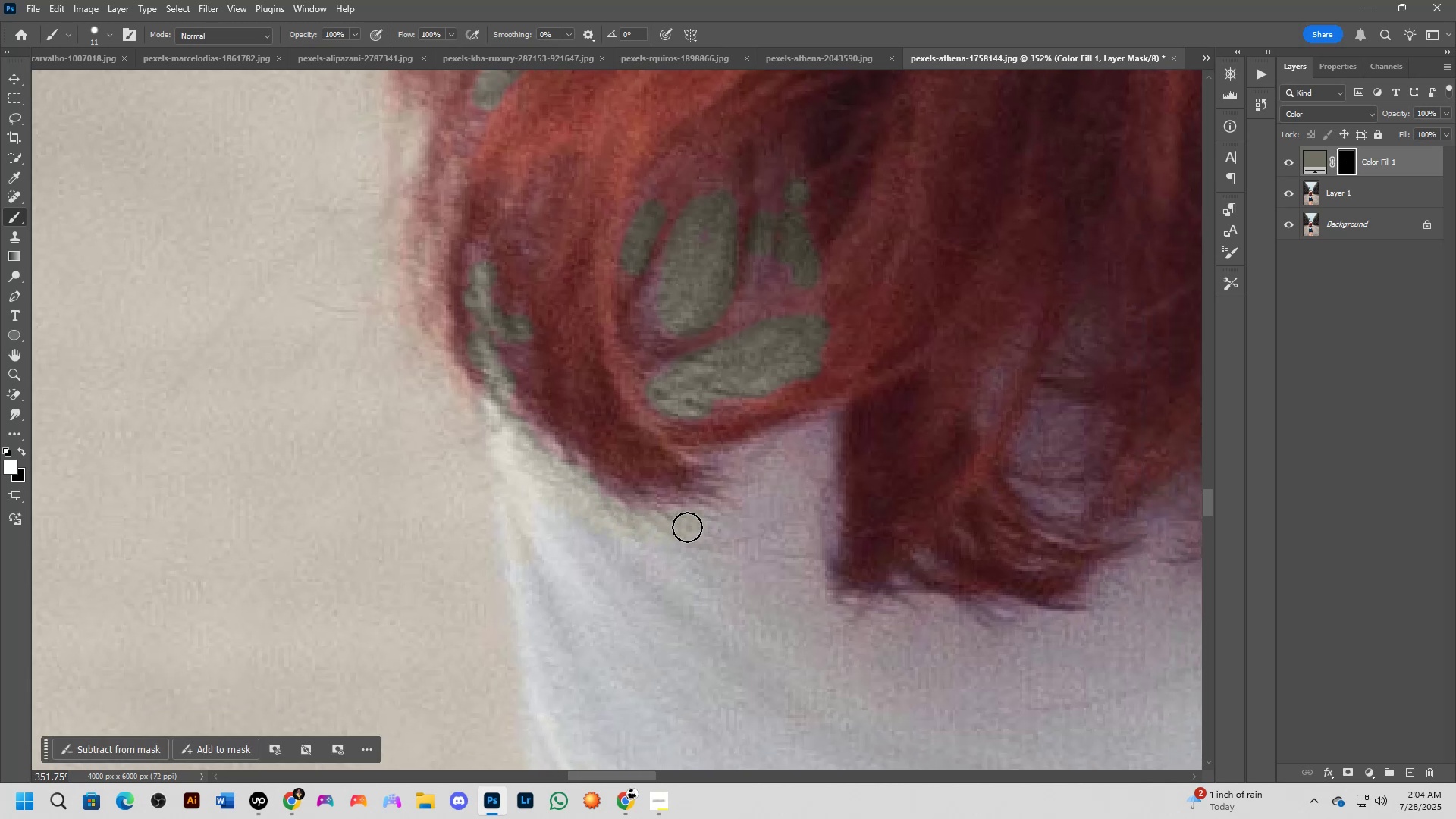 
left_click_drag(start_coordinate=[684, 529], to_coordinate=[738, 458])
 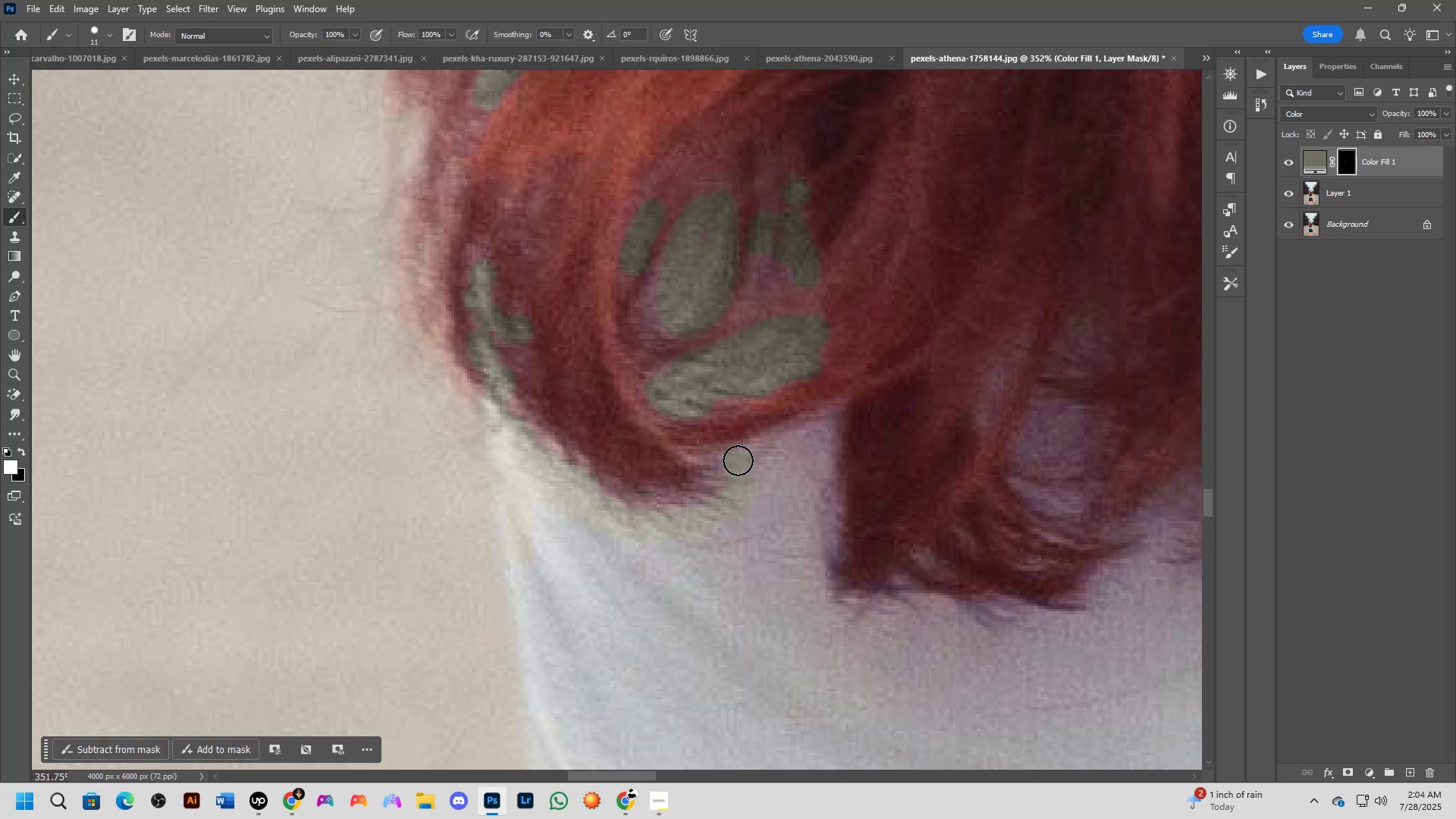 
left_click_drag(start_coordinate=[738, 460], to_coordinate=[831, 419])
 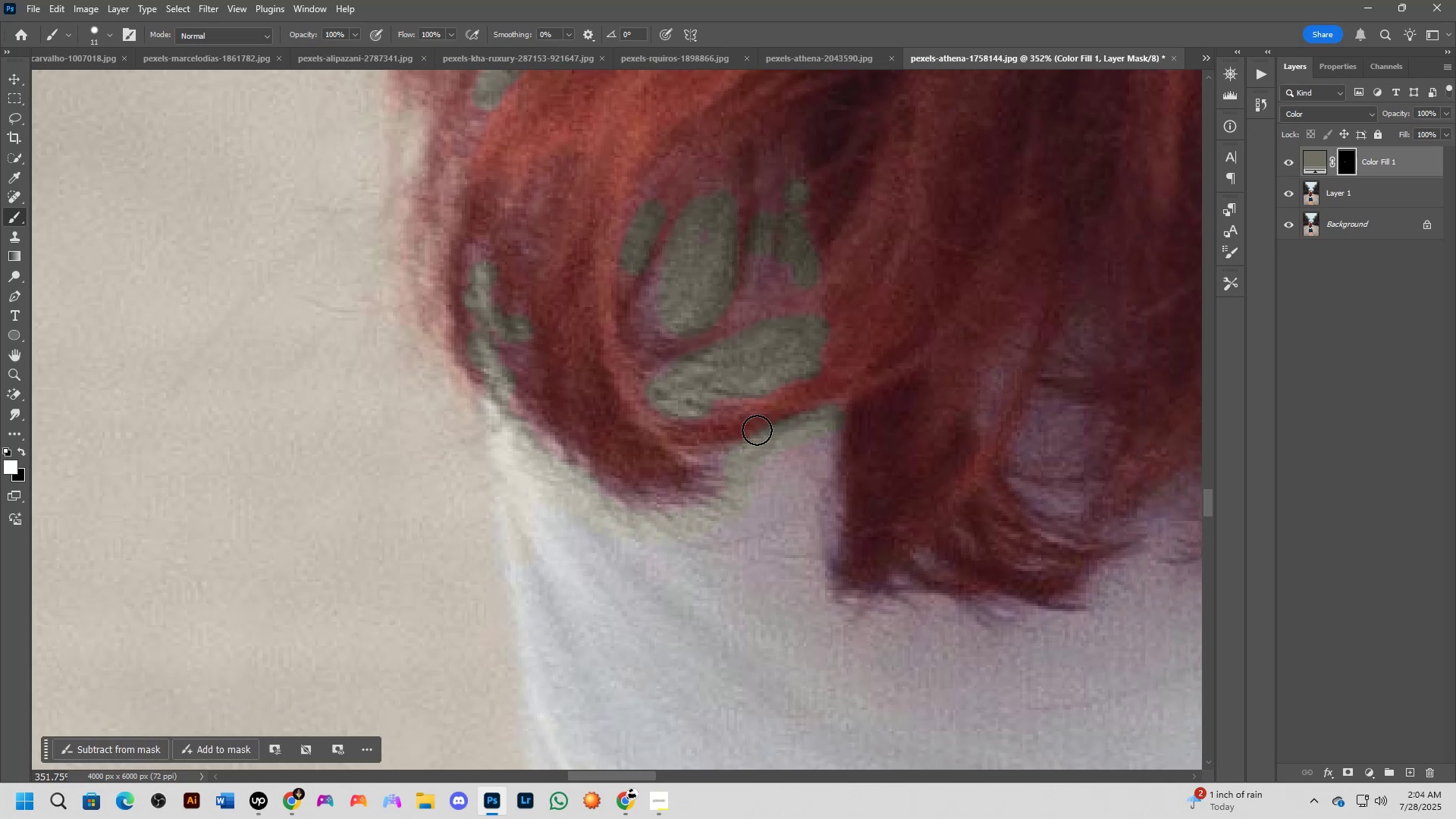 
type(xx)
 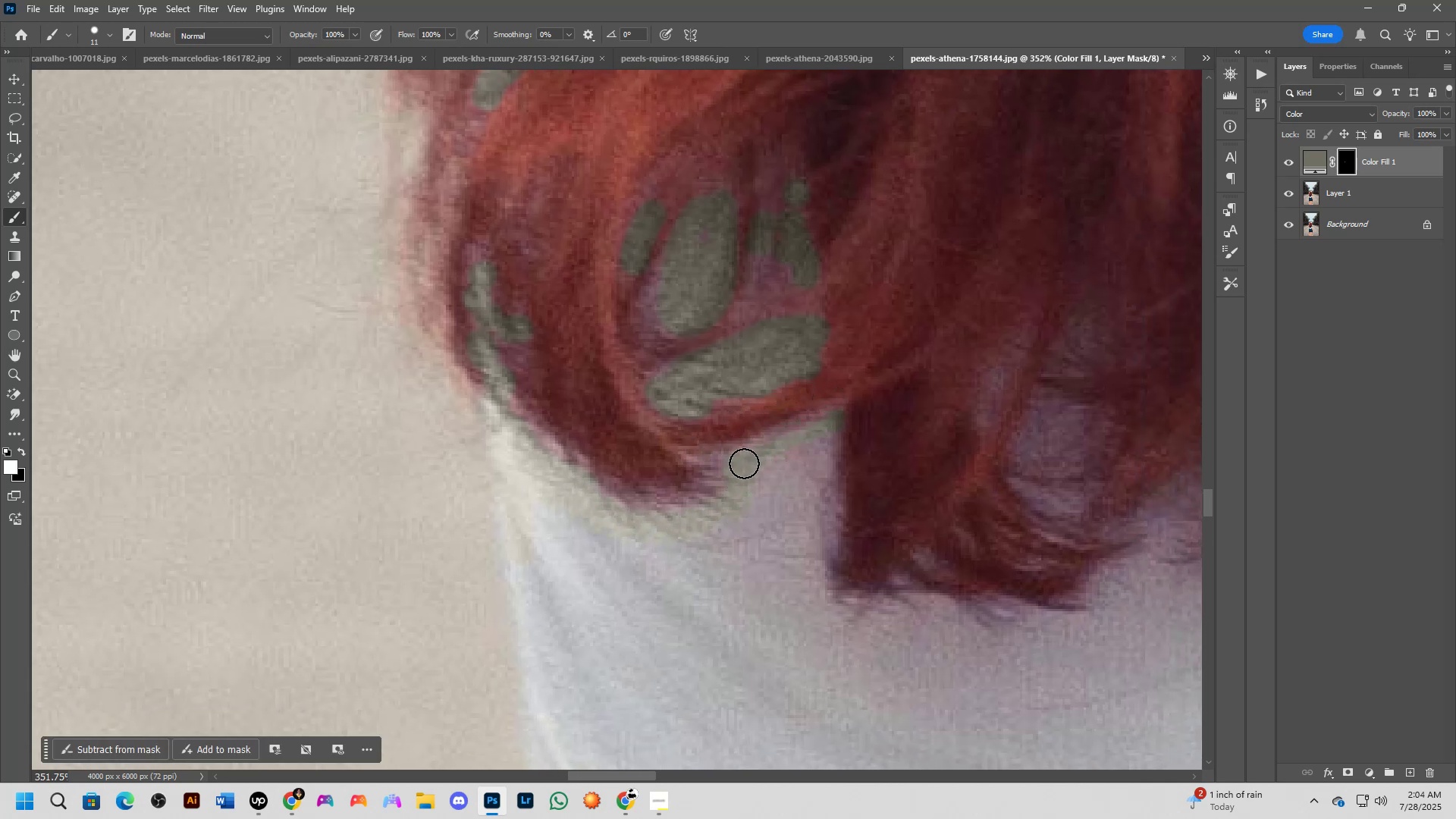 
left_click_drag(start_coordinate=[738, 421], to_coordinate=[690, 450])
 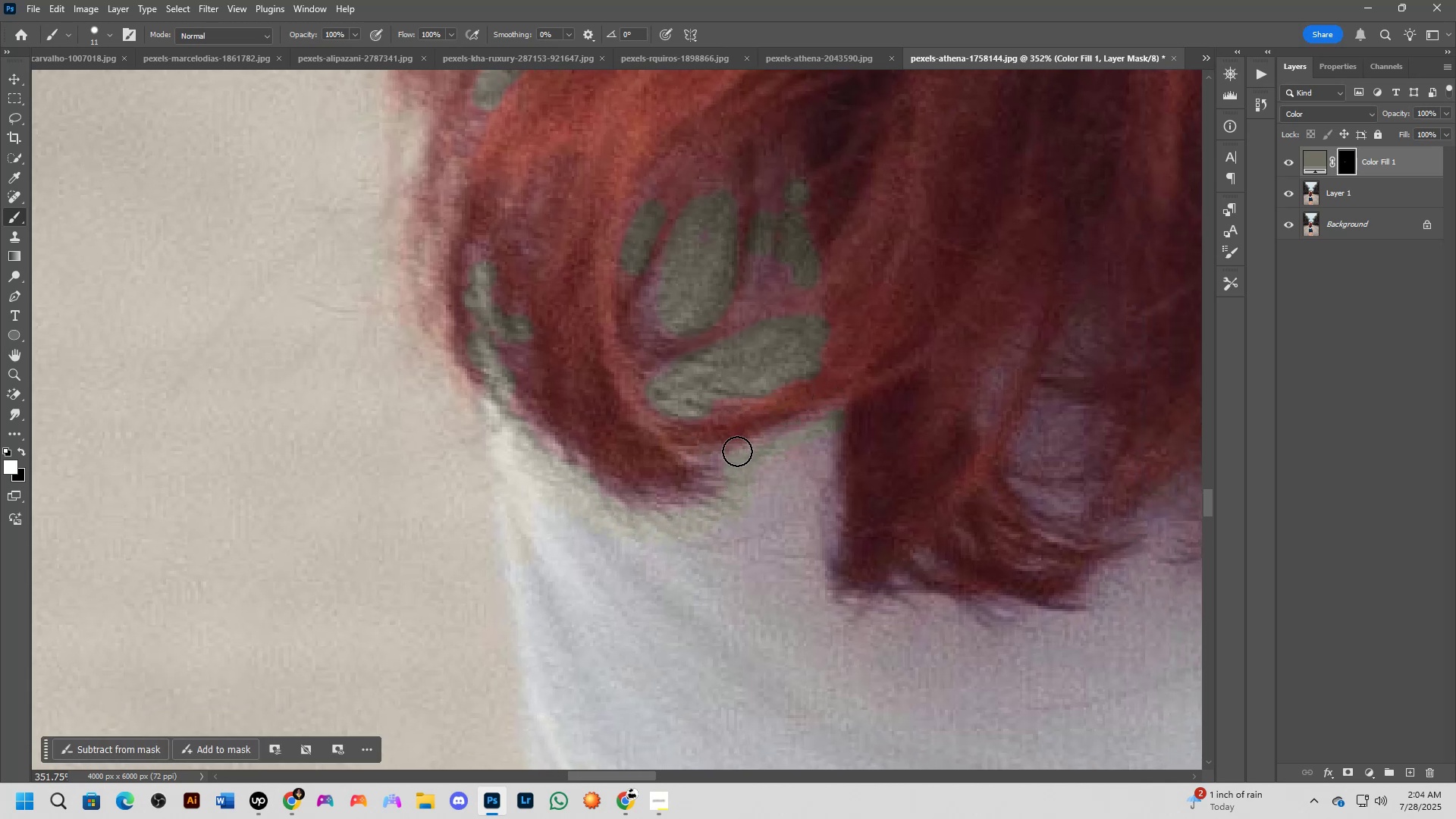 
left_click_drag(start_coordinate=[744, 464], to_coordinate=[819, 433])
 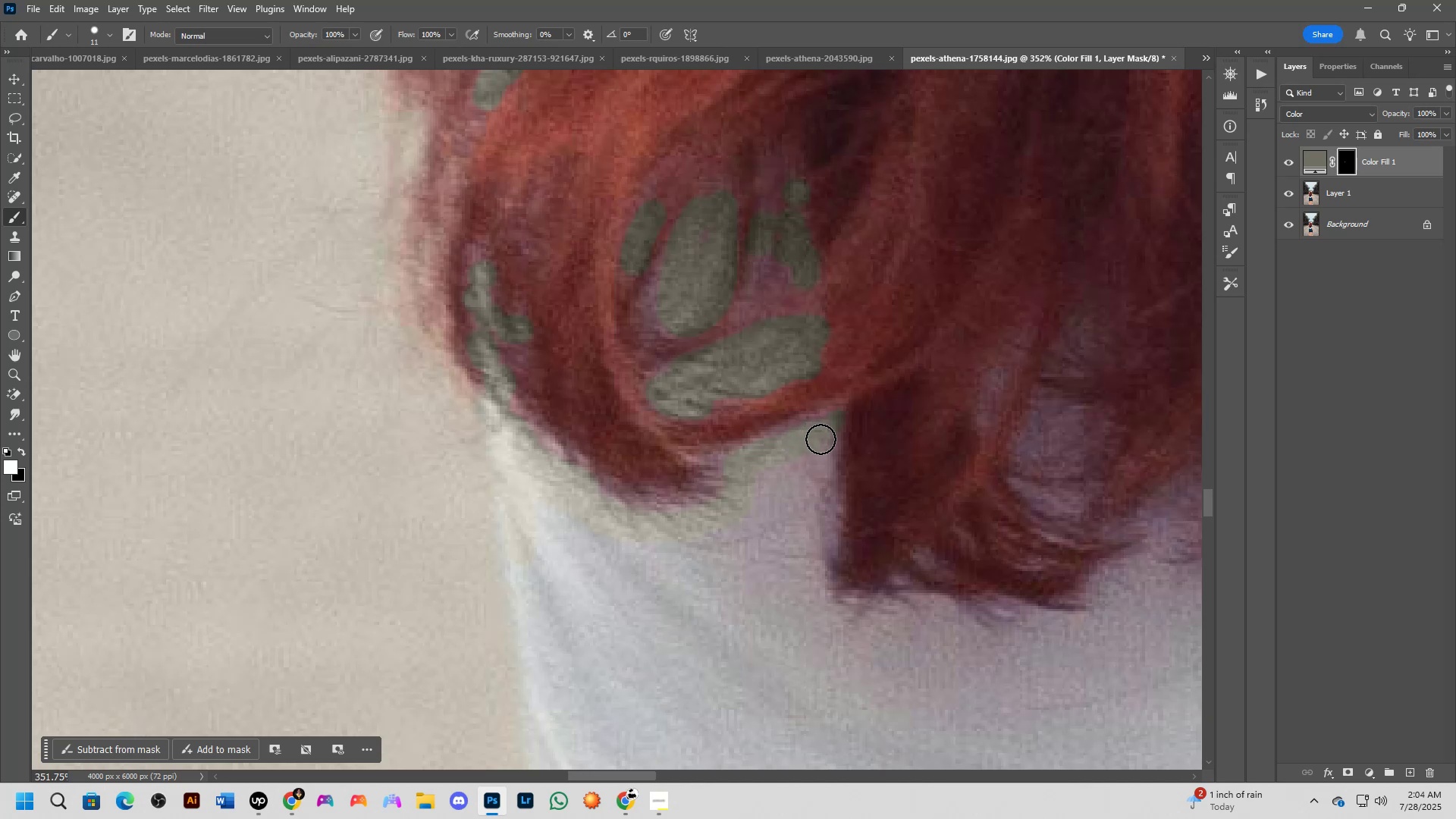 
hold_key(key=Space, duration=0.5)
 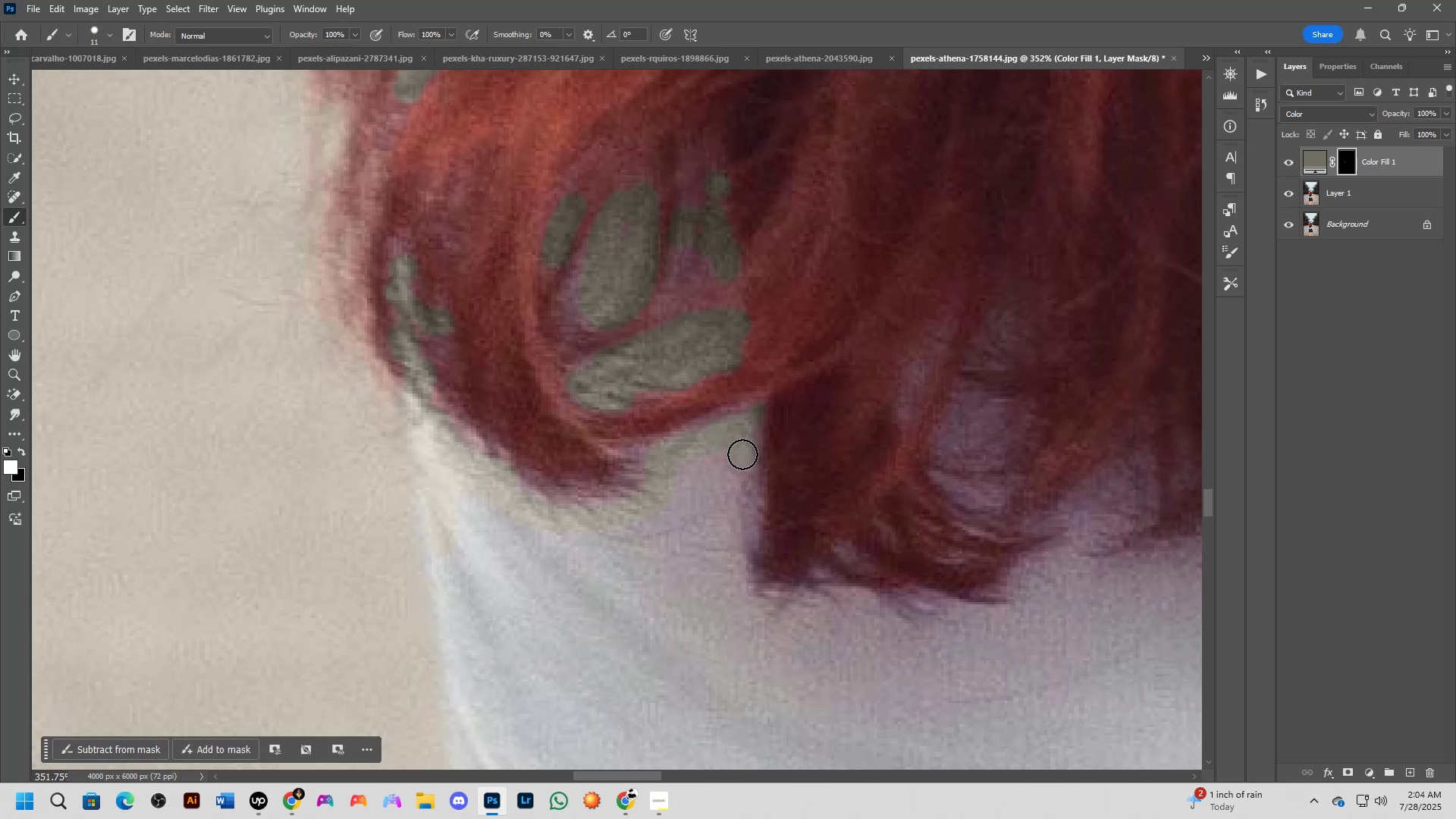 
left_click_drag(start_coordinate=[826, 441], to_coordinate=[747, 434])
 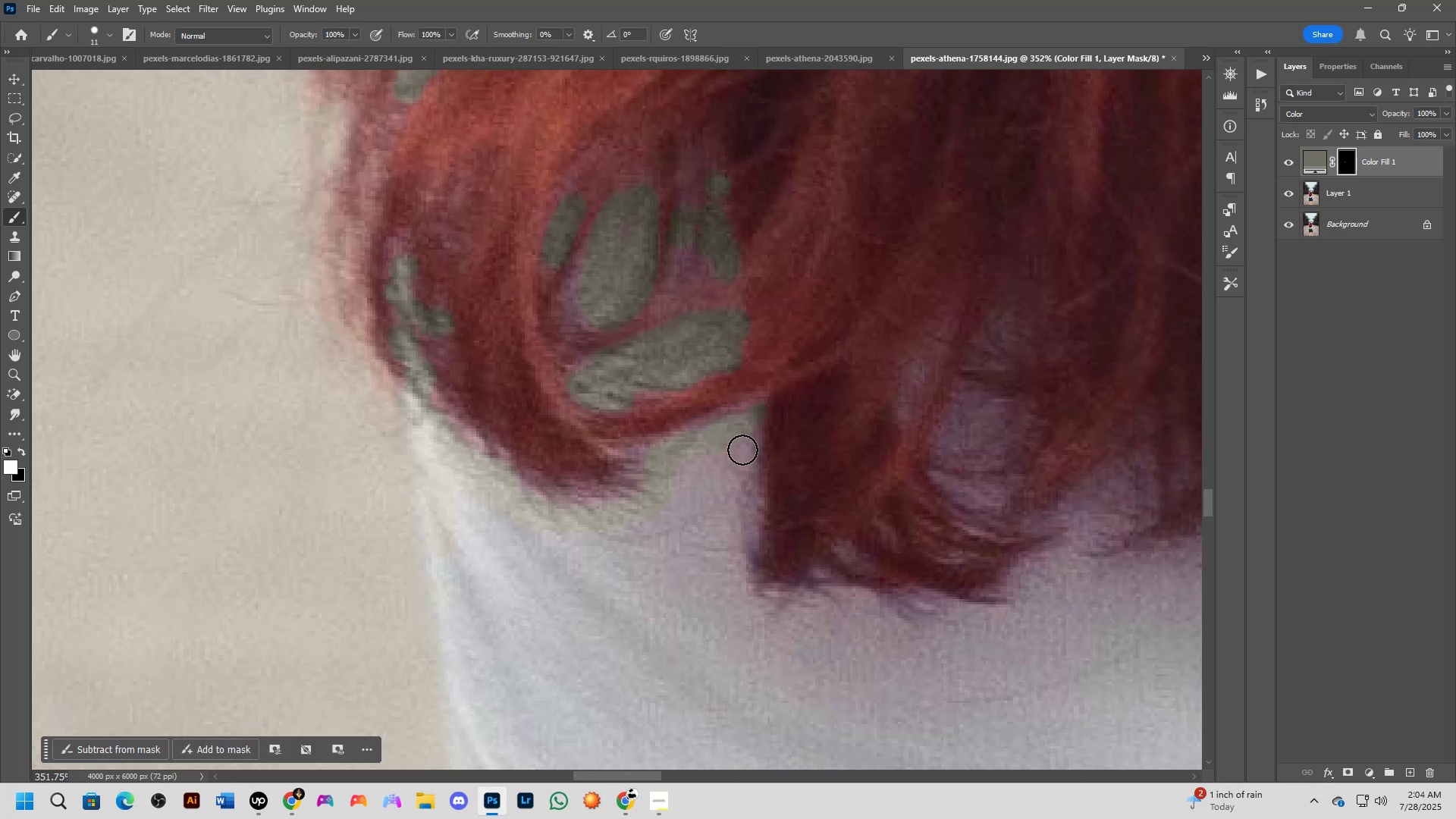 
left_click_drag(start_coordinate=[742, 450], to_coordinate=[692, 475])
 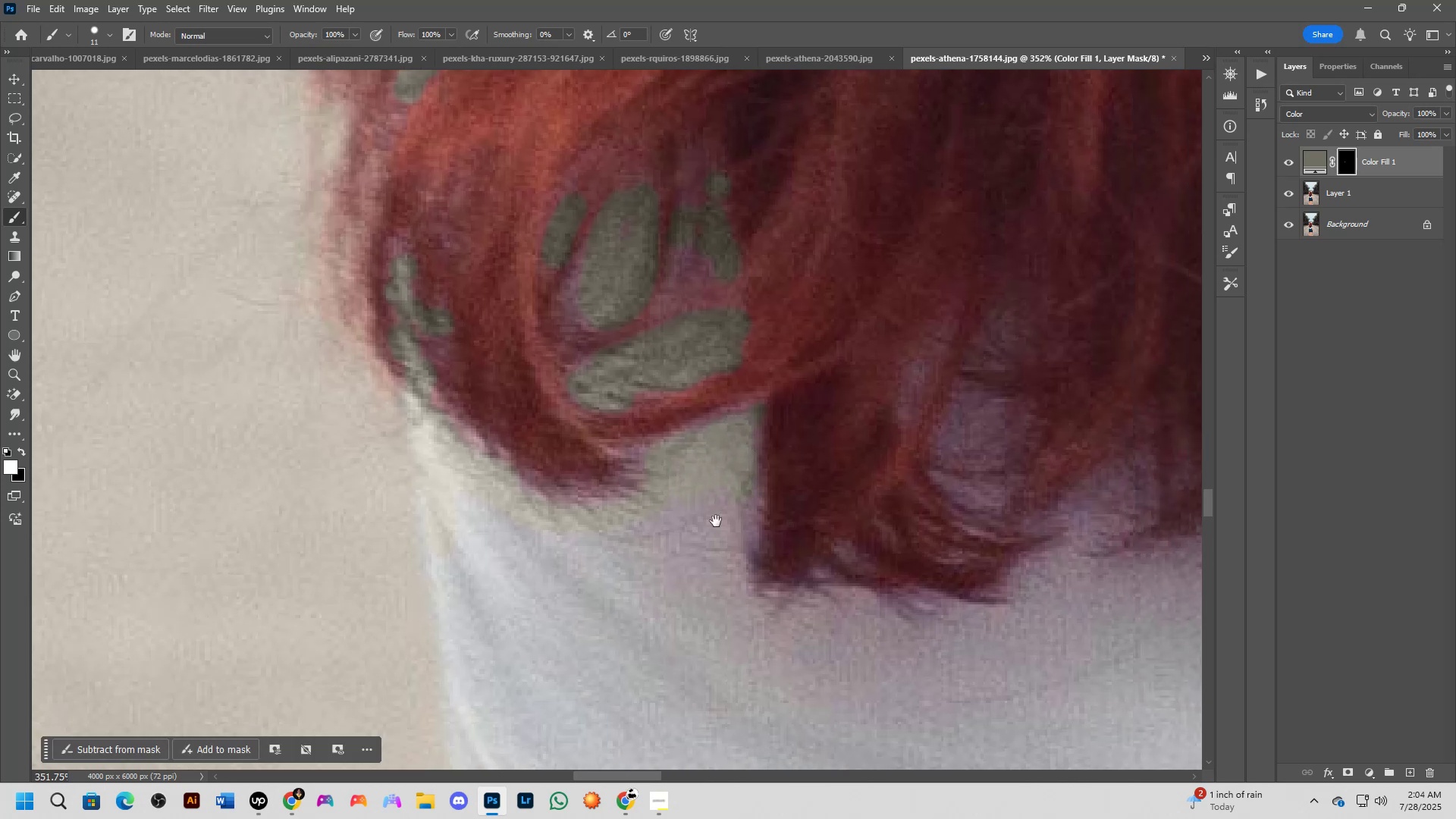 
hold_key(key=Space, duration=0.53)
 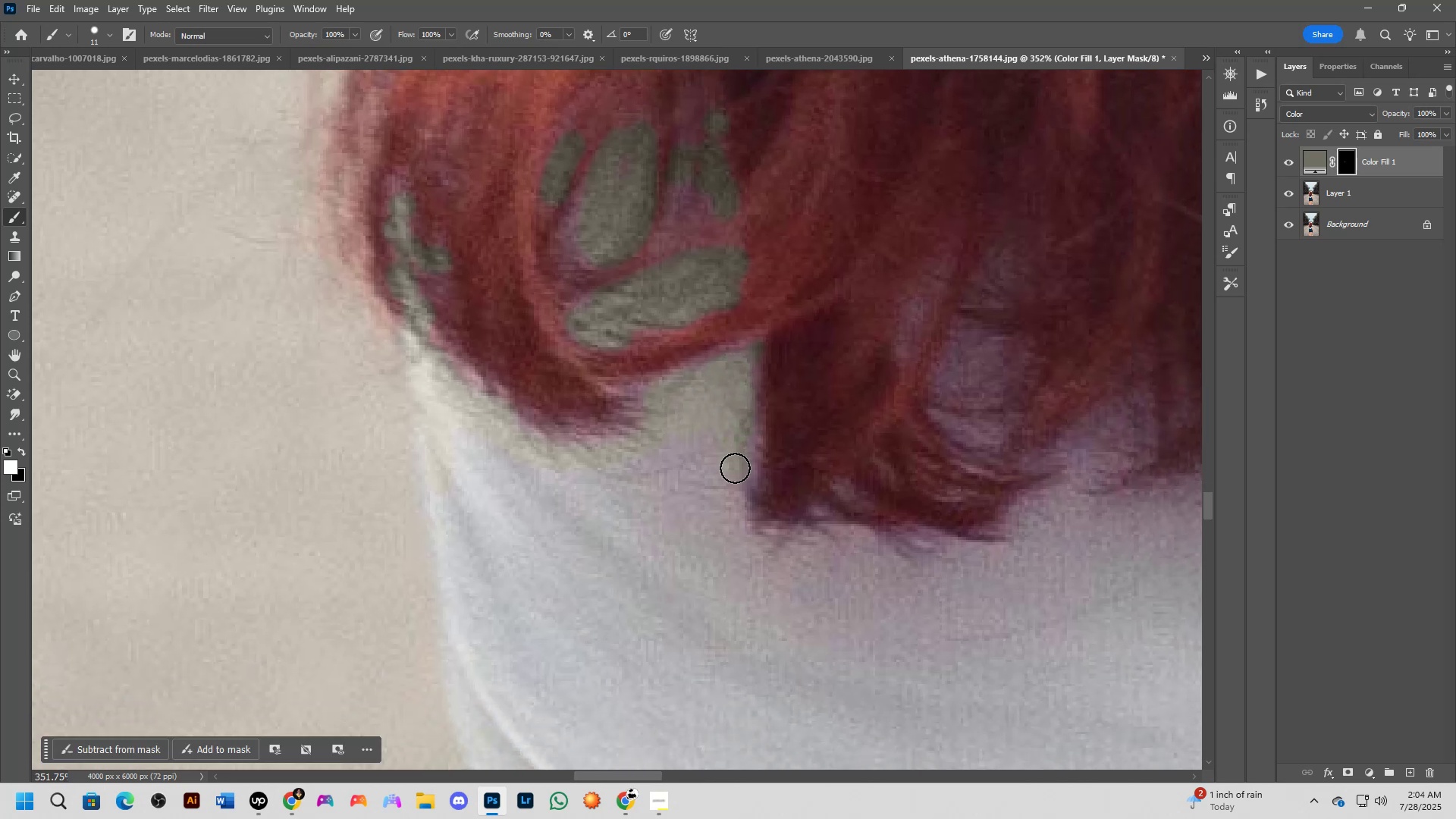 
left_click_drag(start_coordinate=[717, 516], to_coordinate=[715, 454])
 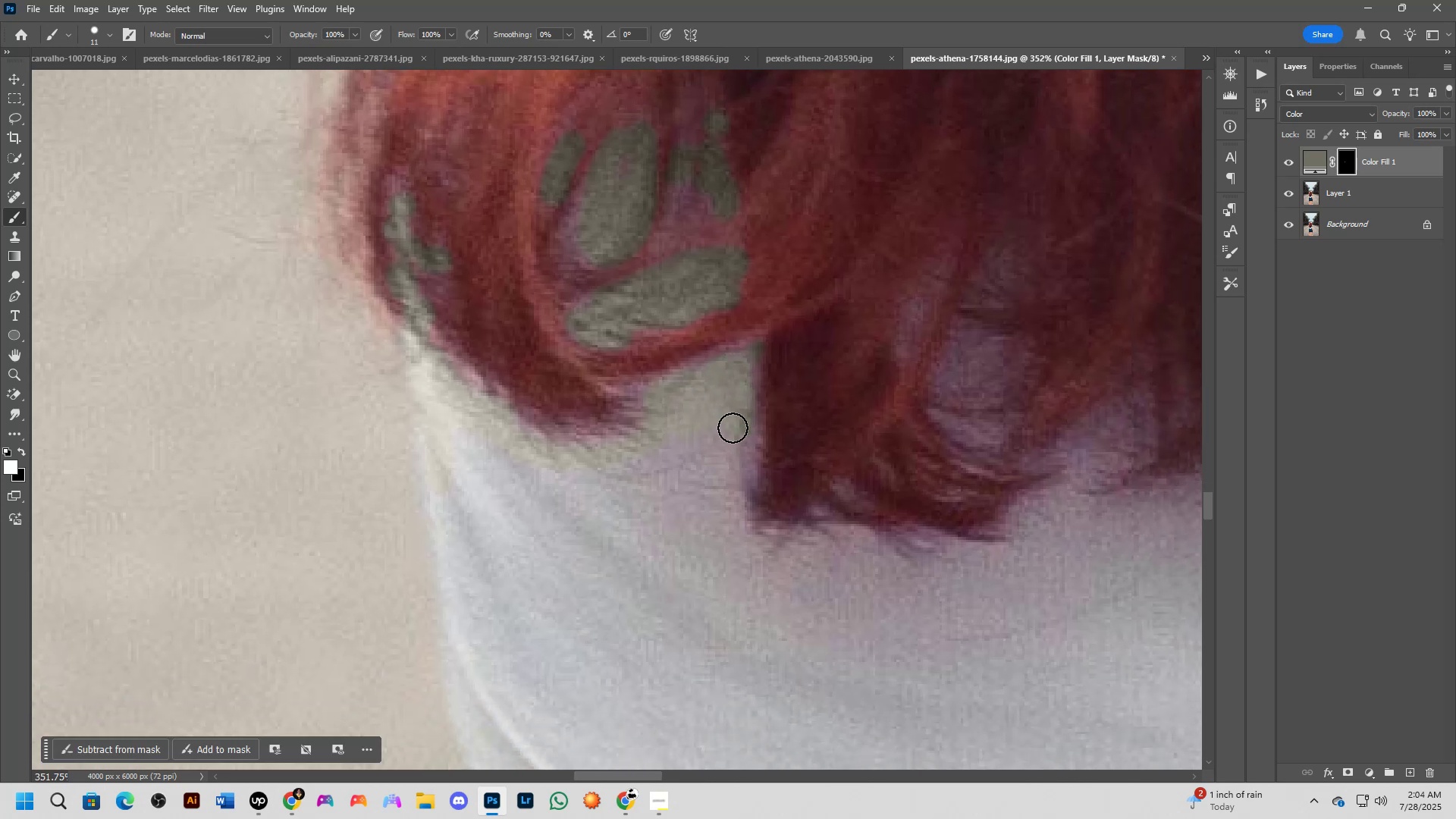 
left_click_drag(start_coordinate=[733, 428], to_coordinate=[743, 488])
 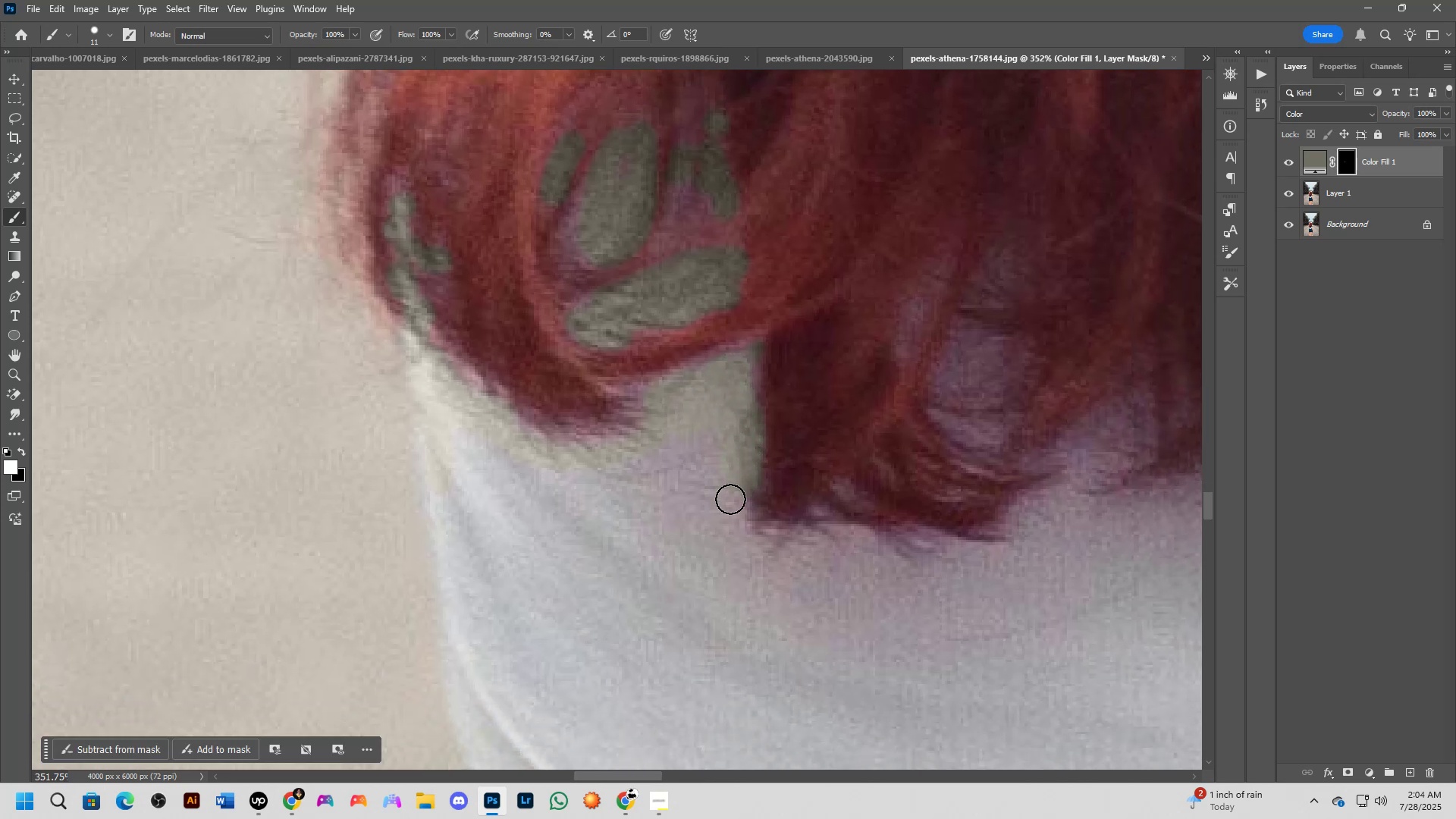 
hold_key(key=Space, duration=0.39)
 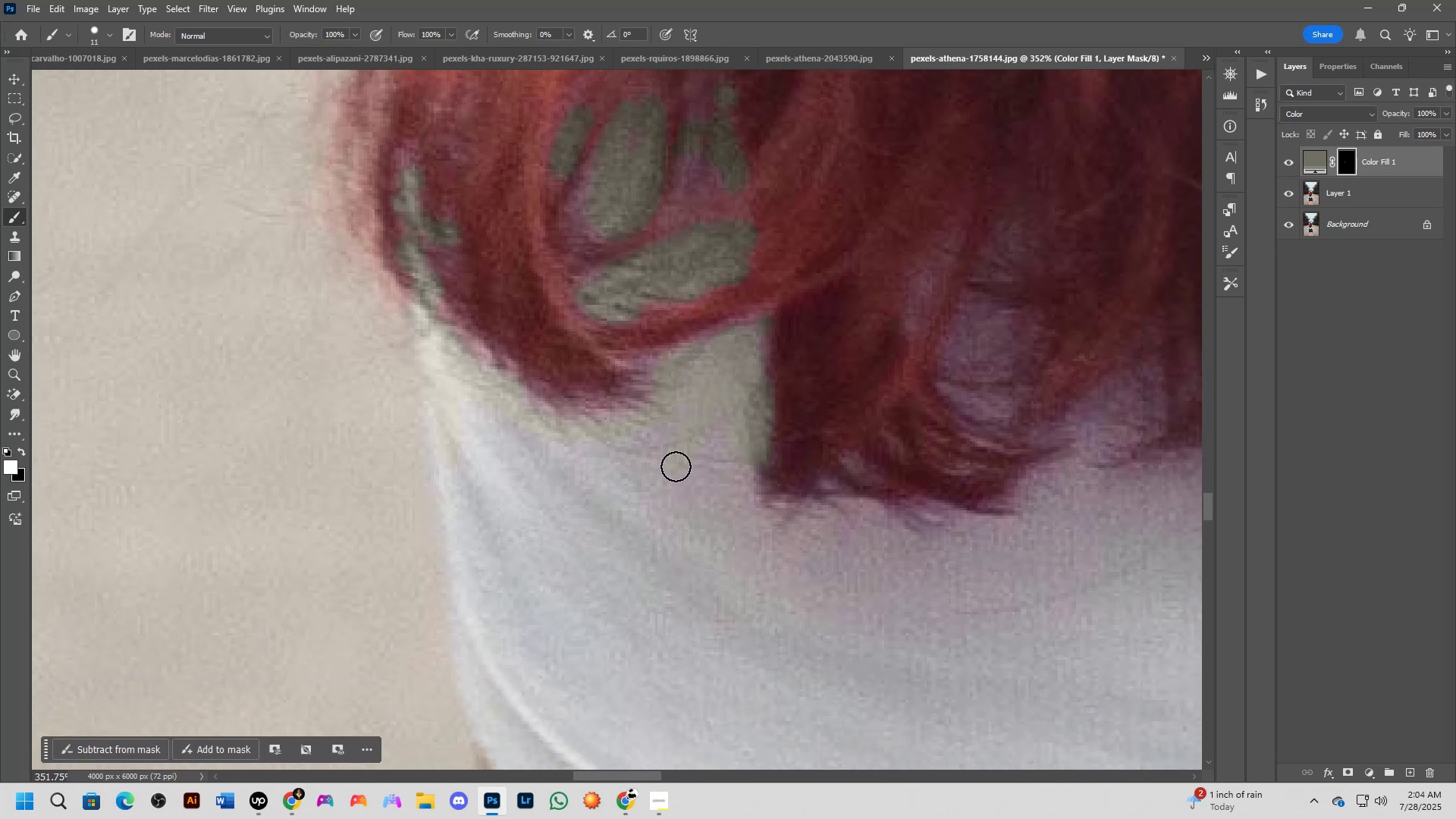 
left_click_drag(start_coordinate=[734, 489], to_coordinate=[743, 463])
 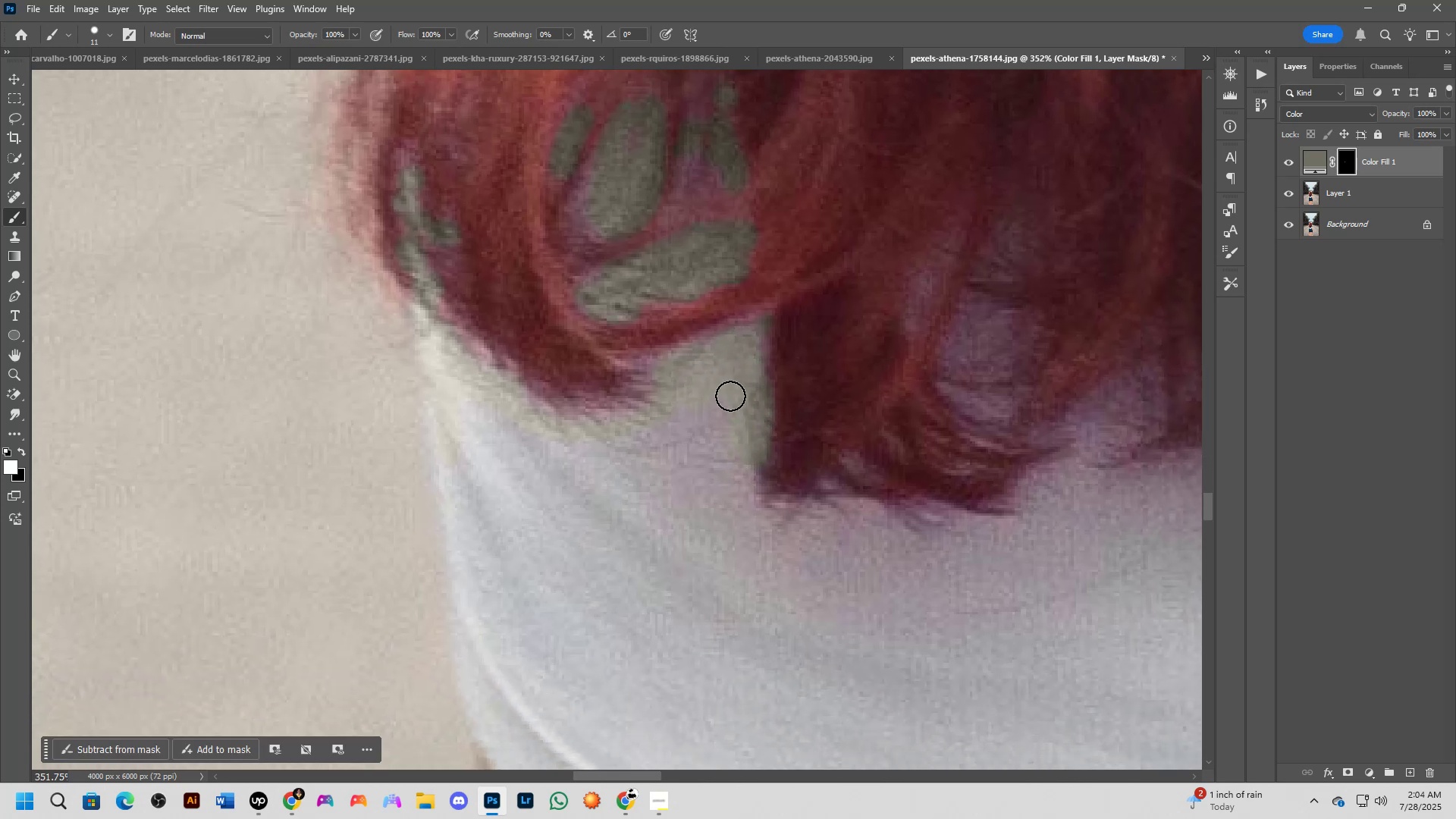 
left_click_drag(start_coordinate=[726, 396], to_coordinate=[686, 452])
 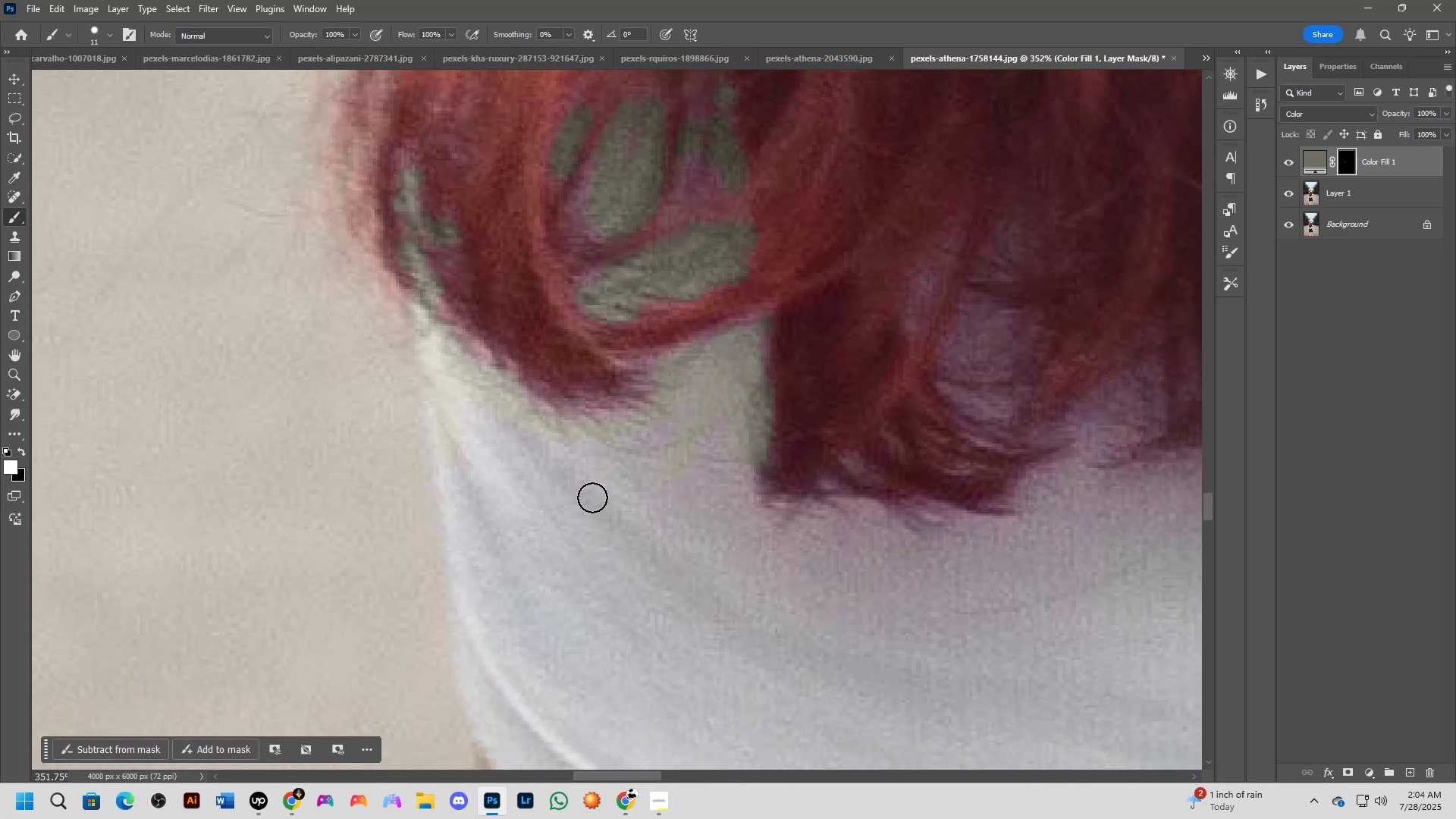 
hold_key(key=AltLeft, duration=0.65)
 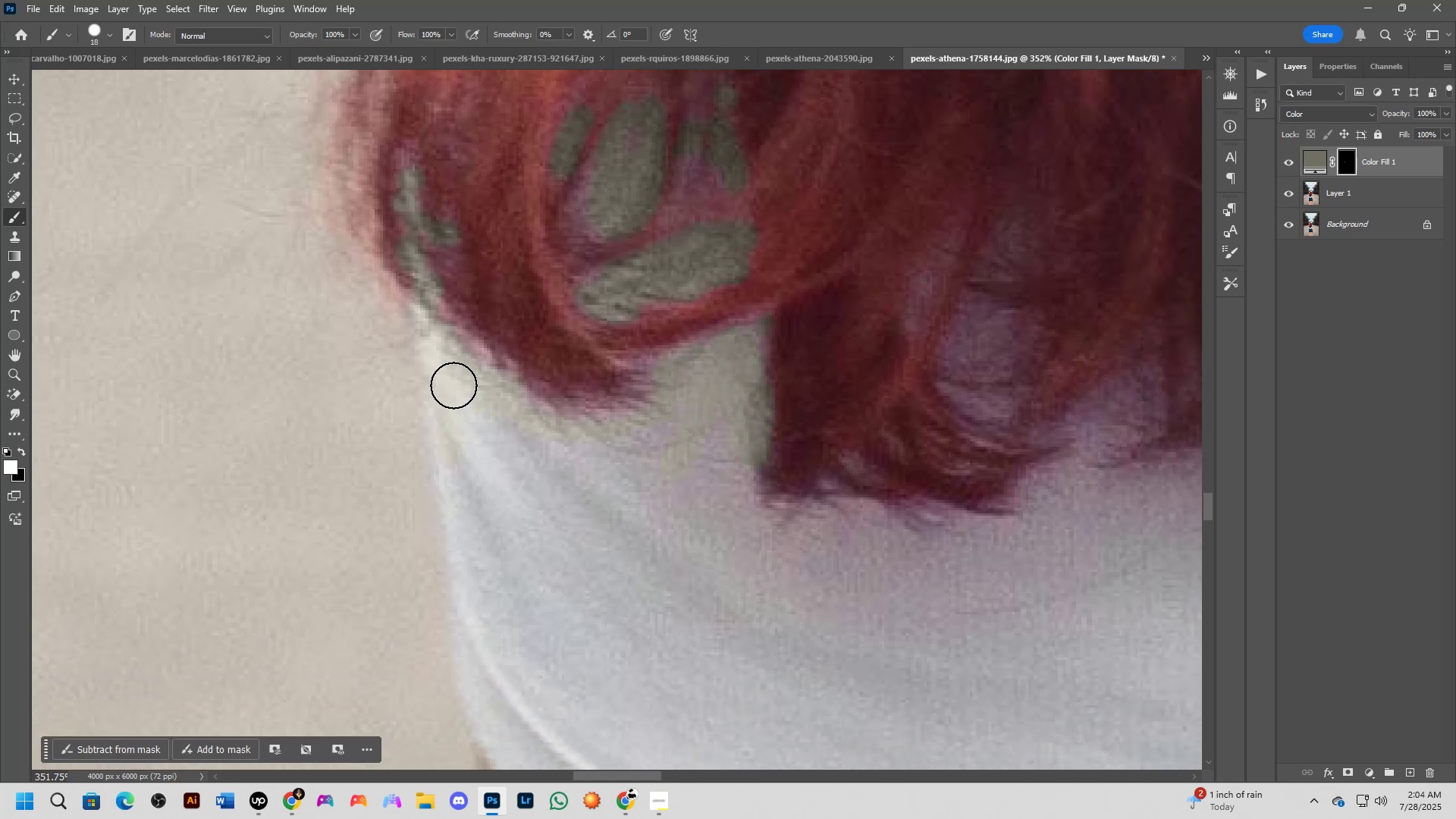 
left_click_drag(start_coordinate=[448, 375], to_coordinate=[472, 435])
 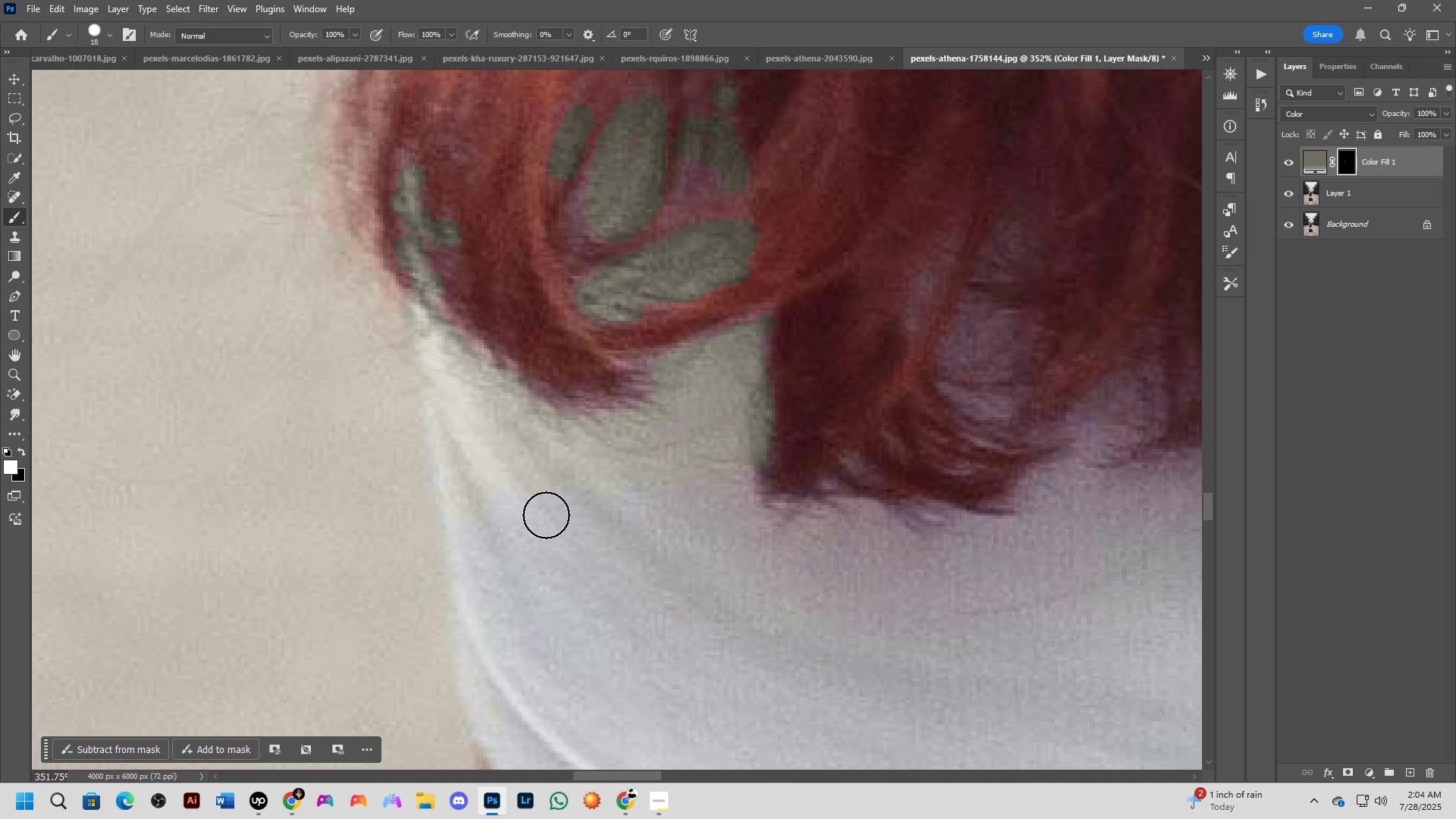 
hold_key(key=Space, duration=0.51)
 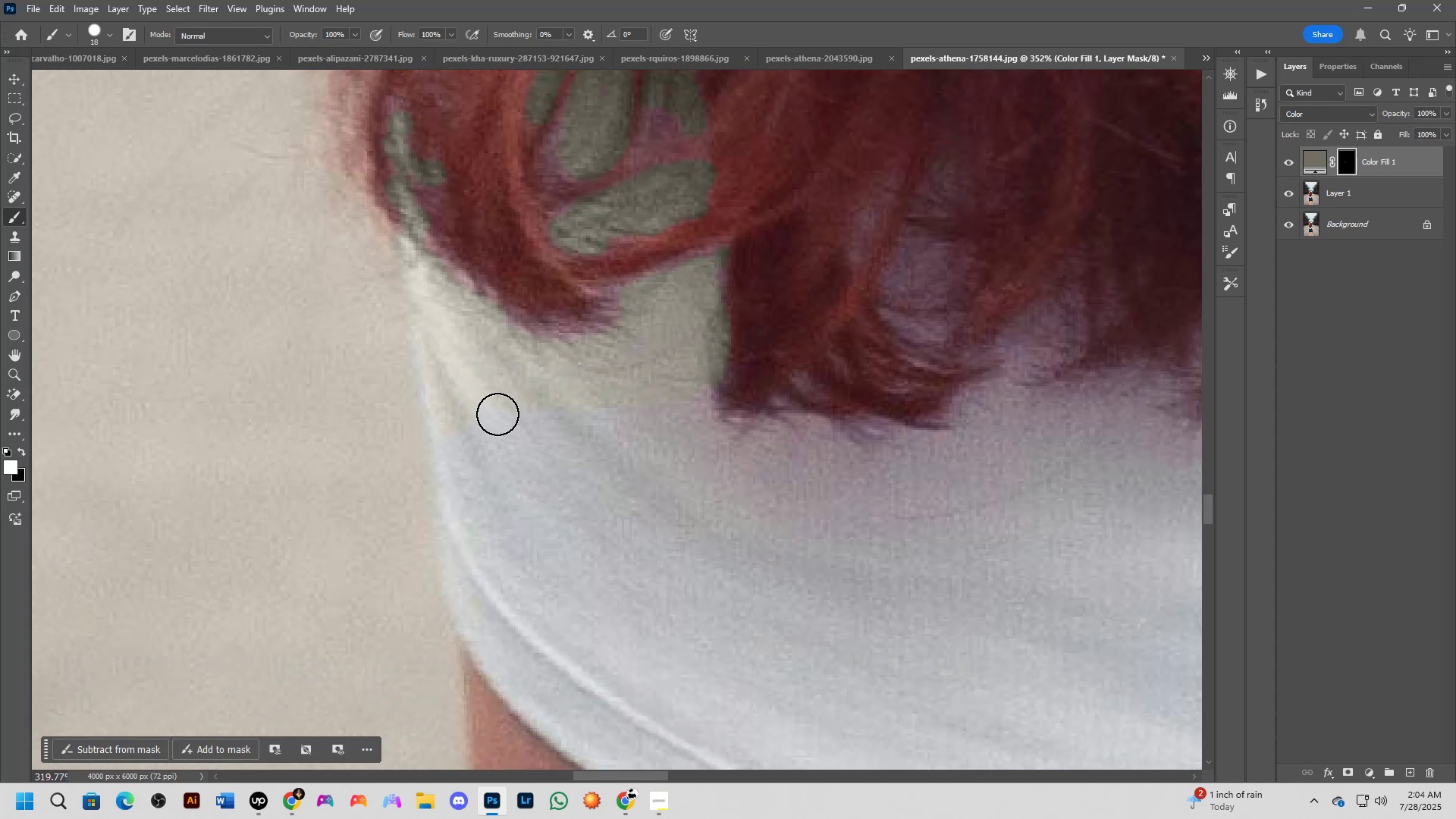 
left_click_drag(start_coordinate=[546, 513], to_coordinate=[526, 428])
 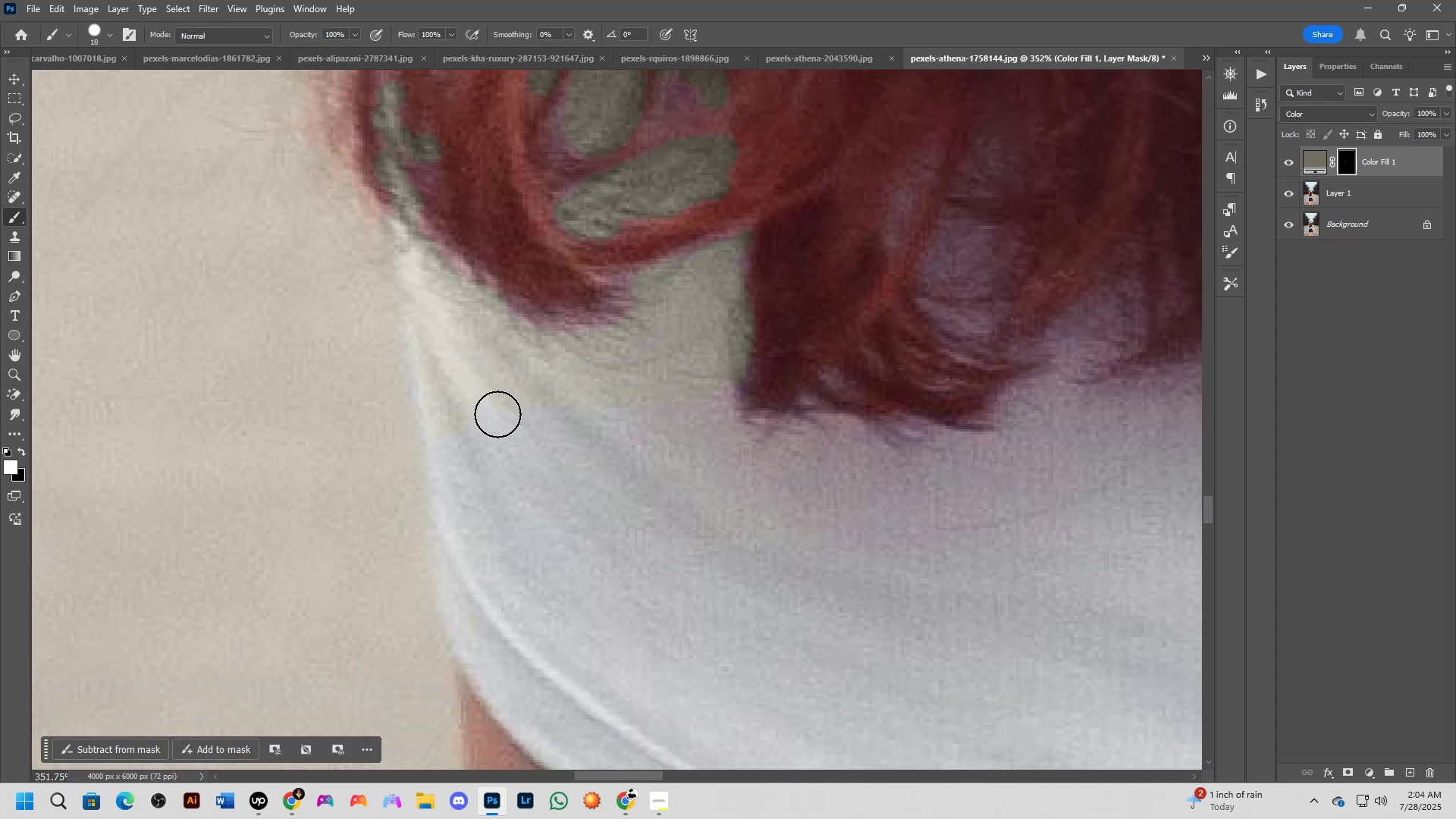 
scroll: coordinate [497, 414], scroll_direction: down, amount: 2.0
 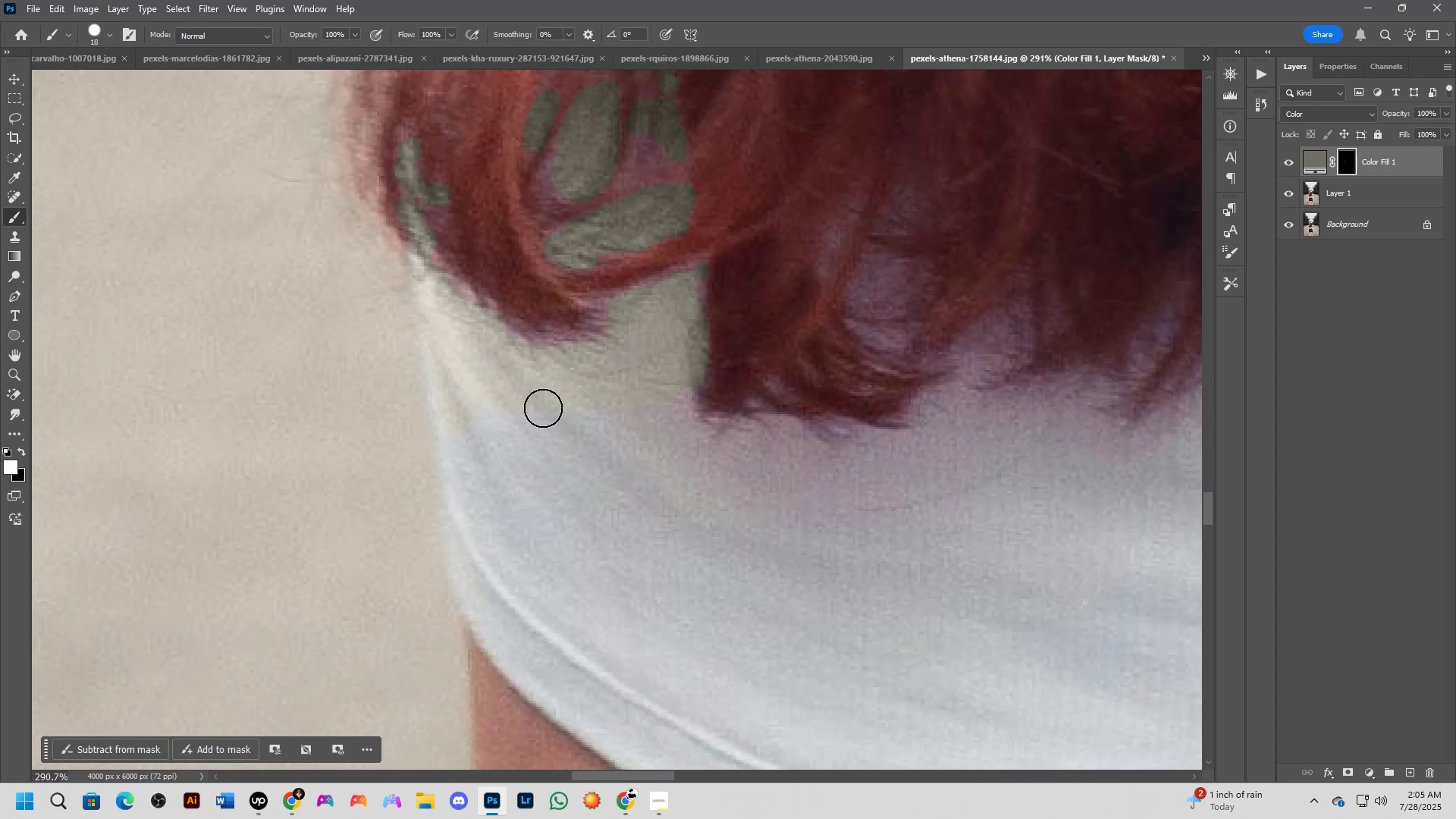 
hold_key(key=Space, duration=0.76)
 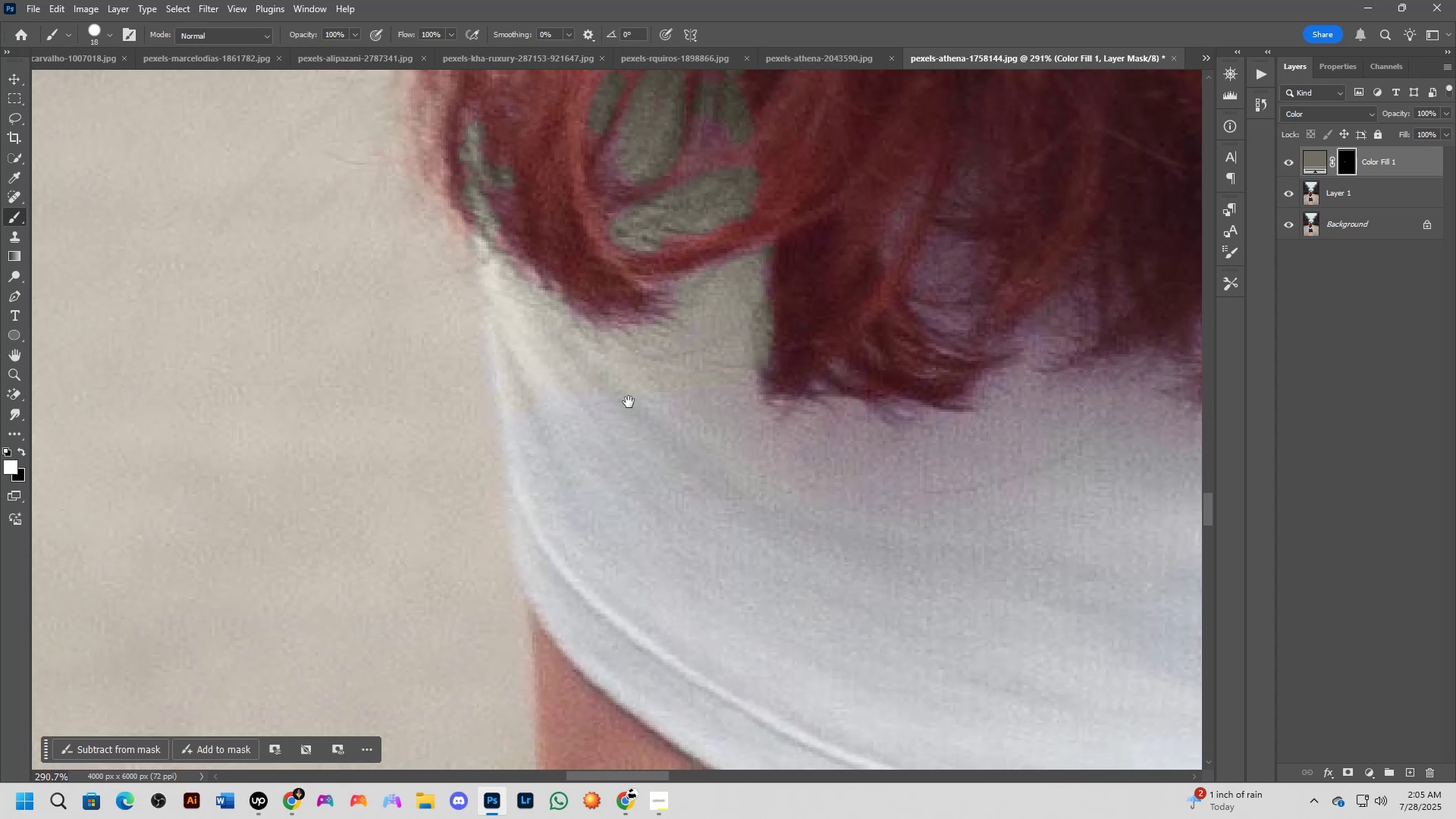 
left_click_drag(start_coordinate=[664, 405], to_coordinate=[729, 388])
 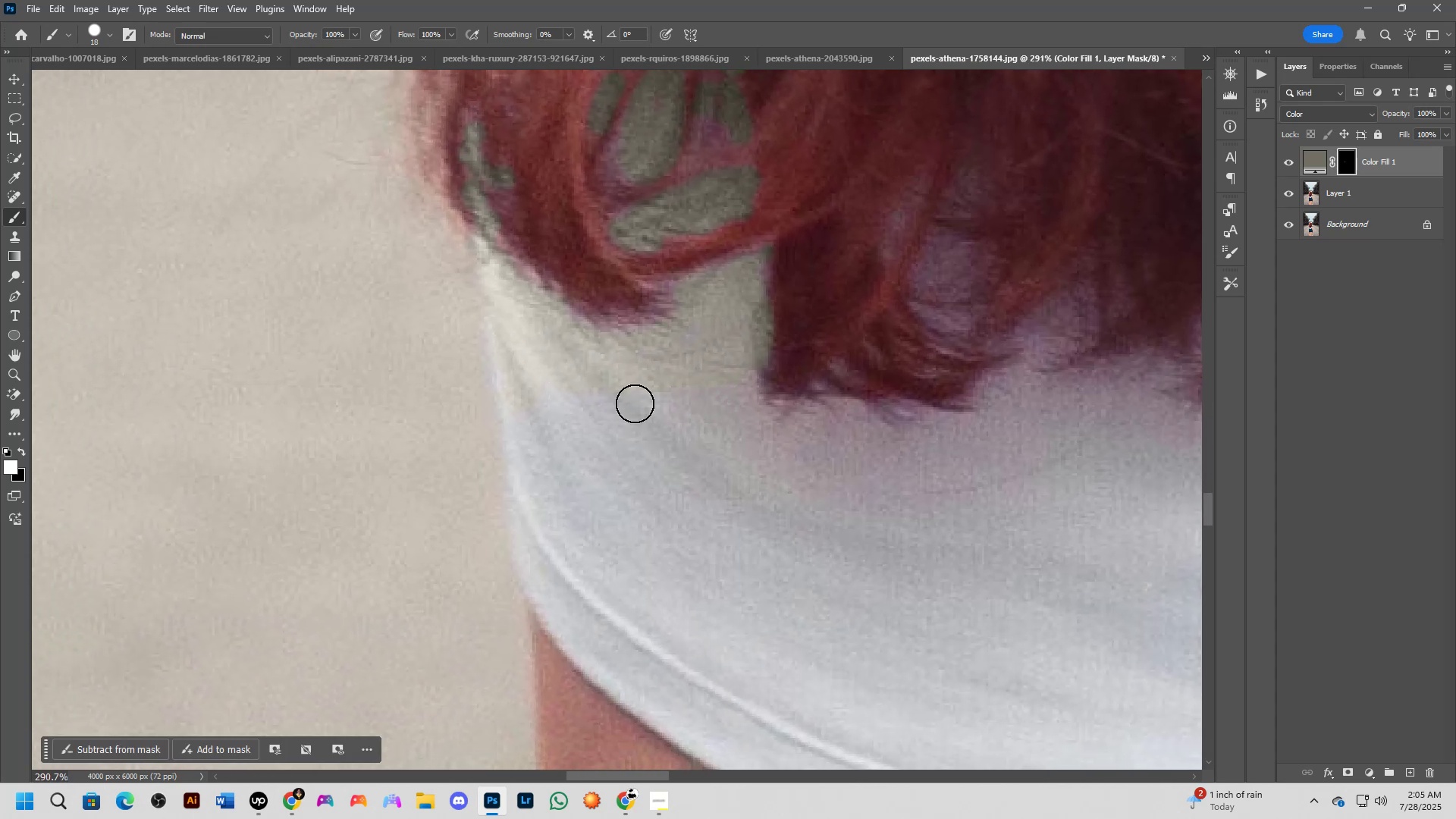 
hold_key(key=Space, duration=0.37)
 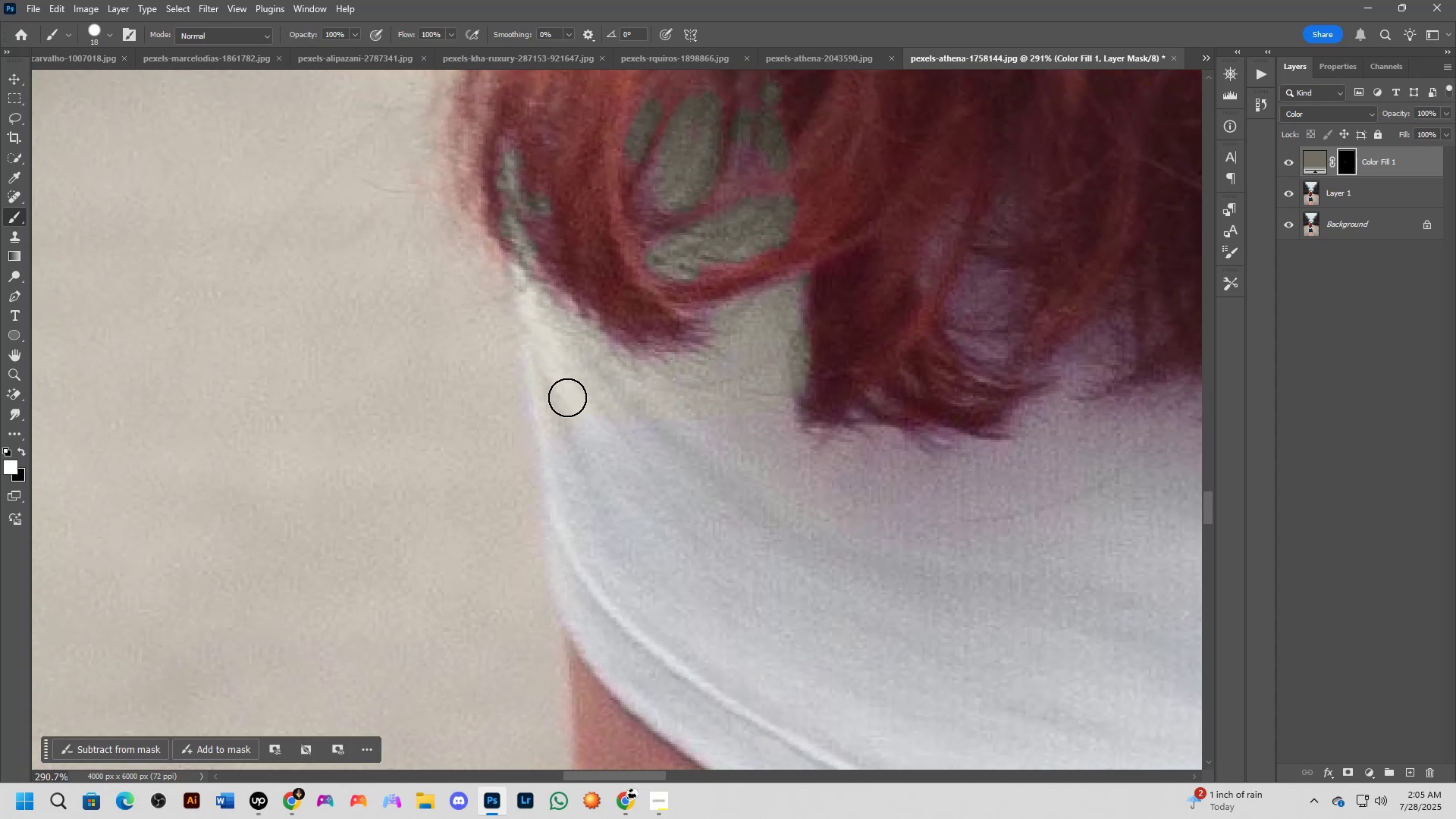 
left_click_drag(start_coordinate=[629, 405], to_coordinate=[657, 428])
 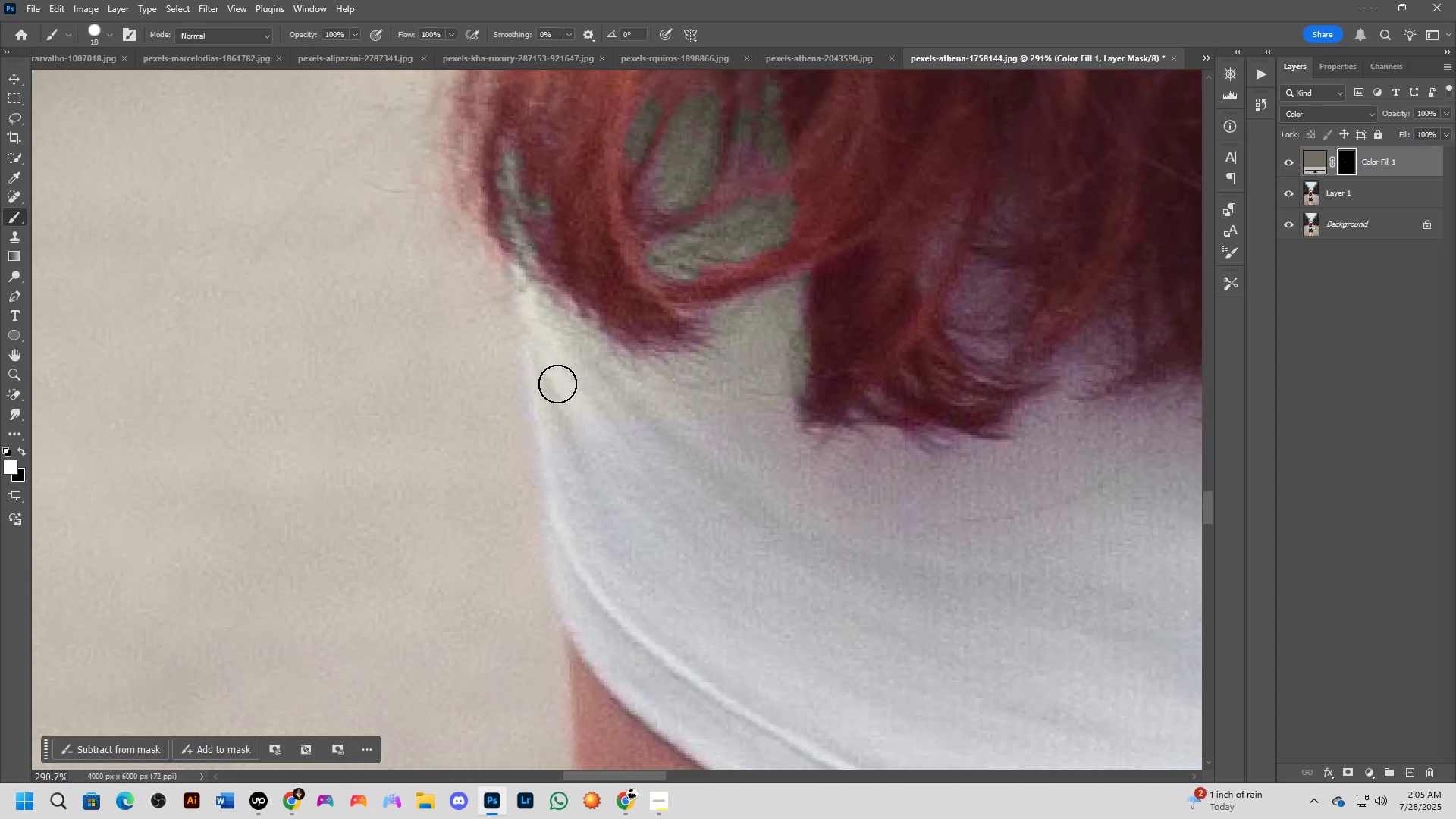 
left_click_drag(start_coordinate=[563, 390], to_coordinate=[556, 388])
 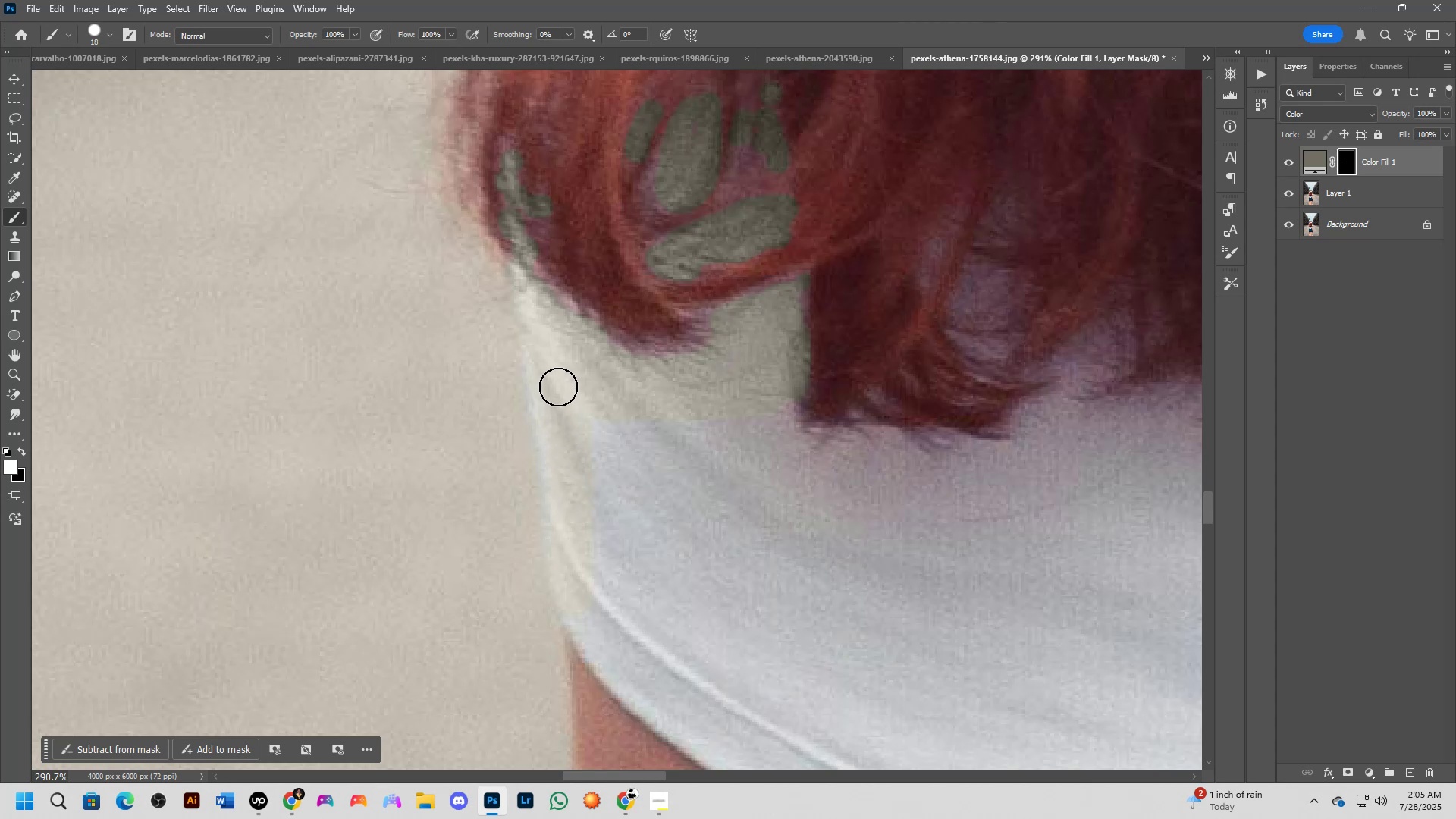 
left_click_drag(start_coordinate=[557, 387], to_coordinate=[774, 416])
 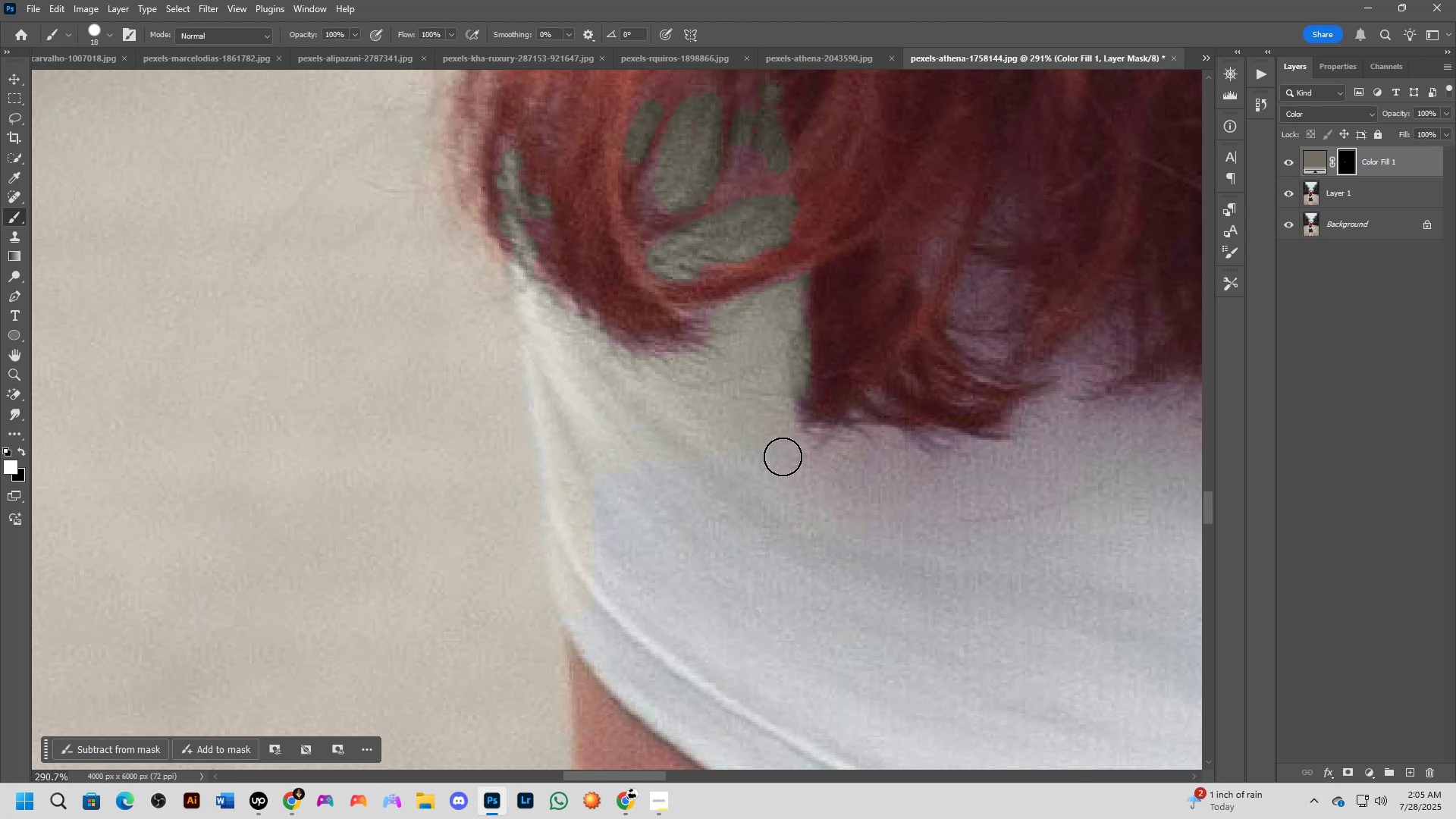 
hold_key(key=Space, duration=0.85)
 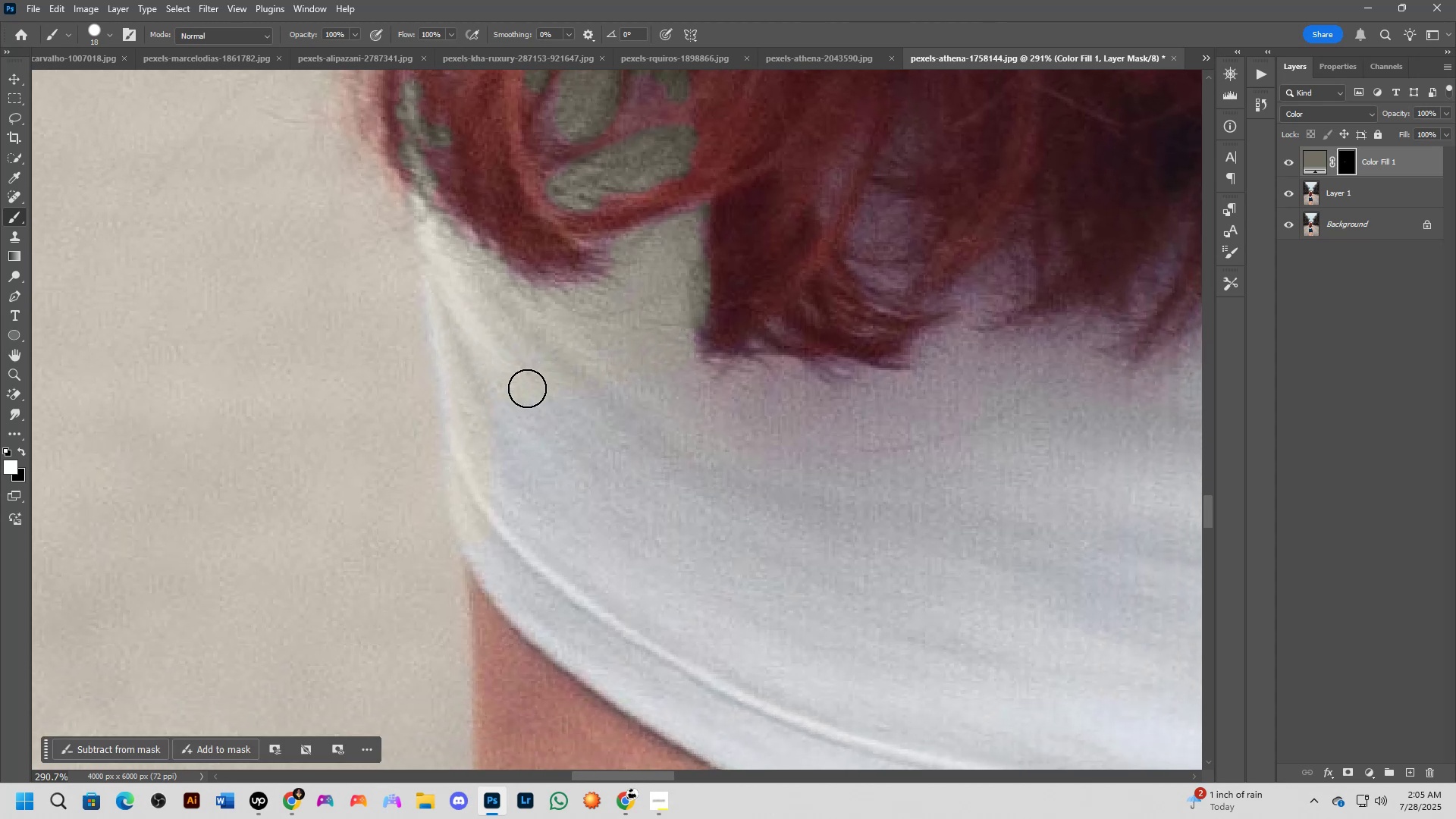 
left_click_drag(start_coordinate=[795, 488], to_coordinate=[695, 419])
 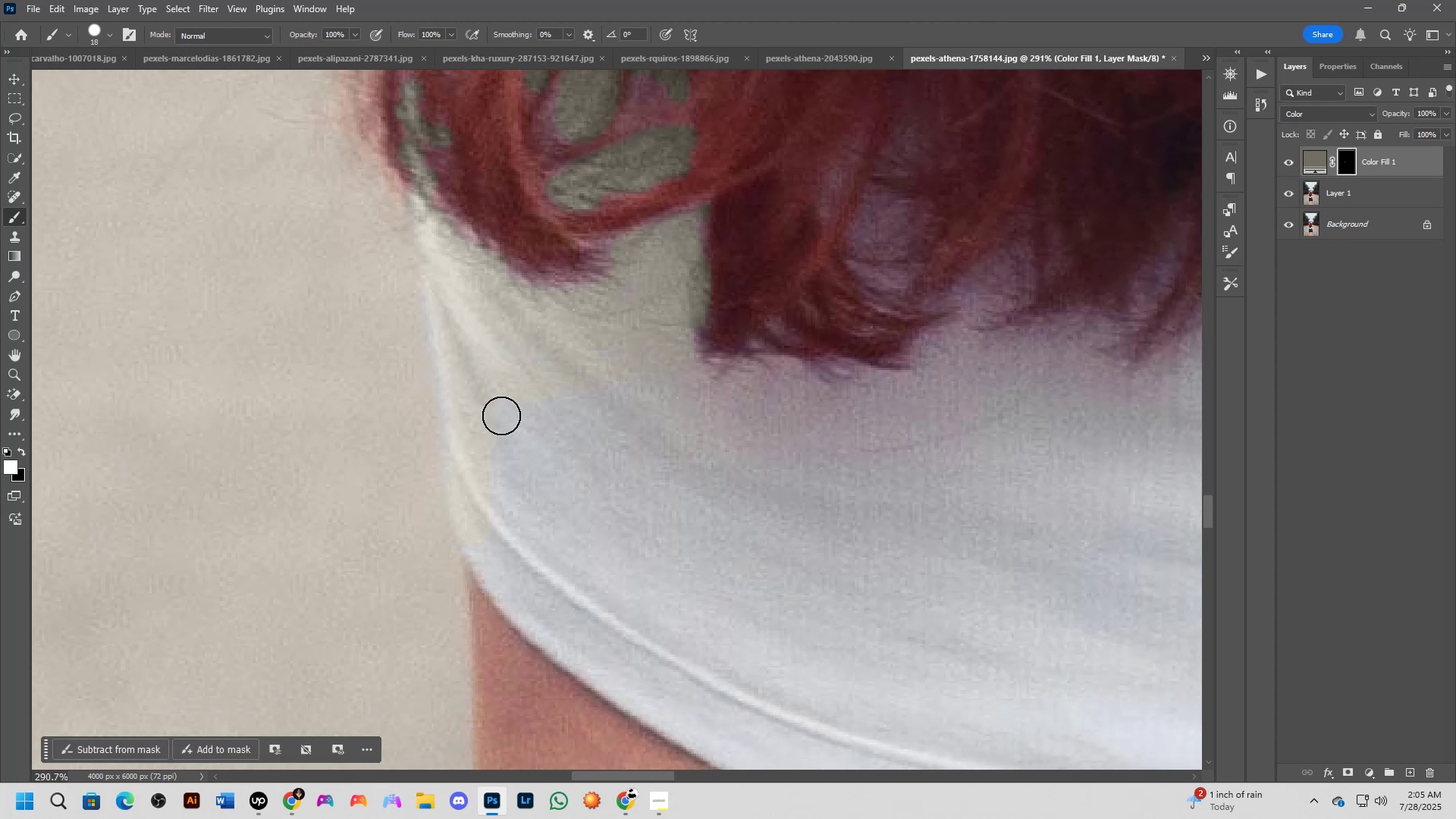 
hold_key(key=AltLeft, duration=1.01)
 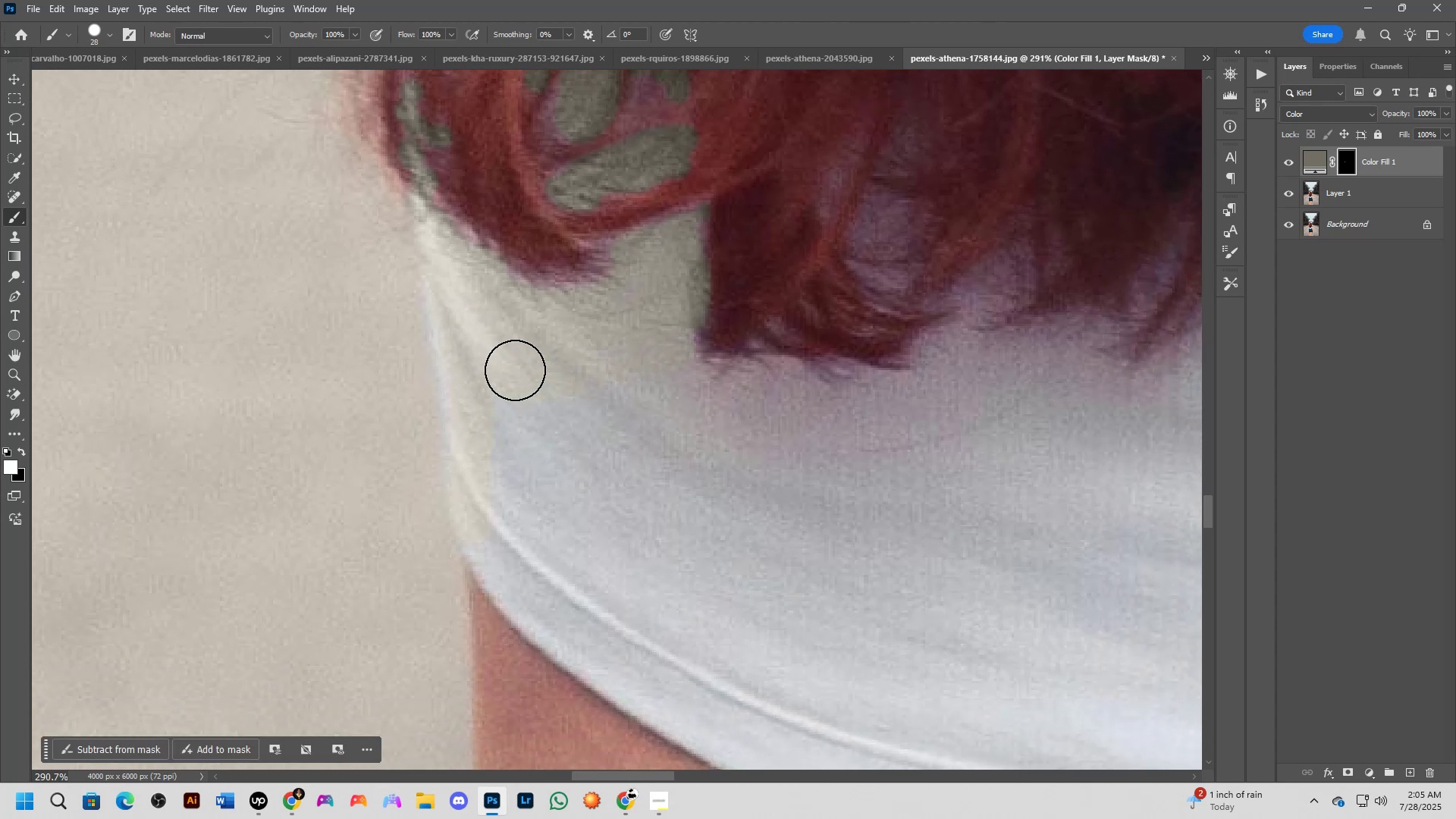 
left_click_drag(start_coordinate=[514, 371], to_coordinate=[587, 626])
 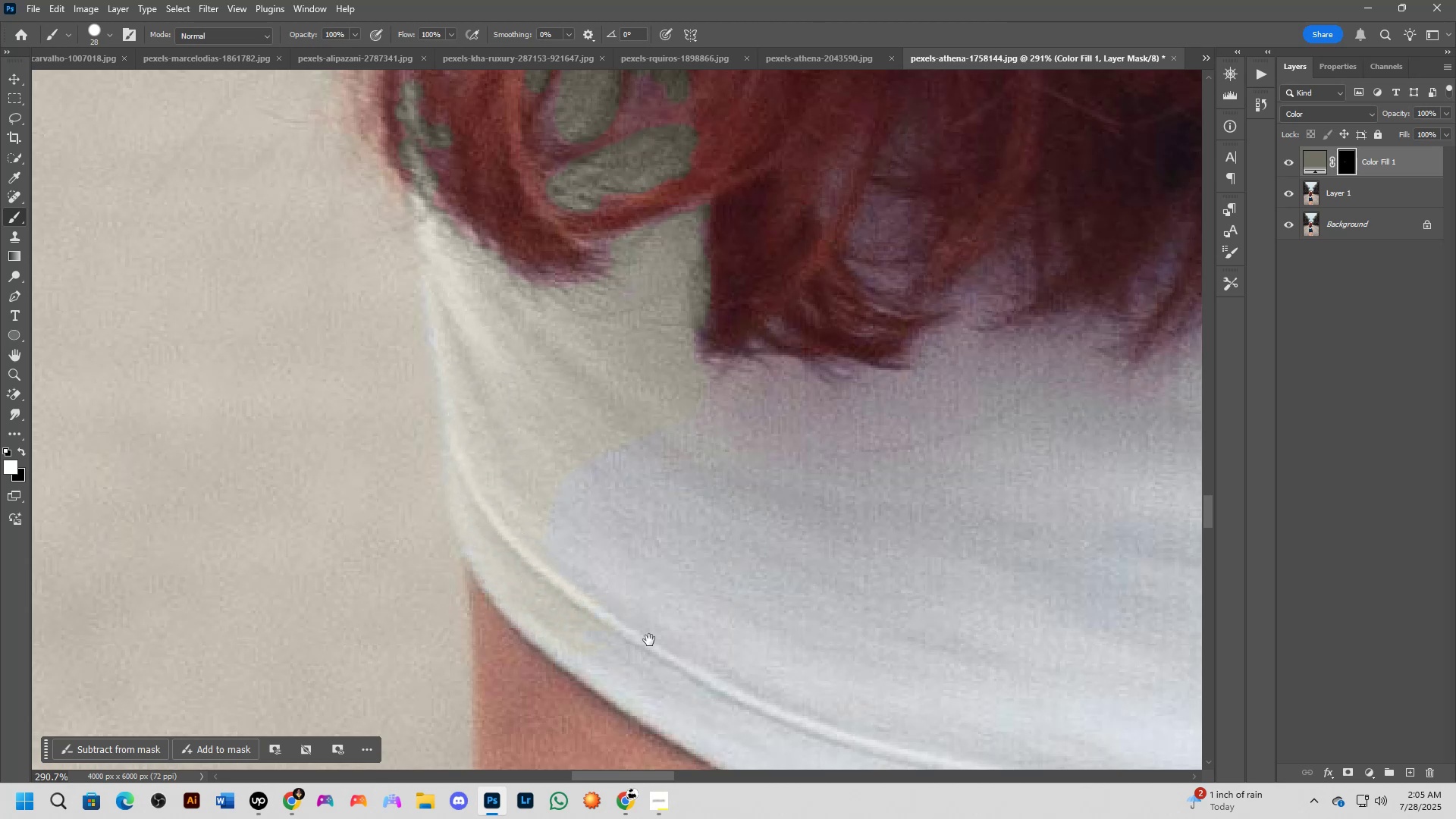 
hold_key(key=Space, duration=0.73)
 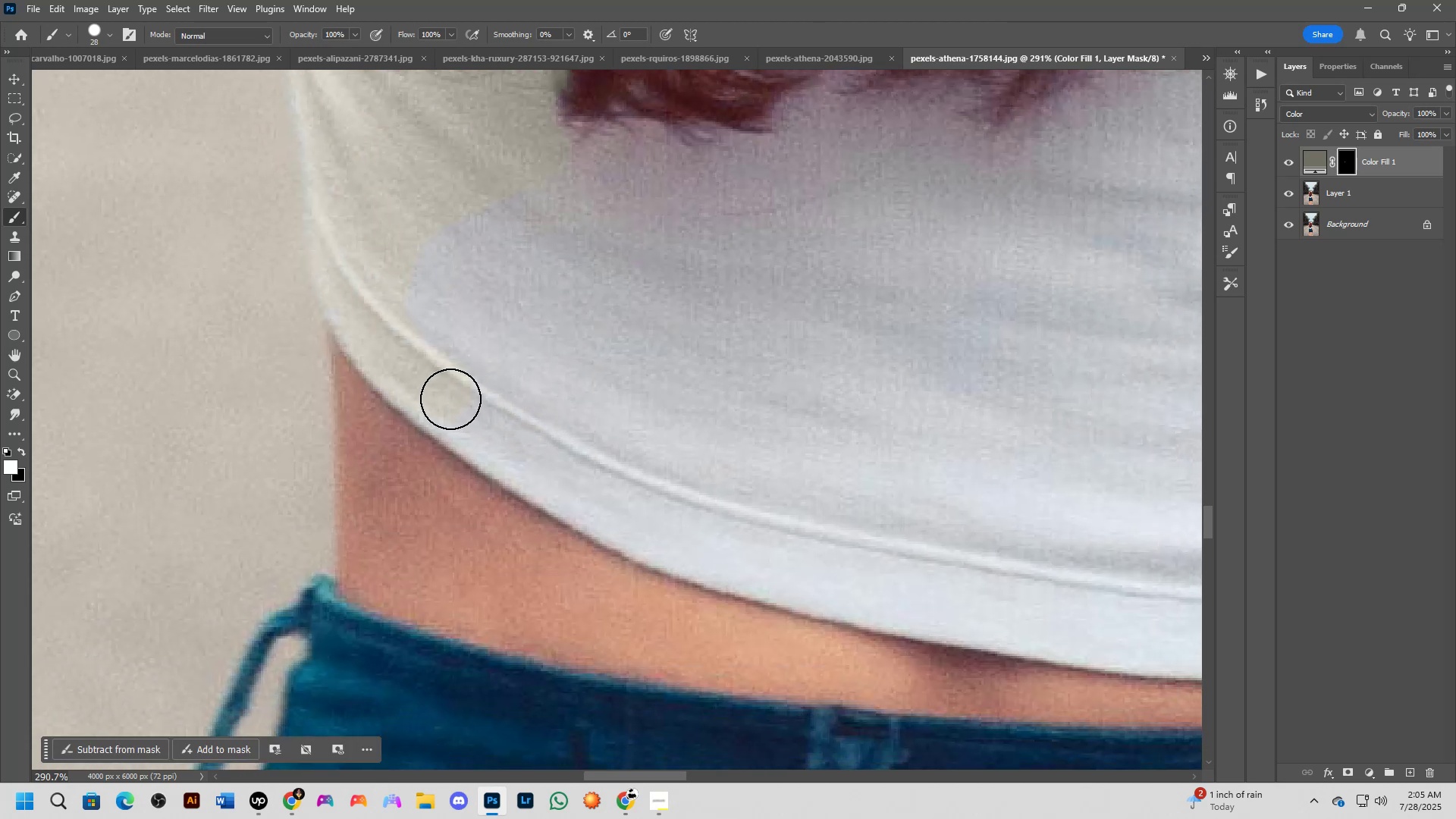 
left_click_drag(start_coordinate=[706, 642], to_coordinate=[568, 406])
 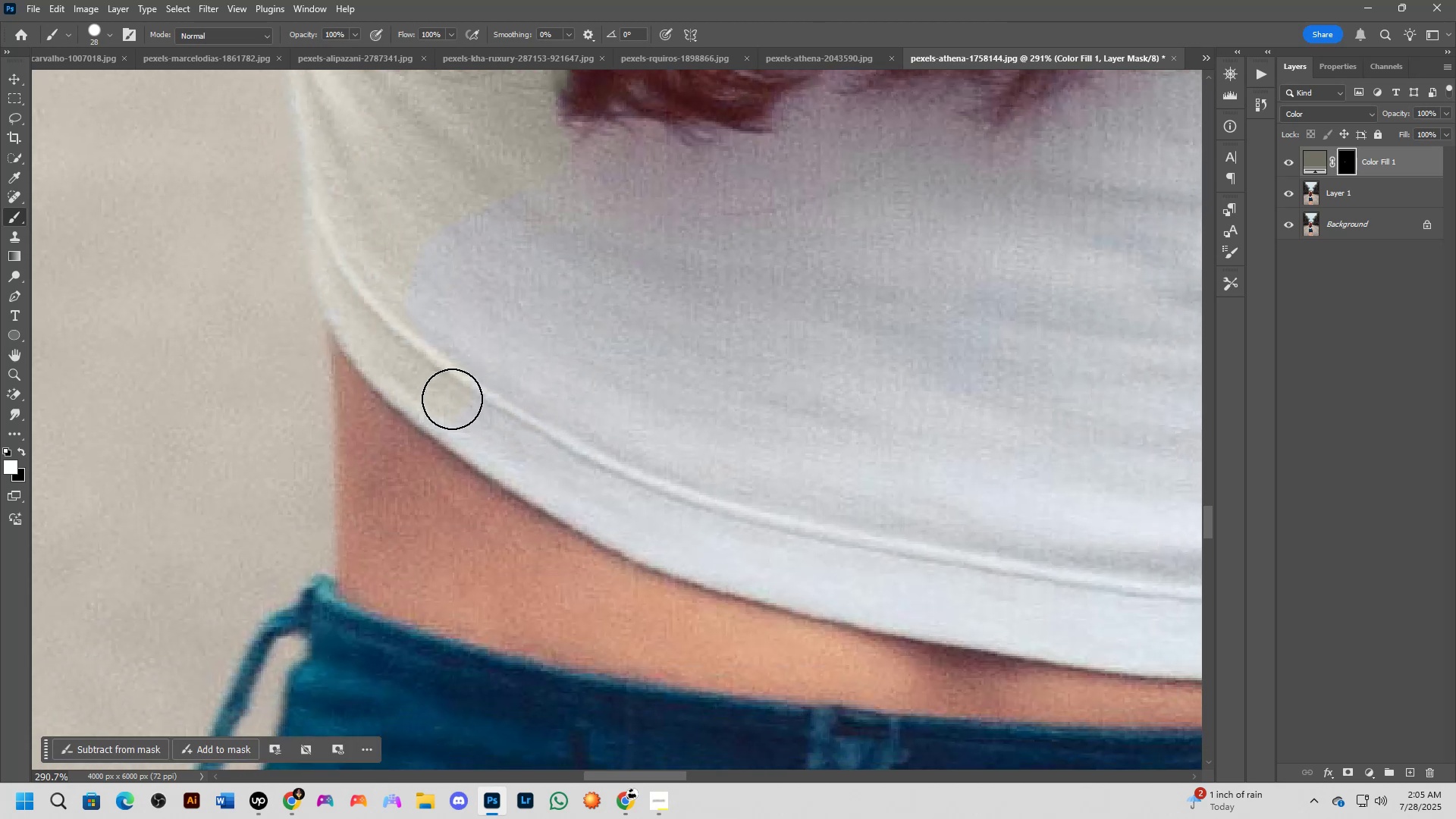 
left_click_drag(start_coordinate=[450, 400], to_coordinate=[551, 463])
 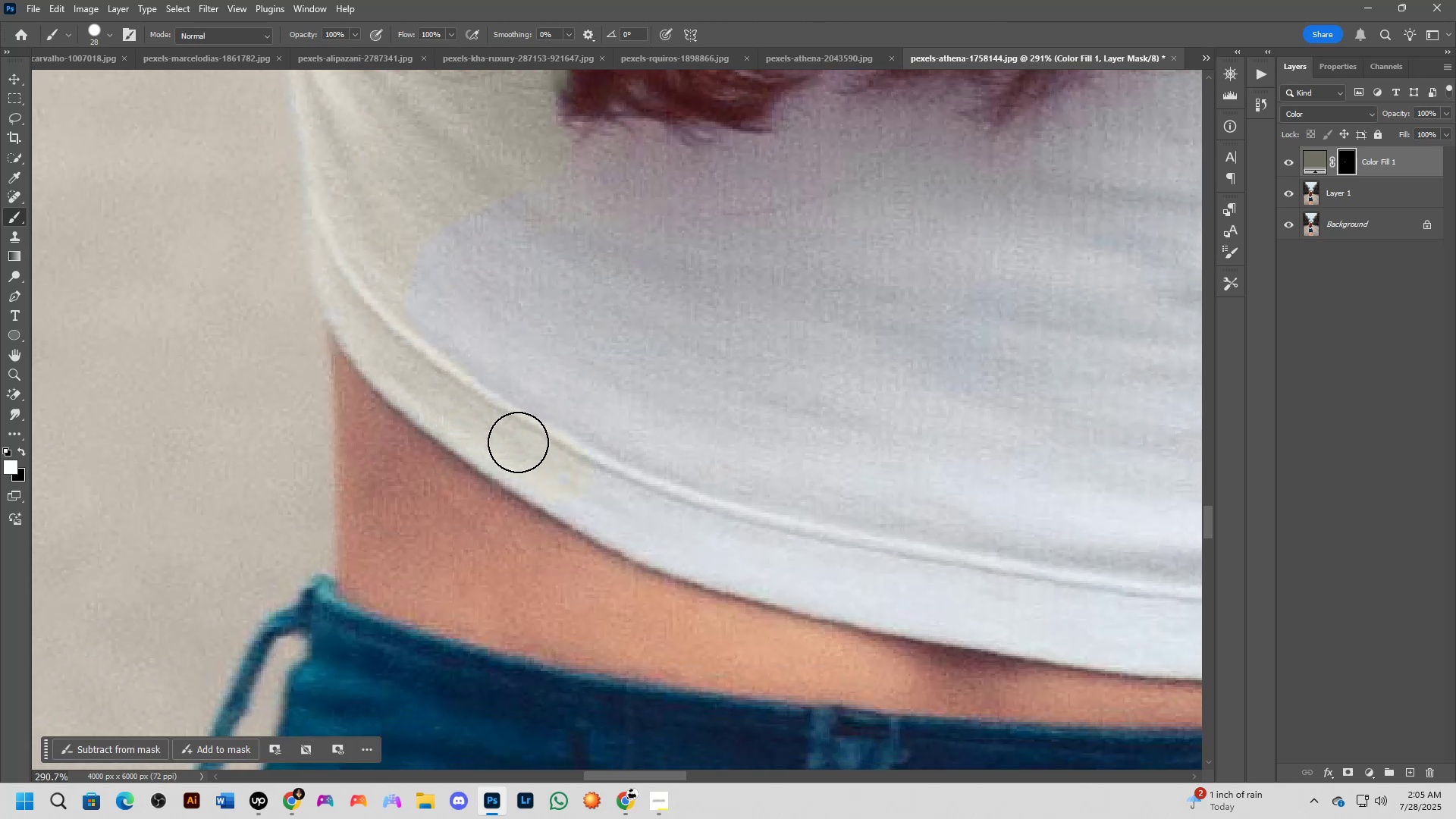 
left_click_drag(start_coordinate=[518, 441], to_coordinate=[737, 558])
 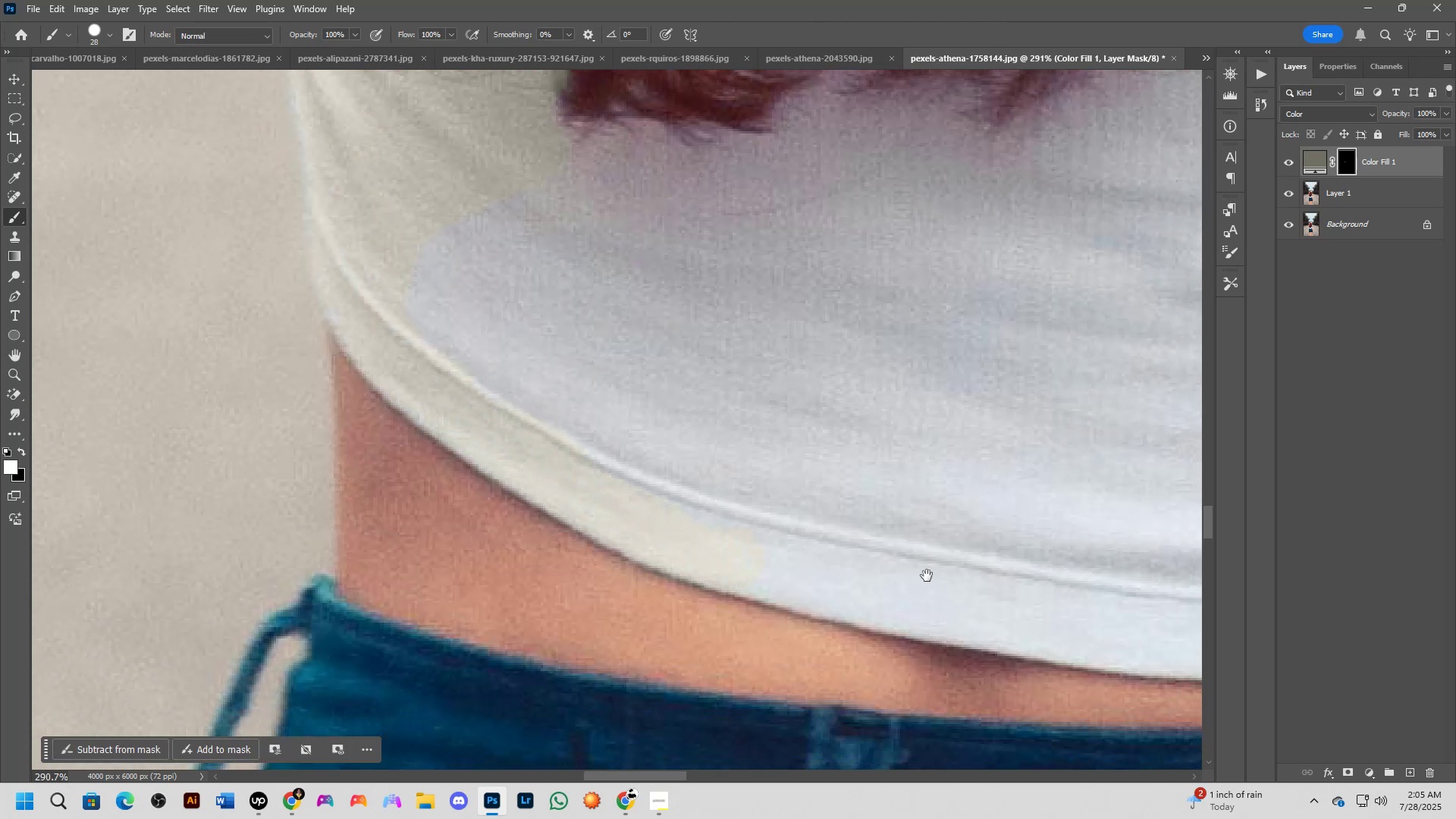 
hold_key(key=Space, duration=0.57)
 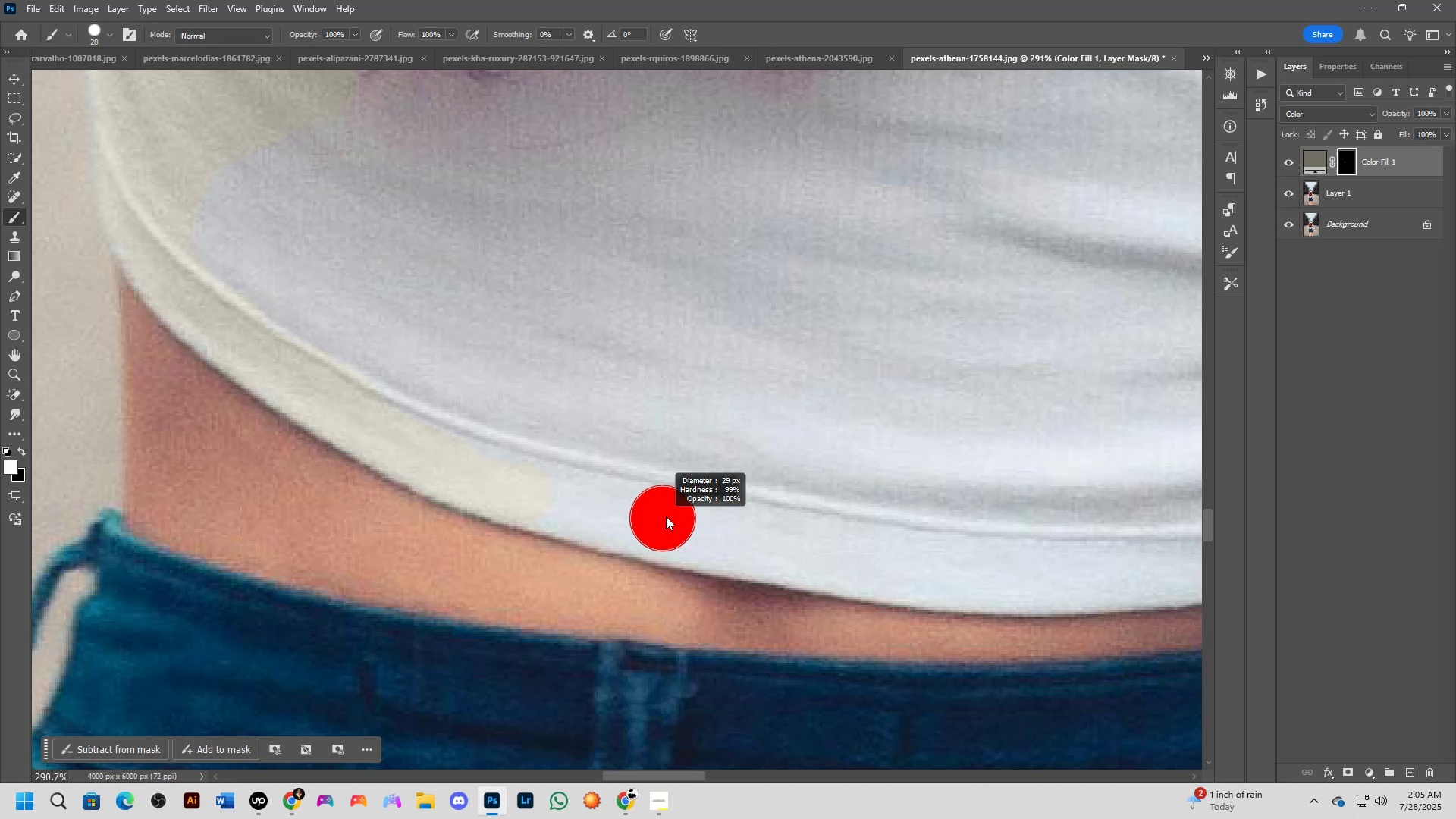 
left_click_drag(start_coordinate=[1019, 579], to_coordinate=[807, 513])
 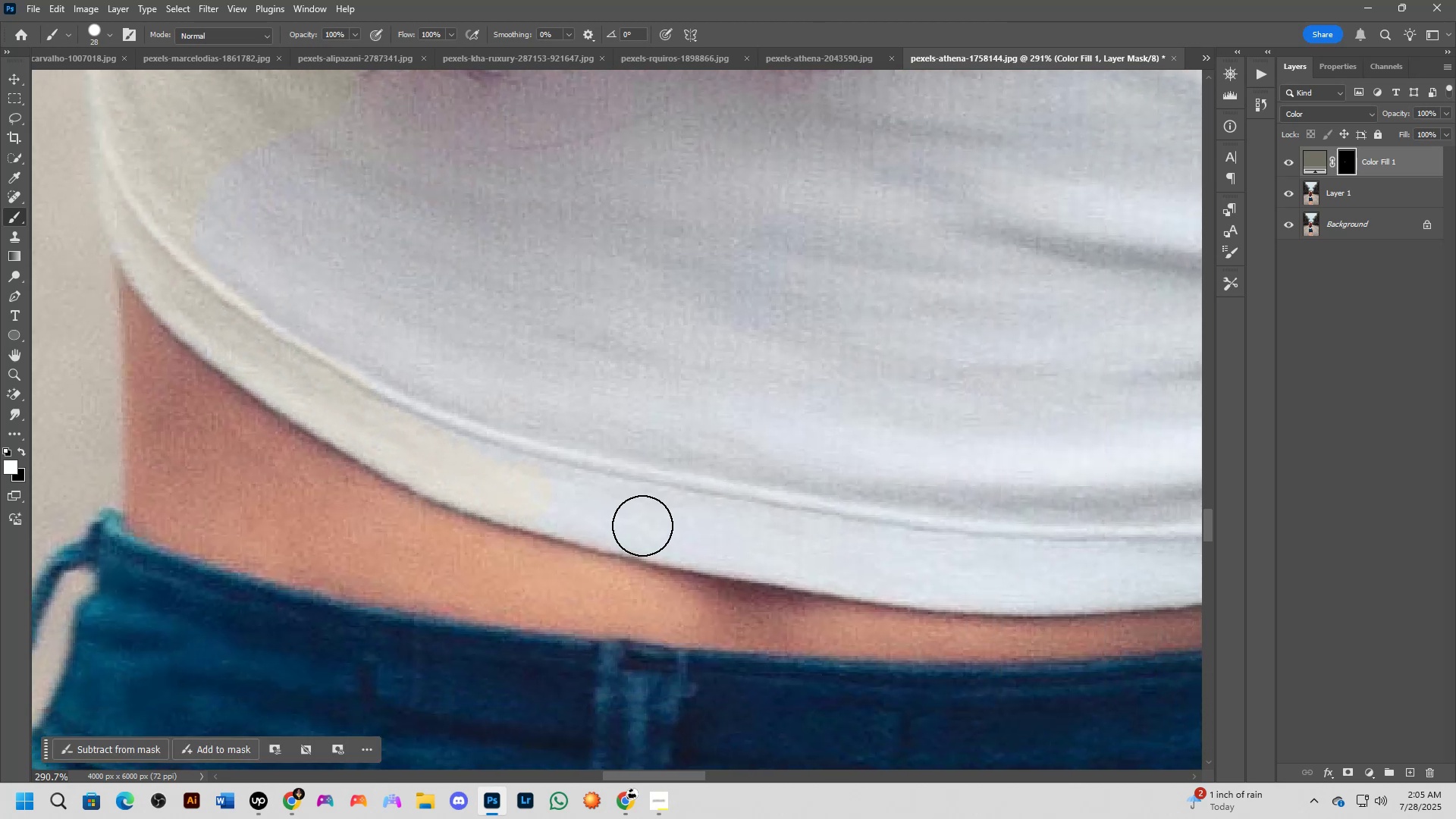 
hold_key(key=AltLeft, duration=1.26)
 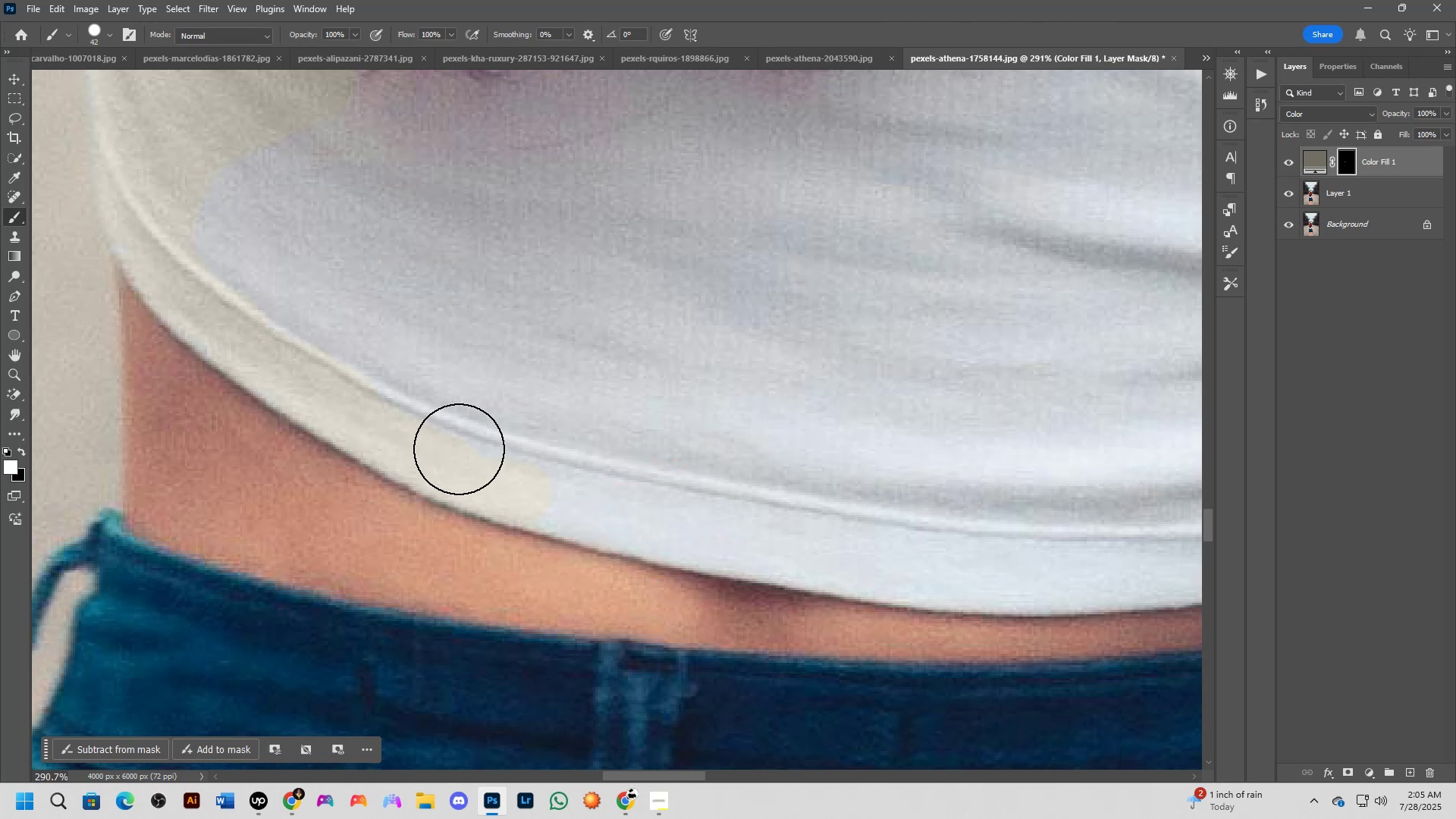 
left_click_drag(start_coordinate=[459, 448], to_coordinate=[870, 558])
 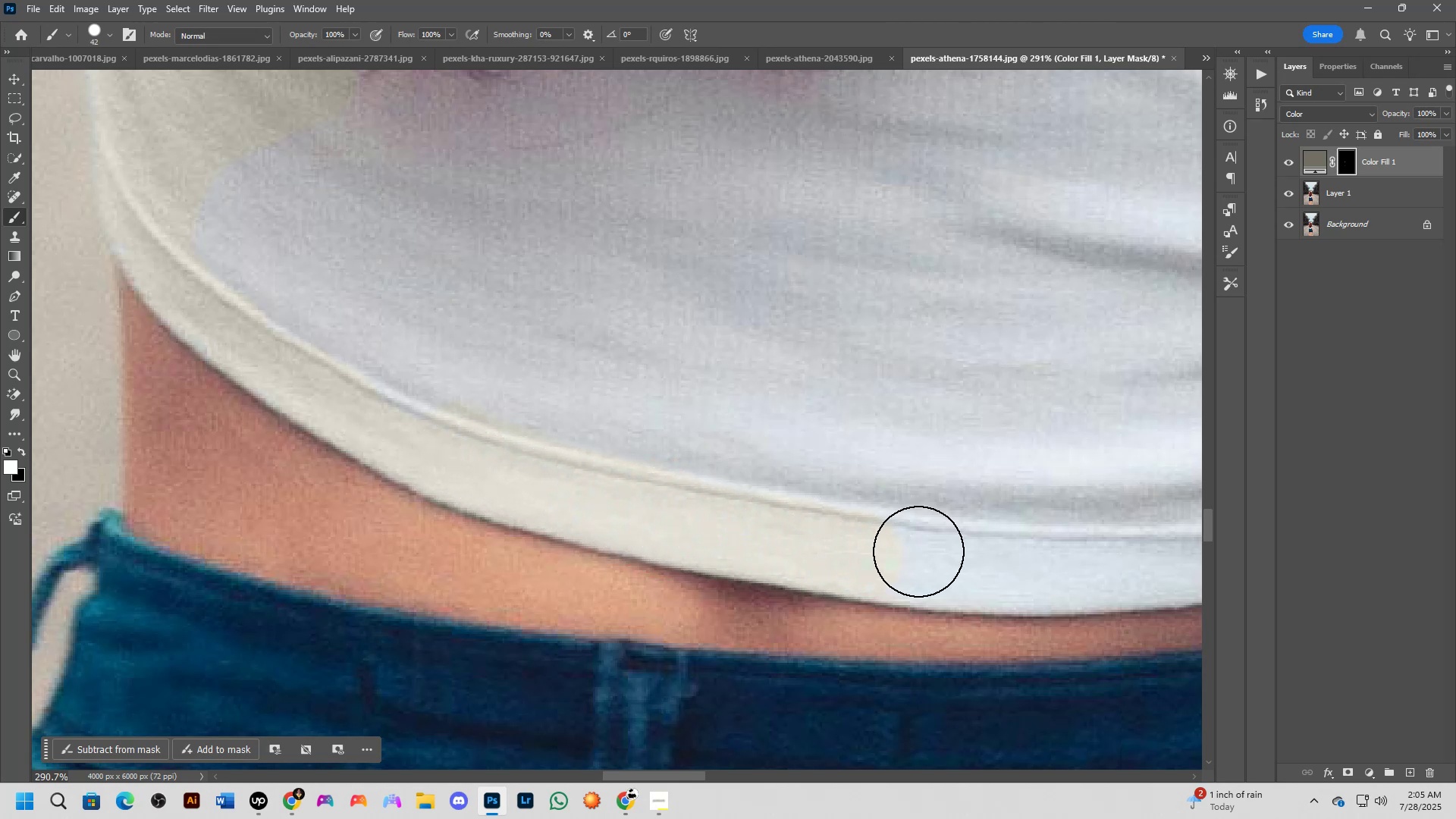 
hold_key(key=Space, duration=0.76)
 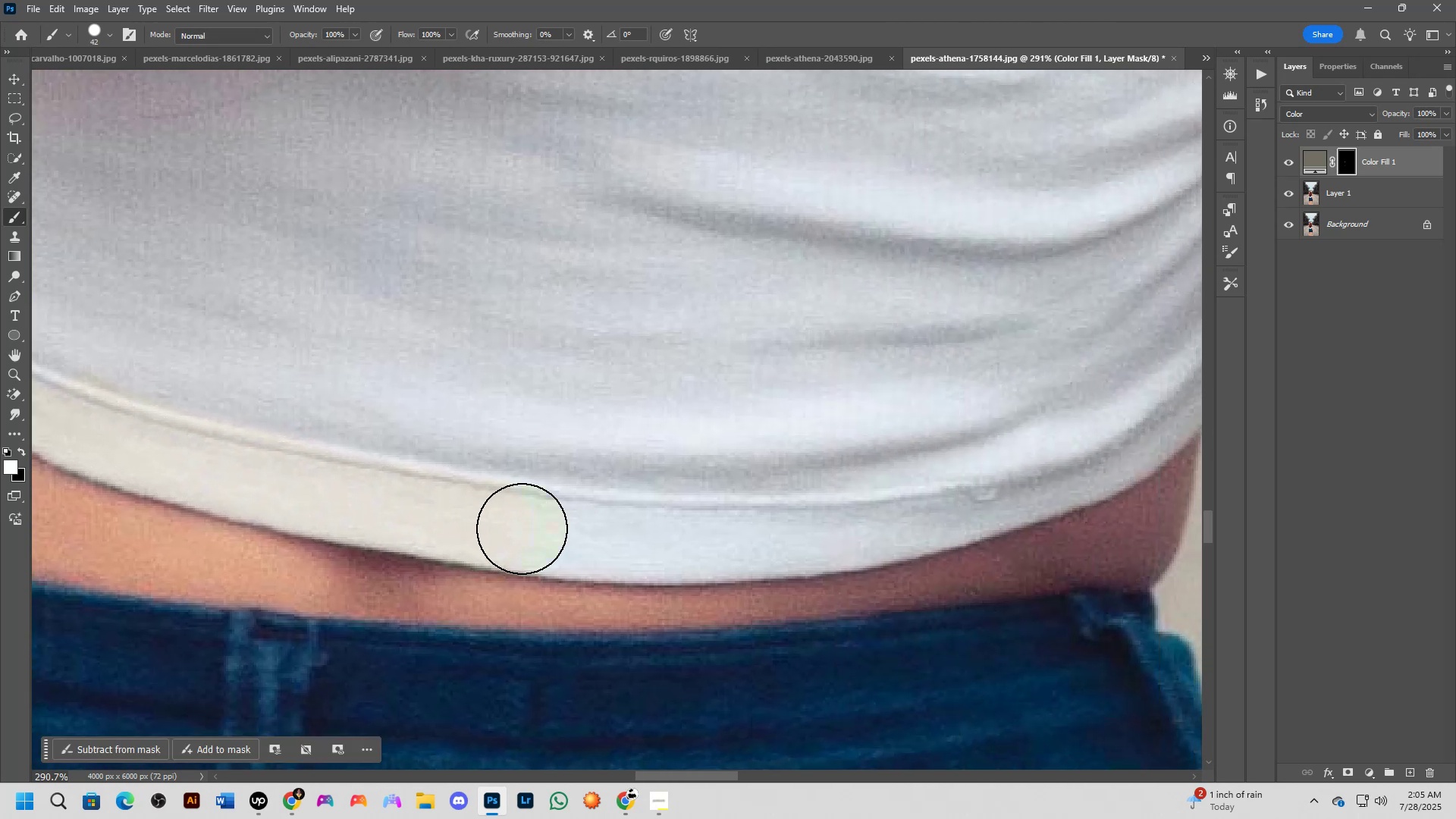 
left_click_drag(start_coordinate=[959, 547], to_coordinate=[589, 516])
 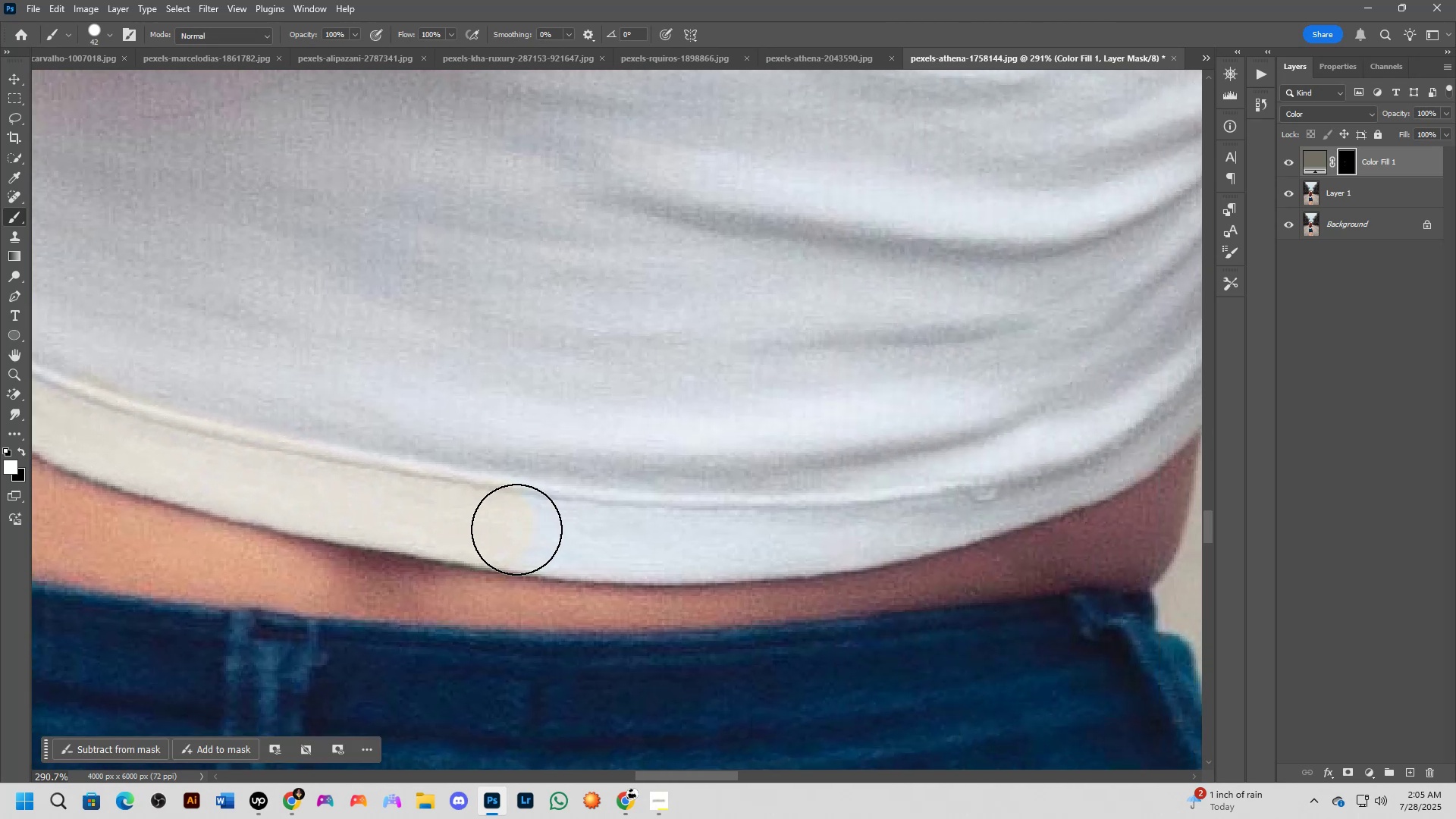 
left_click_drag(start_coordinate=[522, 529], to_coordinate=[936, 493])
 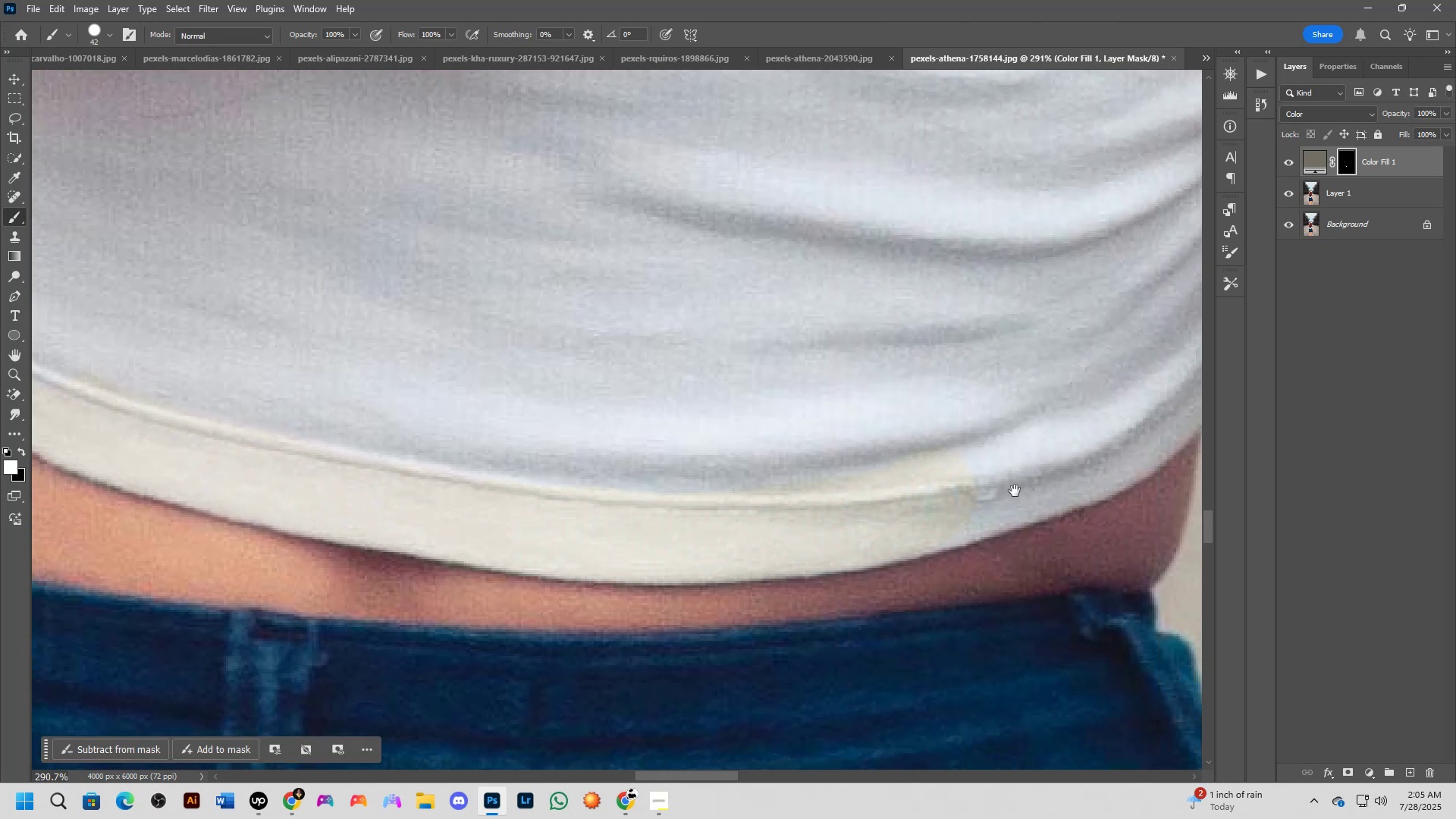 
hold_key(key=Space, duration=0.62)
 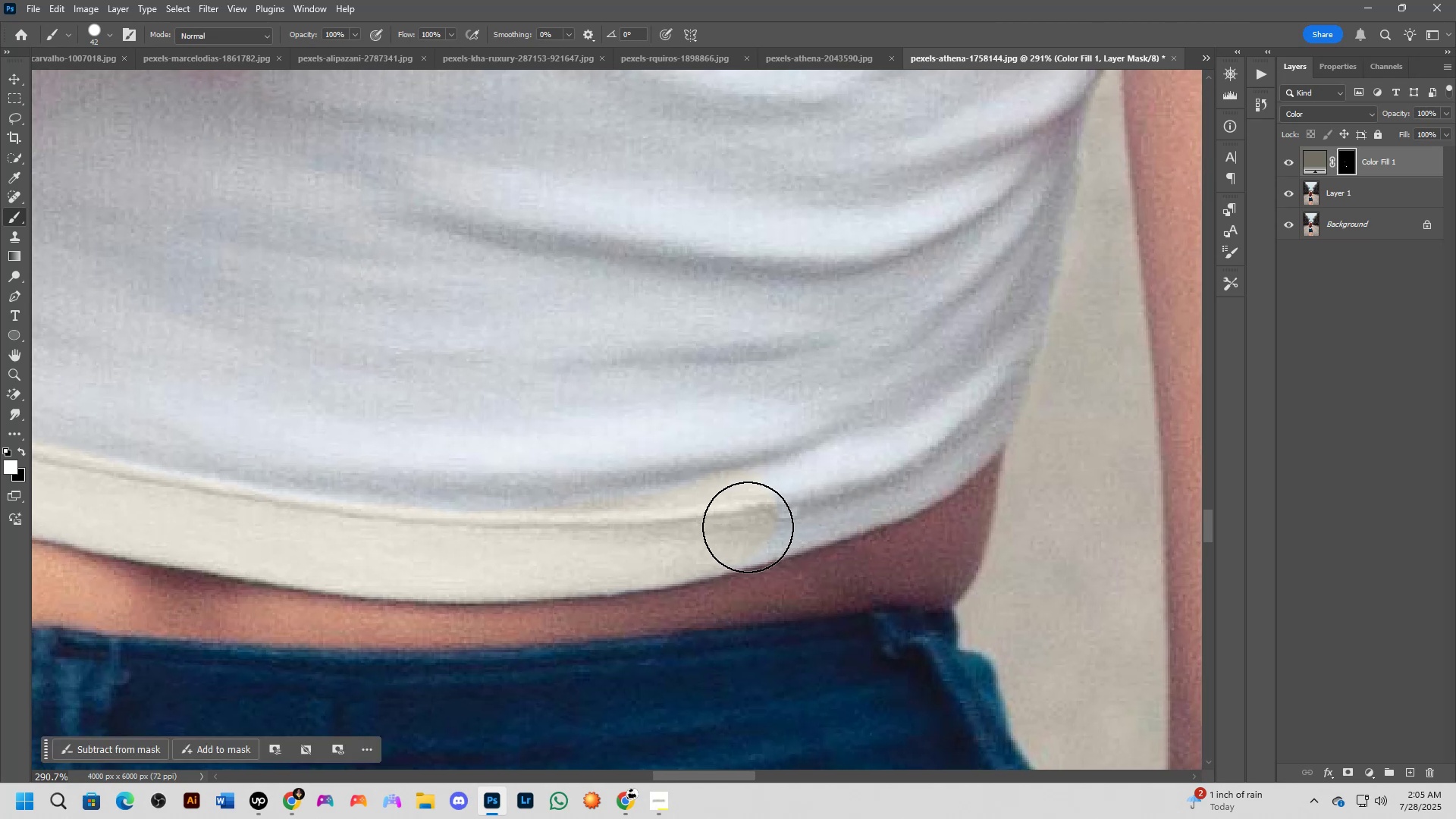 
left_click_drag(start_coordinate=[1025, 489], to_coordinate=[827, 507])
 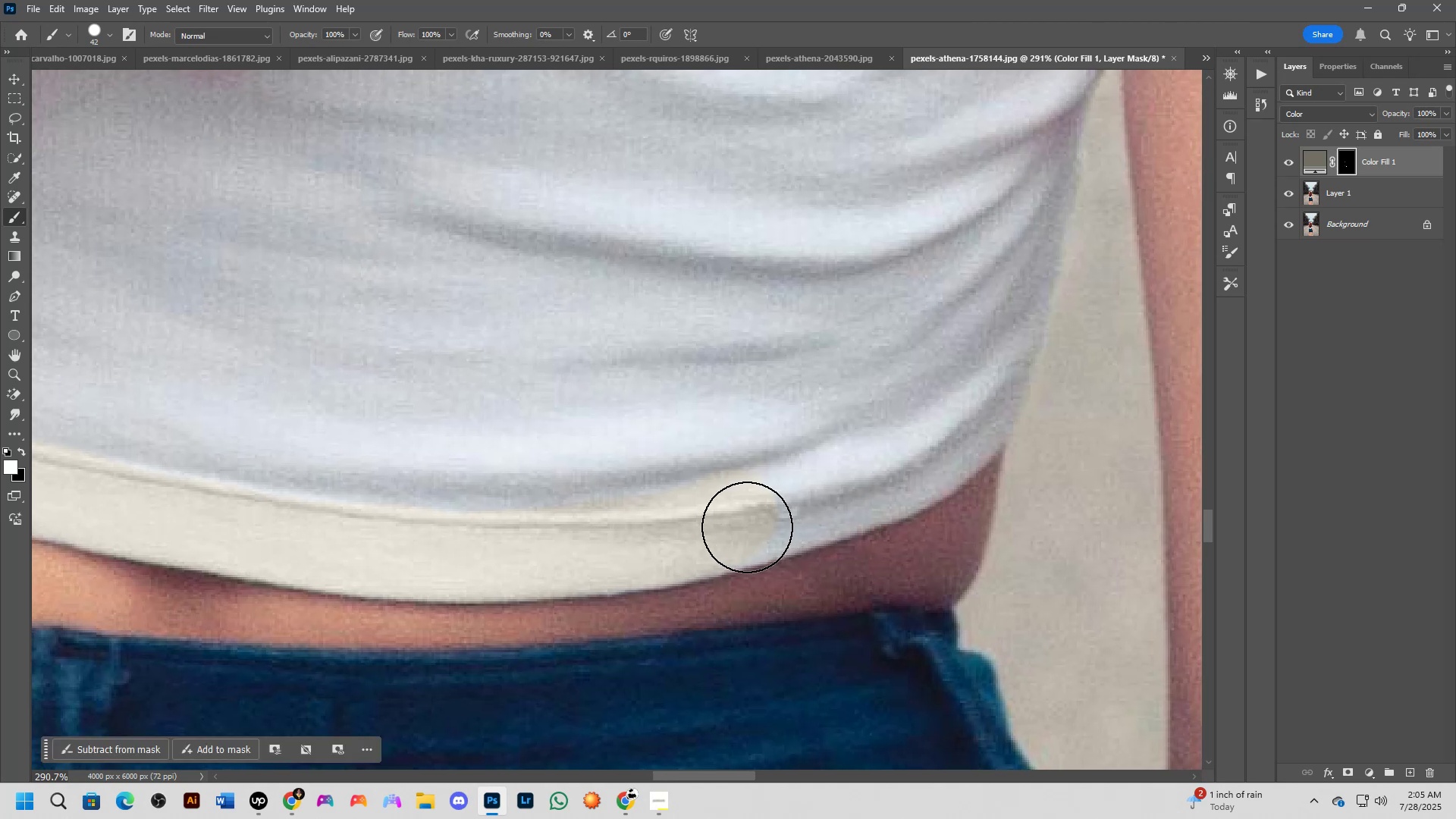 
left_click_drag(start_coordinate=[745, 527], to_coordinate=[976, 410])
 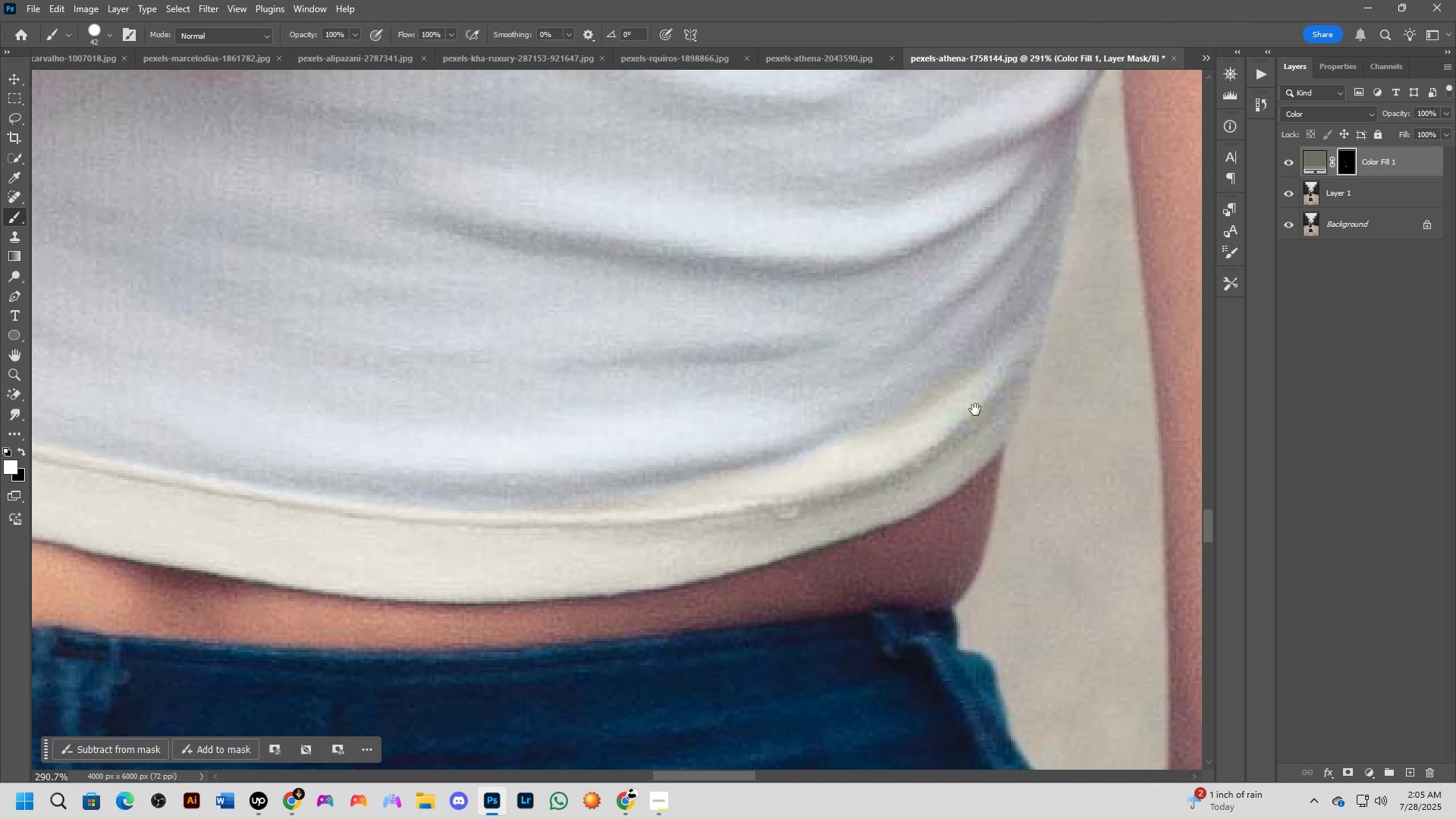 
hold_key(key=Space, duration=0.54)
 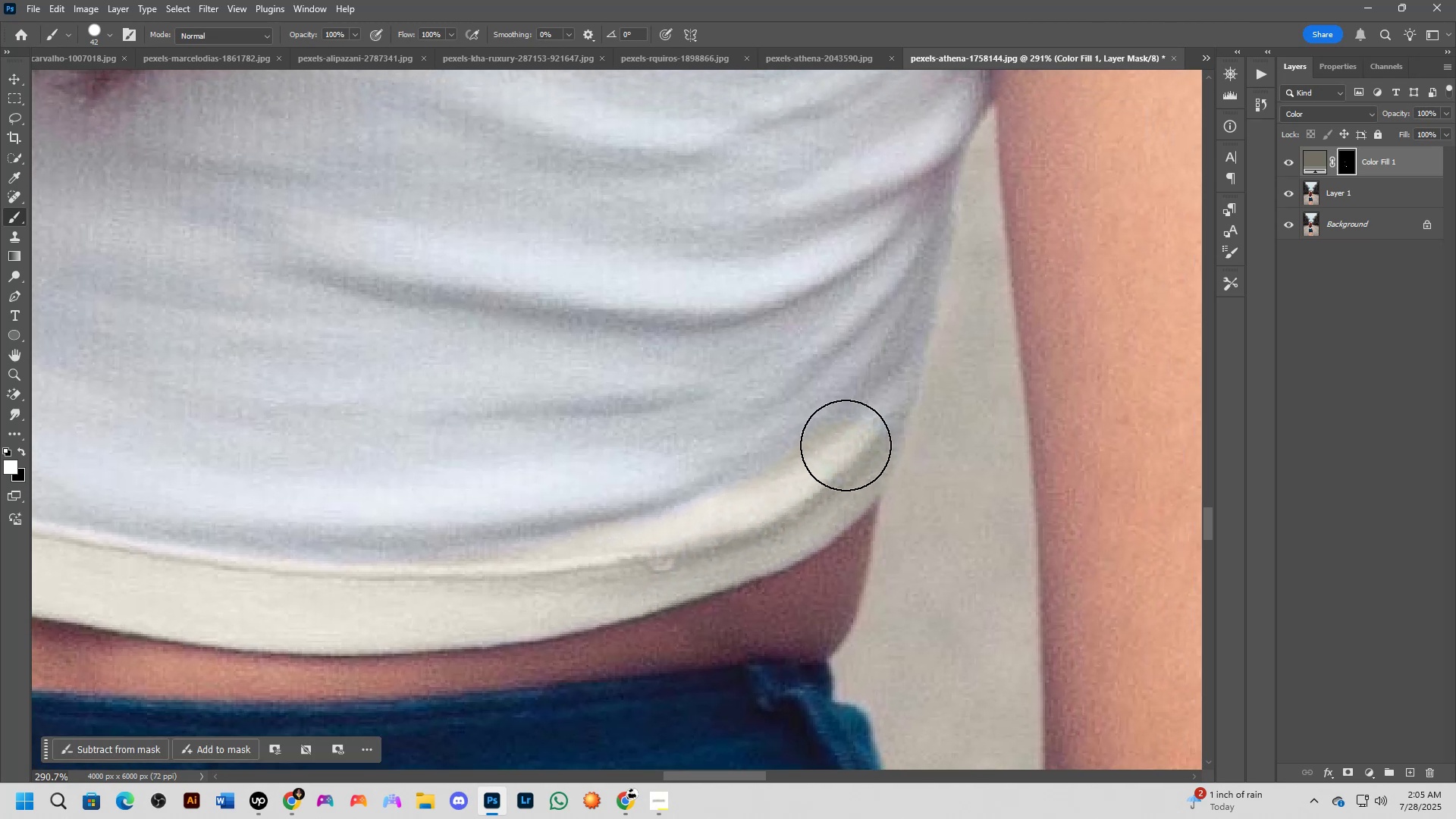 
left_click_drag(start_coordinate=[935, 424], to_coordinate=[810, 476])
 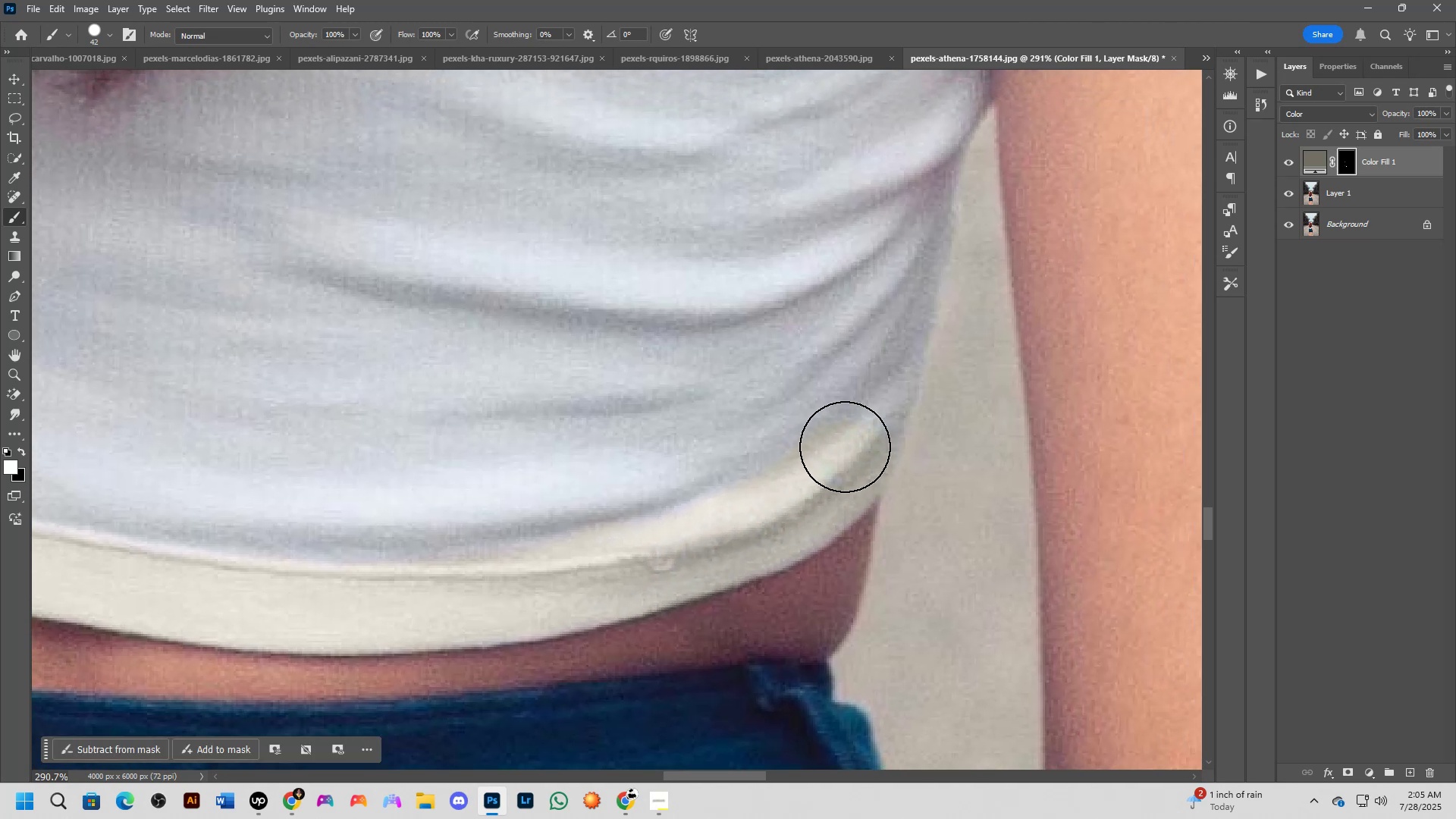 
left_click_drag(start_coordinate=[849, 441], to_coordinate=[863, 383])
 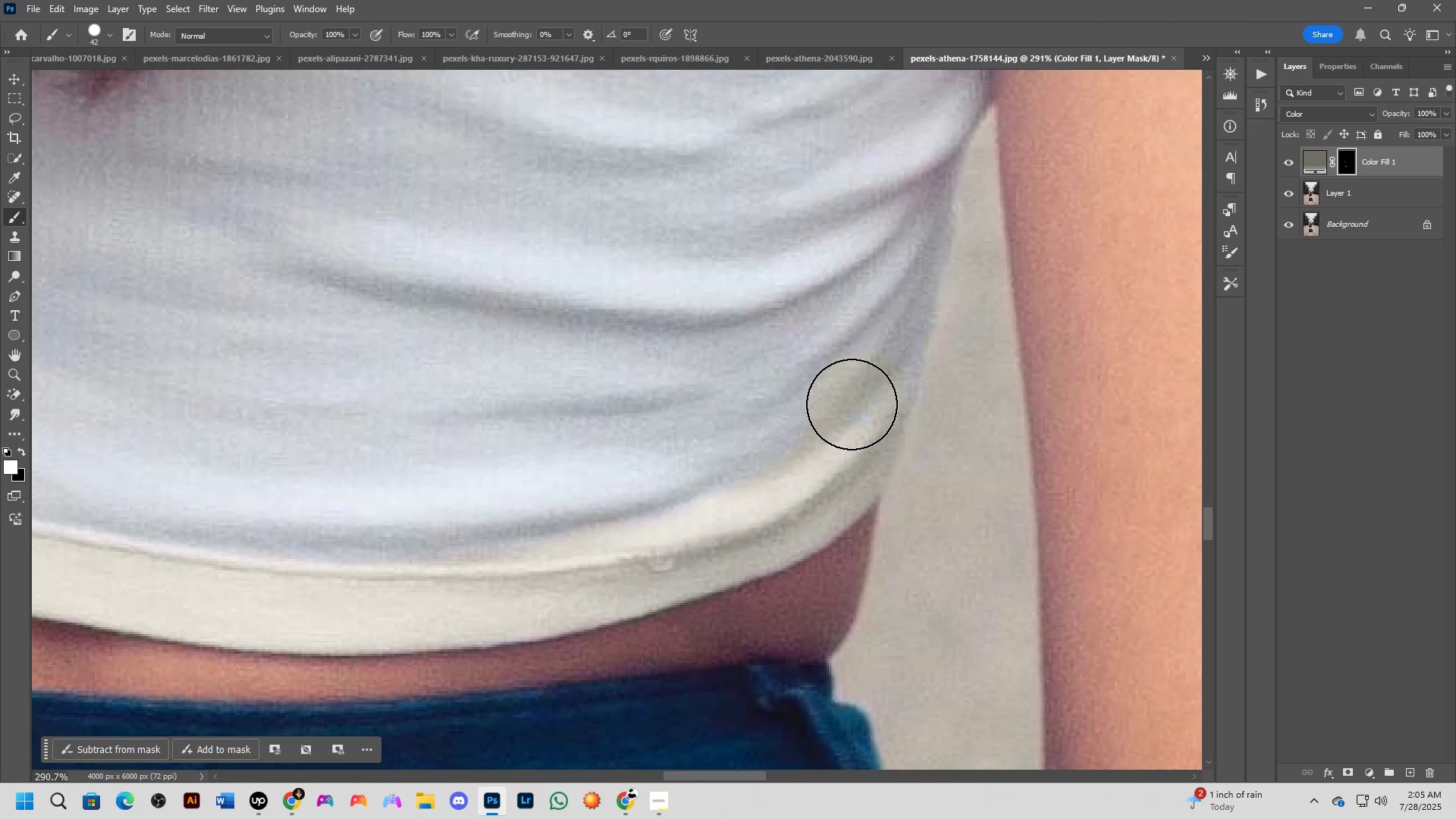 
left_click_drag(start_coordinate=[854, 400], to_coordinate=[885, 295])
 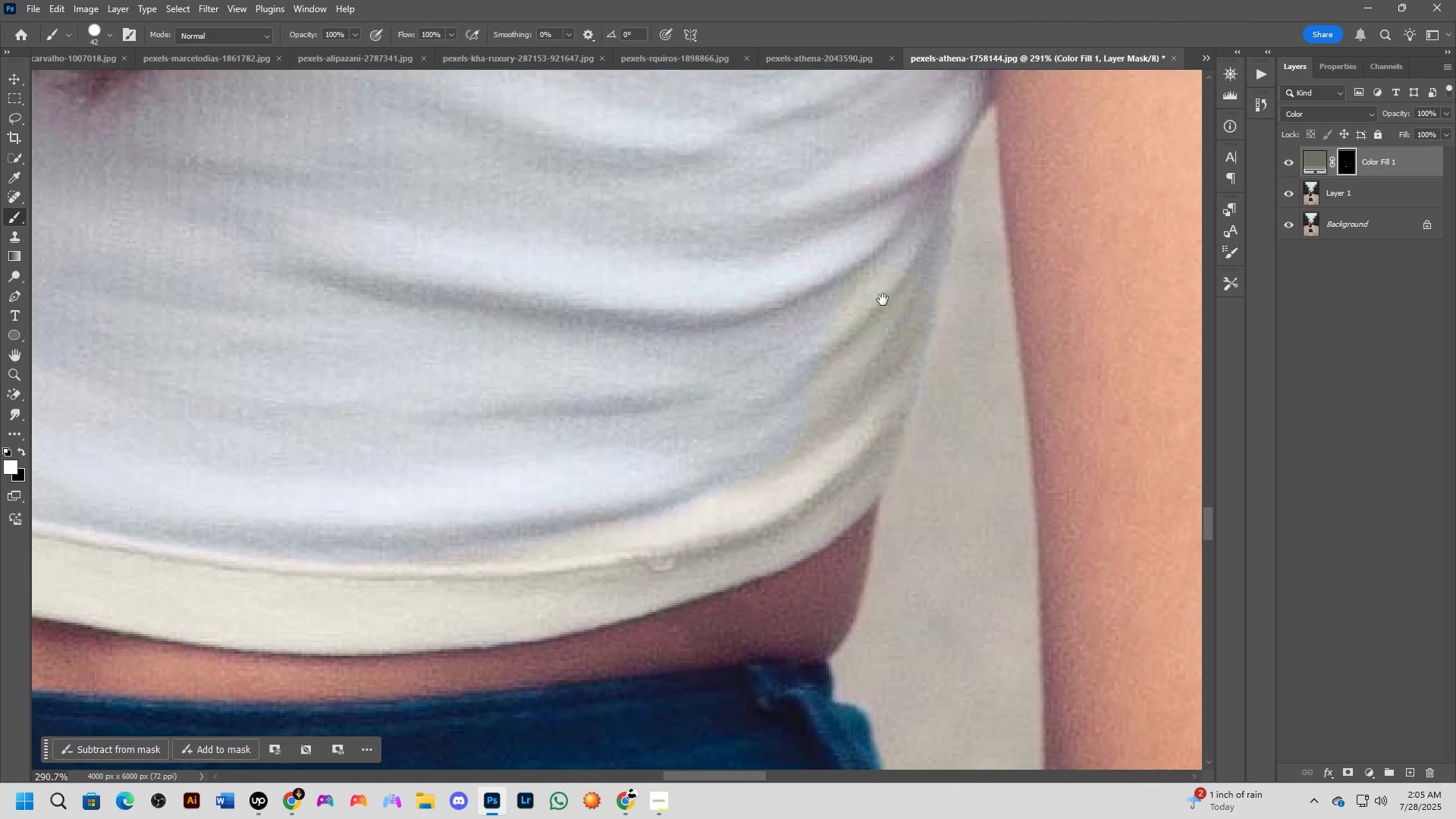 
hold_key(key=Space, duration=0.41)
 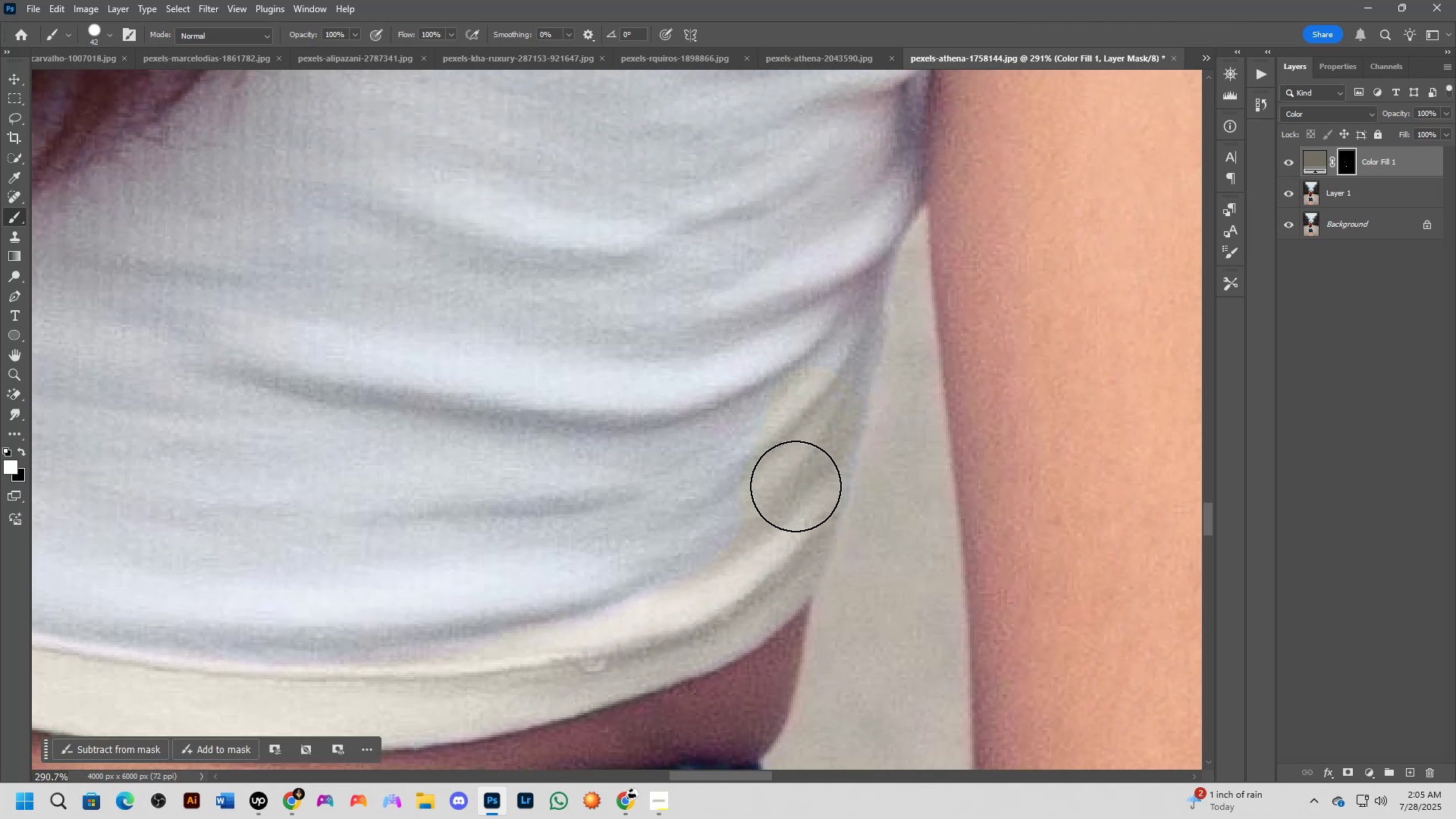 
left_click_drag(start_coordinate=[874, 318], to_coordinate=[806, 419])
 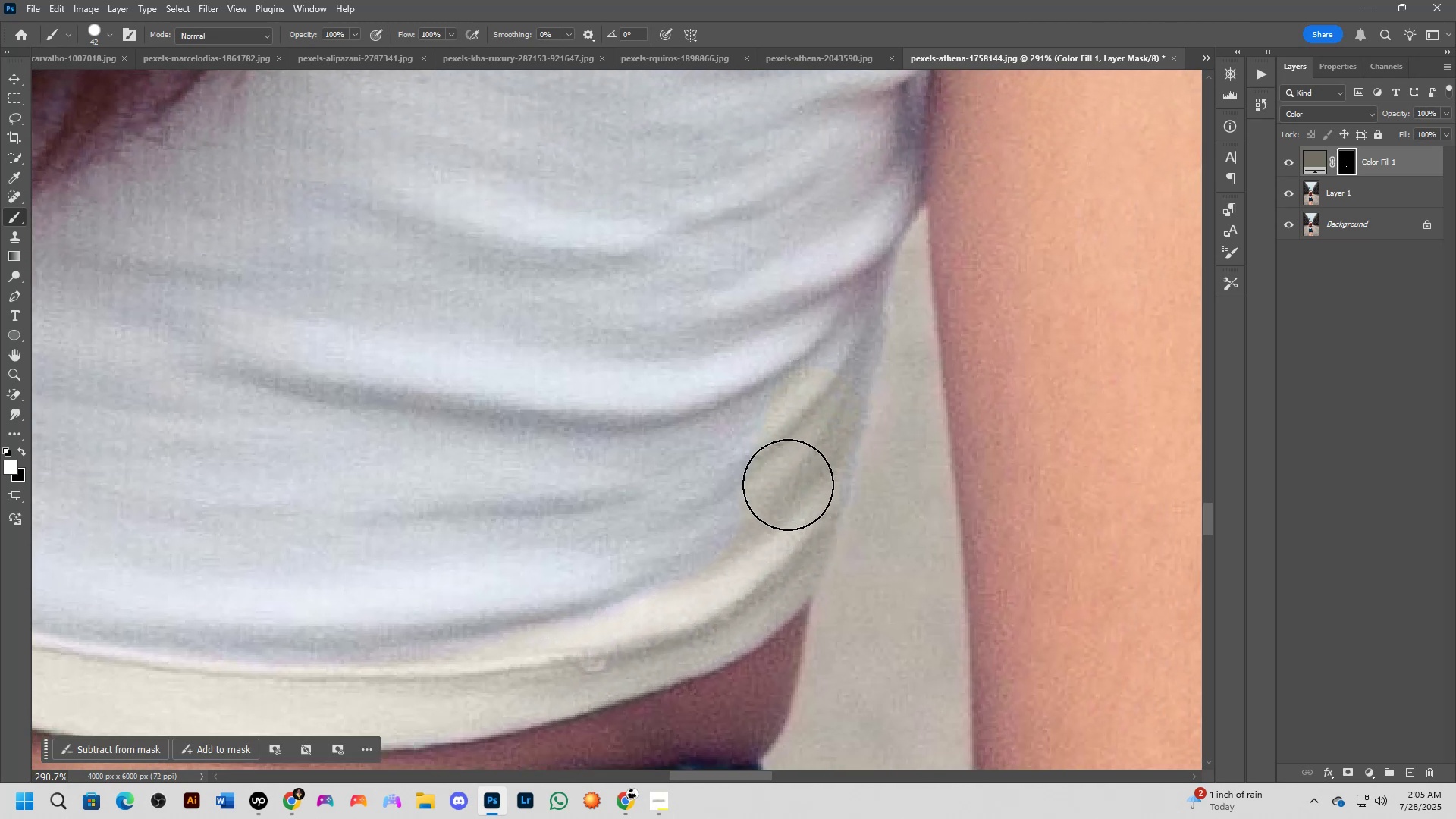 
left_click_drag(start_coordinate=[788, 485], to_coordinate=[834, 300])
 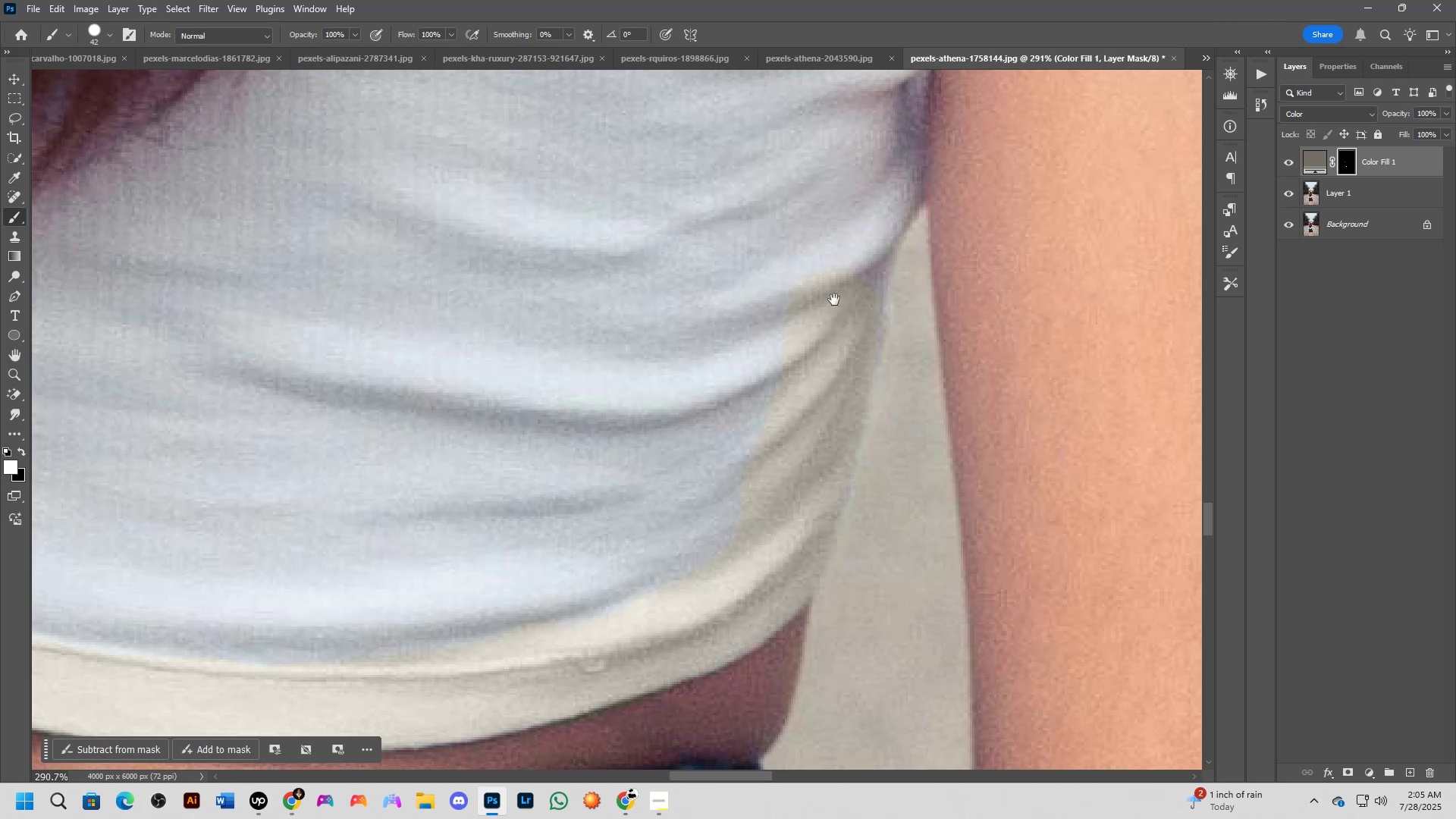 
hold_key(key=Space, duration=0.81)
 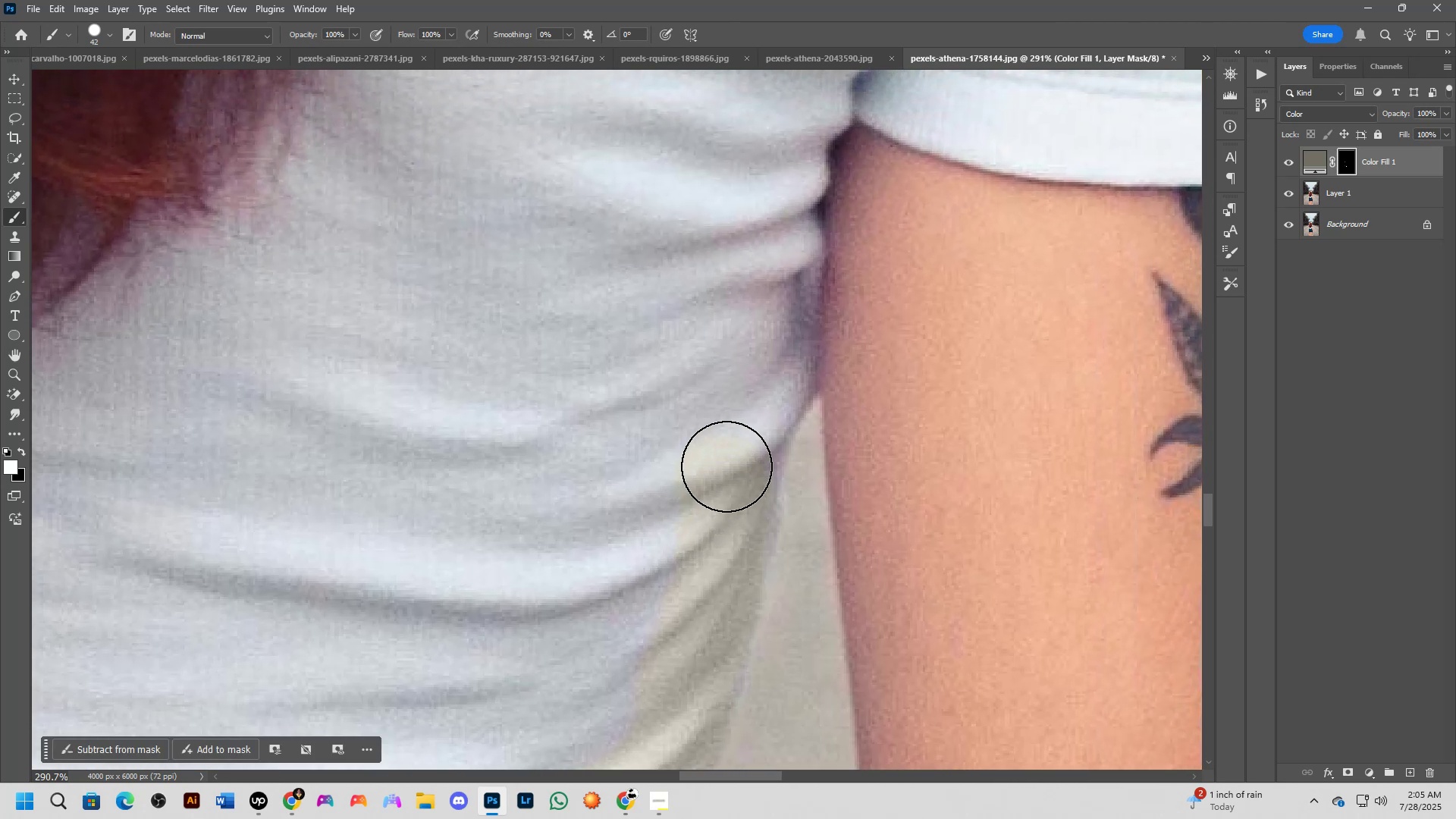 
left_click_drag(start_coordinate=[811, 322], to_coordinate=[705, 513])
 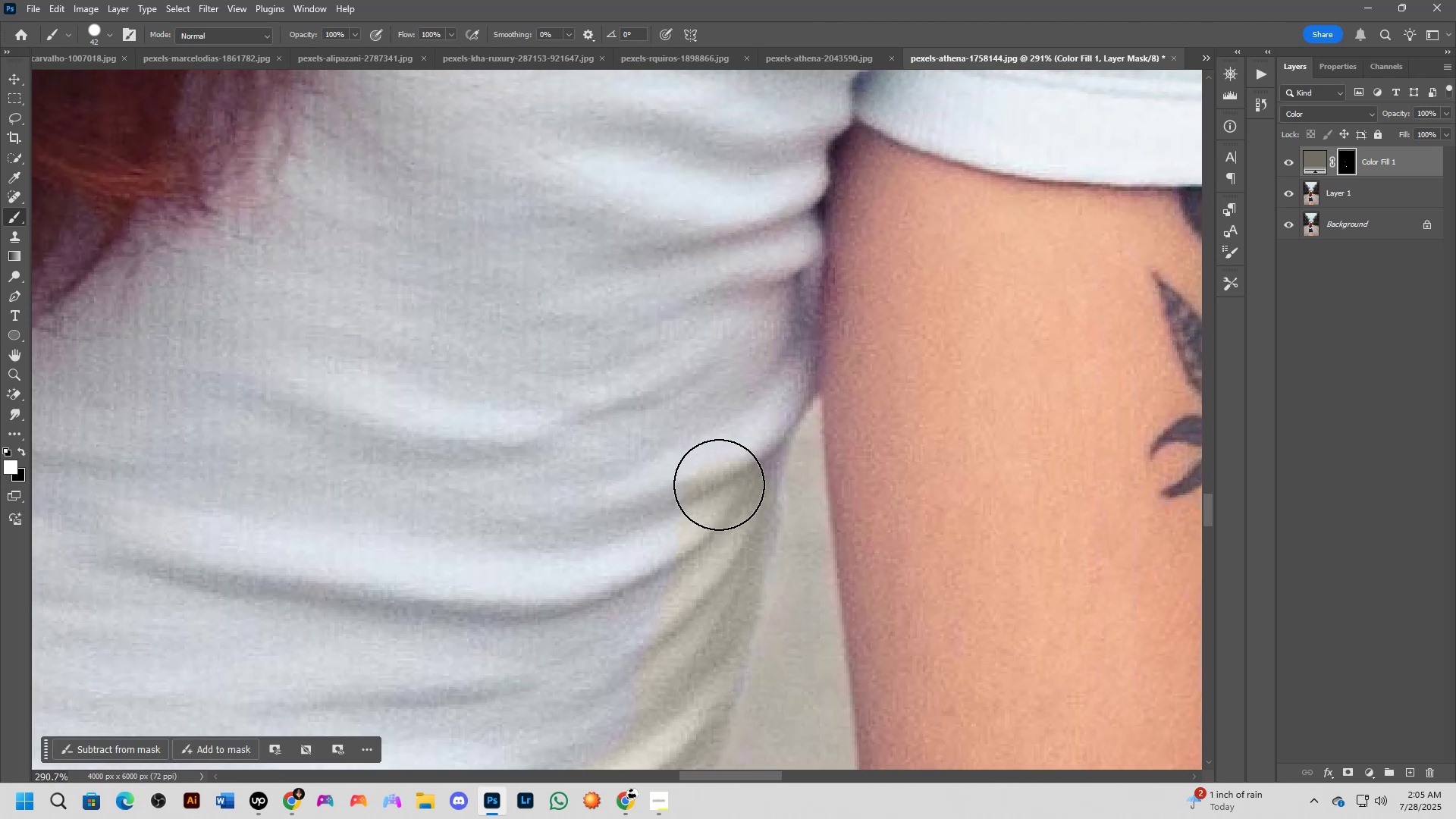 
left_click_drag(start_coordinate=[720, 482], to_coordinate=[729, 512])
 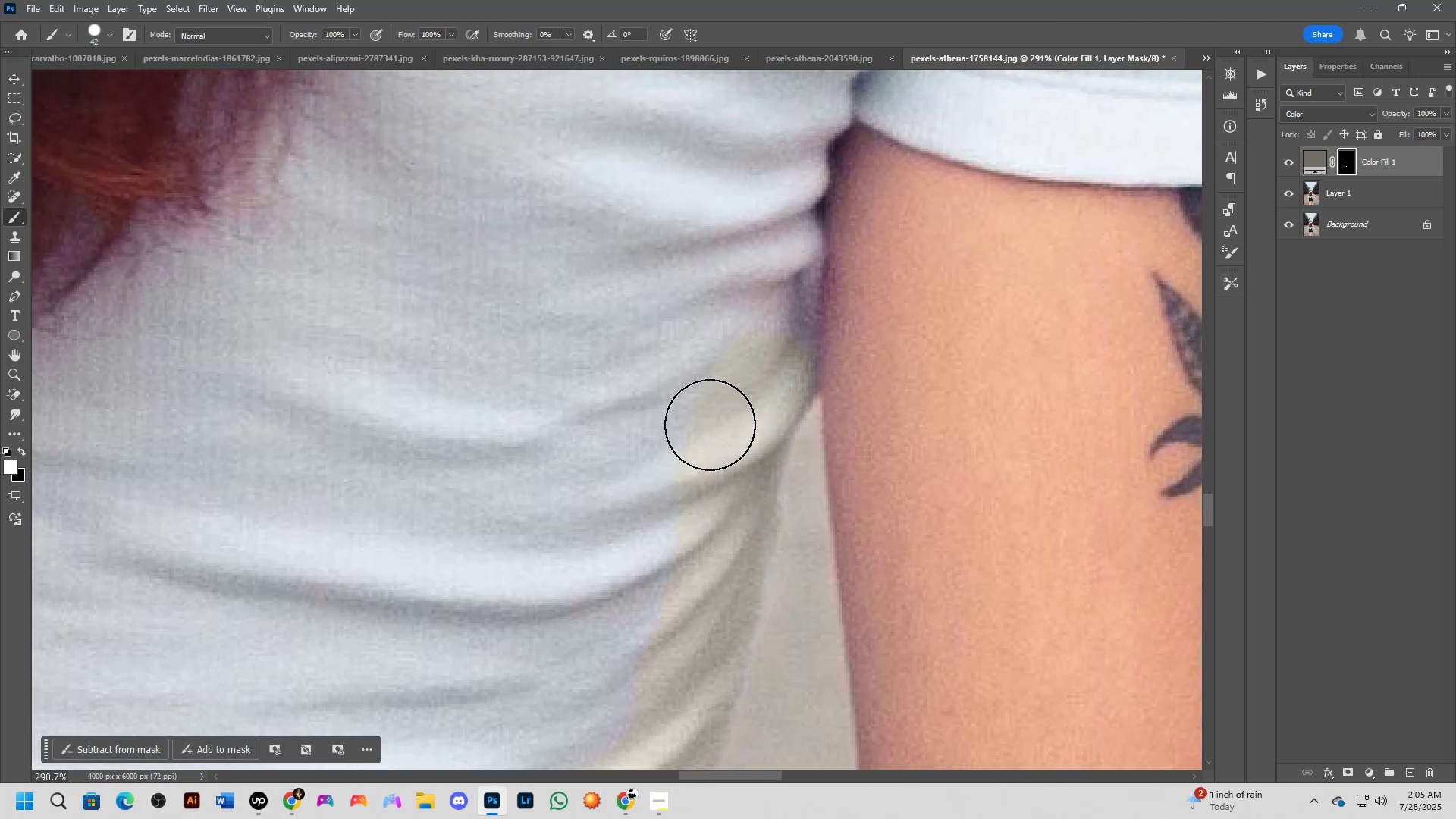 
hold_key(key=Space, duration=0.7)
 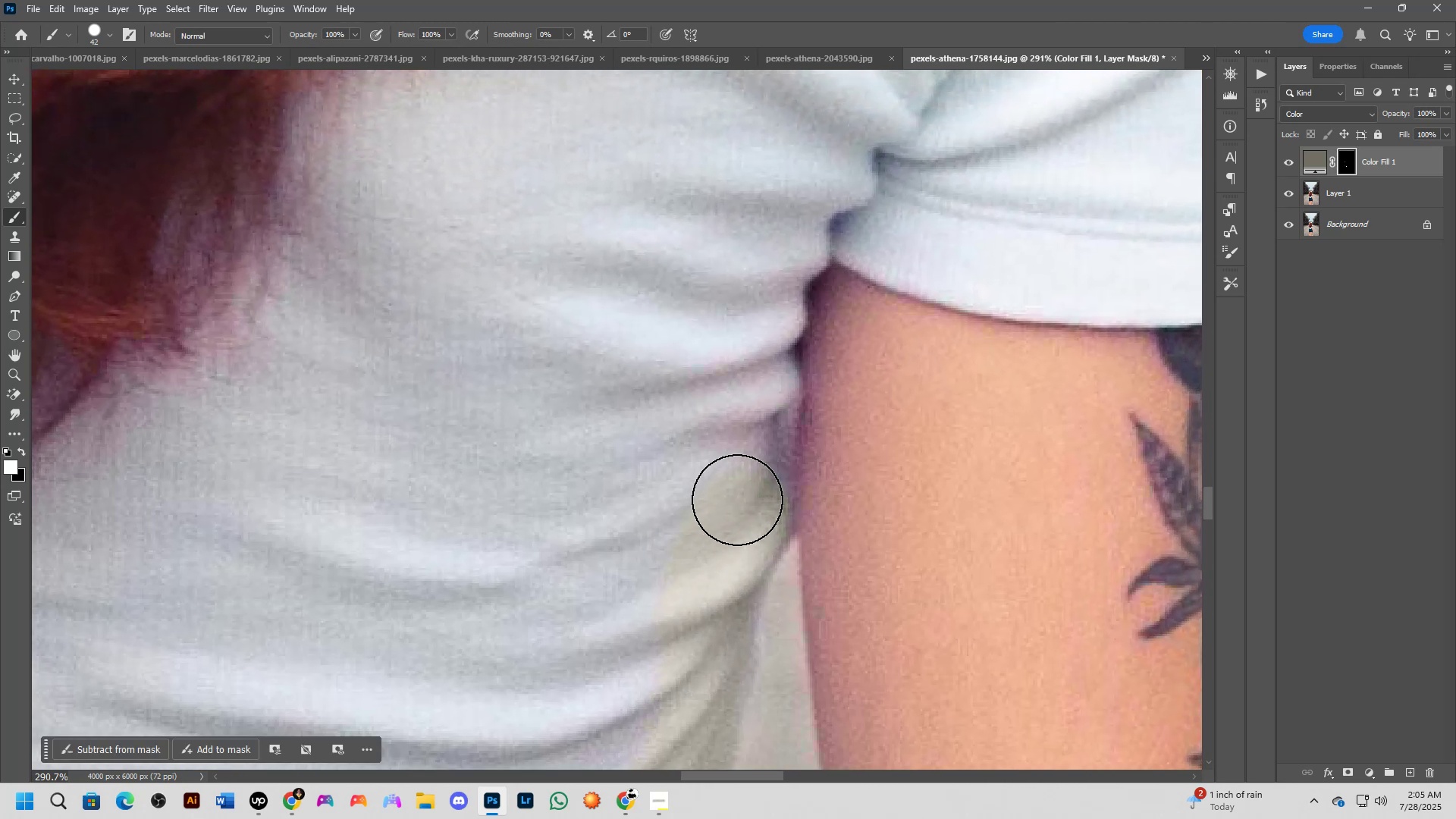 
left_click_drag(start_coordinate=[705, 436], to_coordinate=[684, 573])
 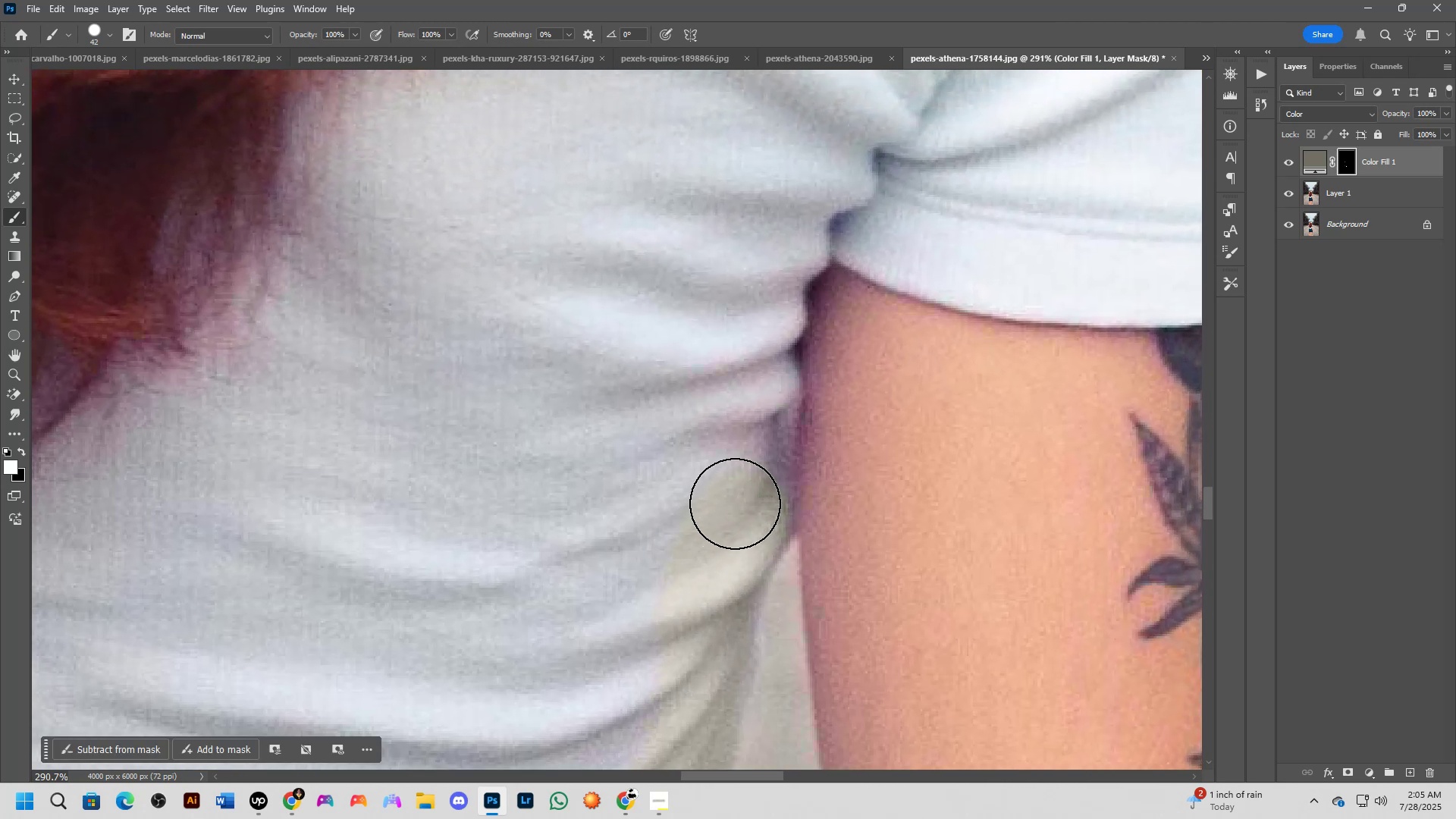 
left_click_drag(start_coordinate=[739, 498], to_coordinate=[757, 393])
 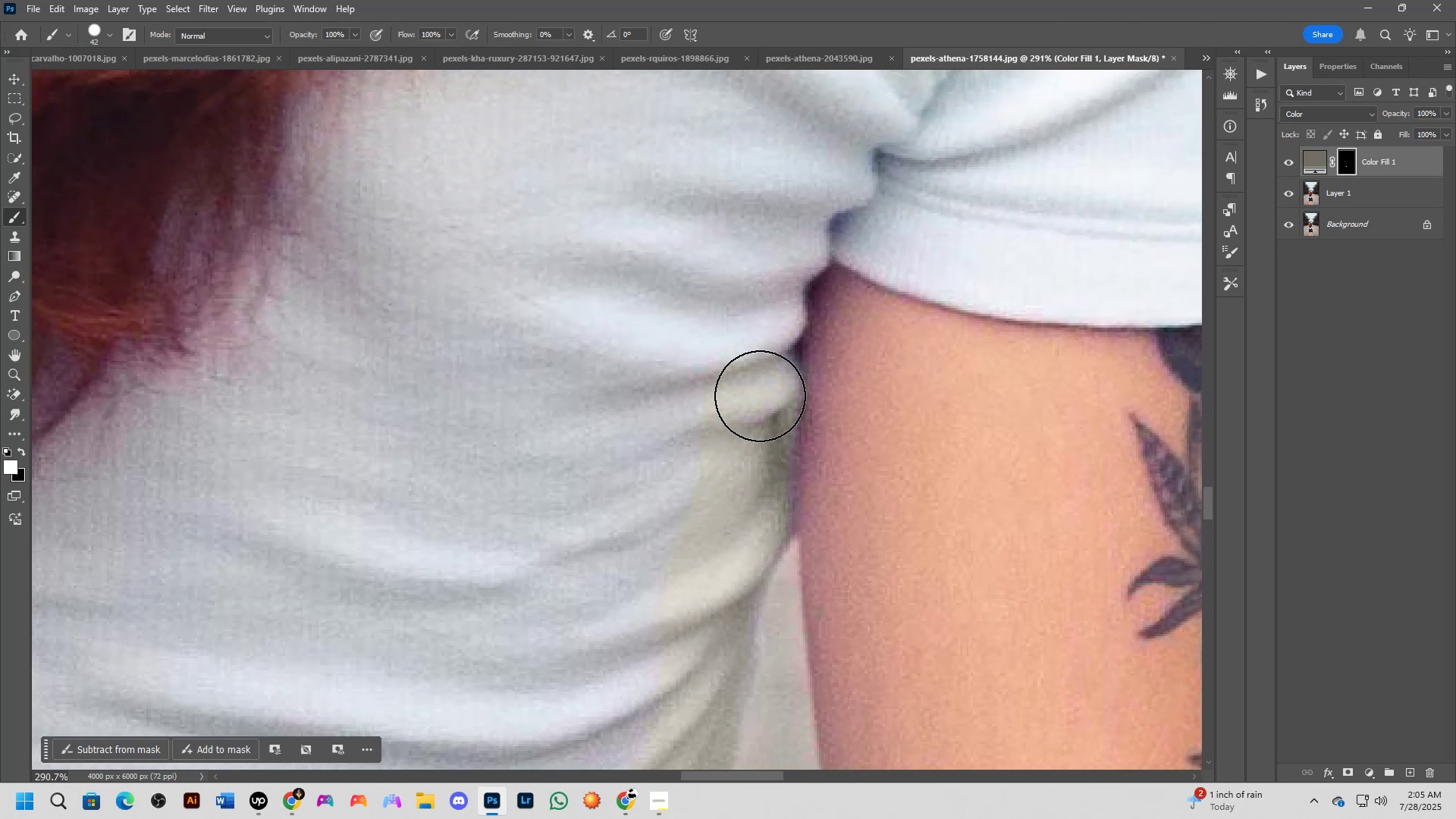 
left_click_drag(start_coordinate=[760, 396], to_coordinate=[745, 493])
 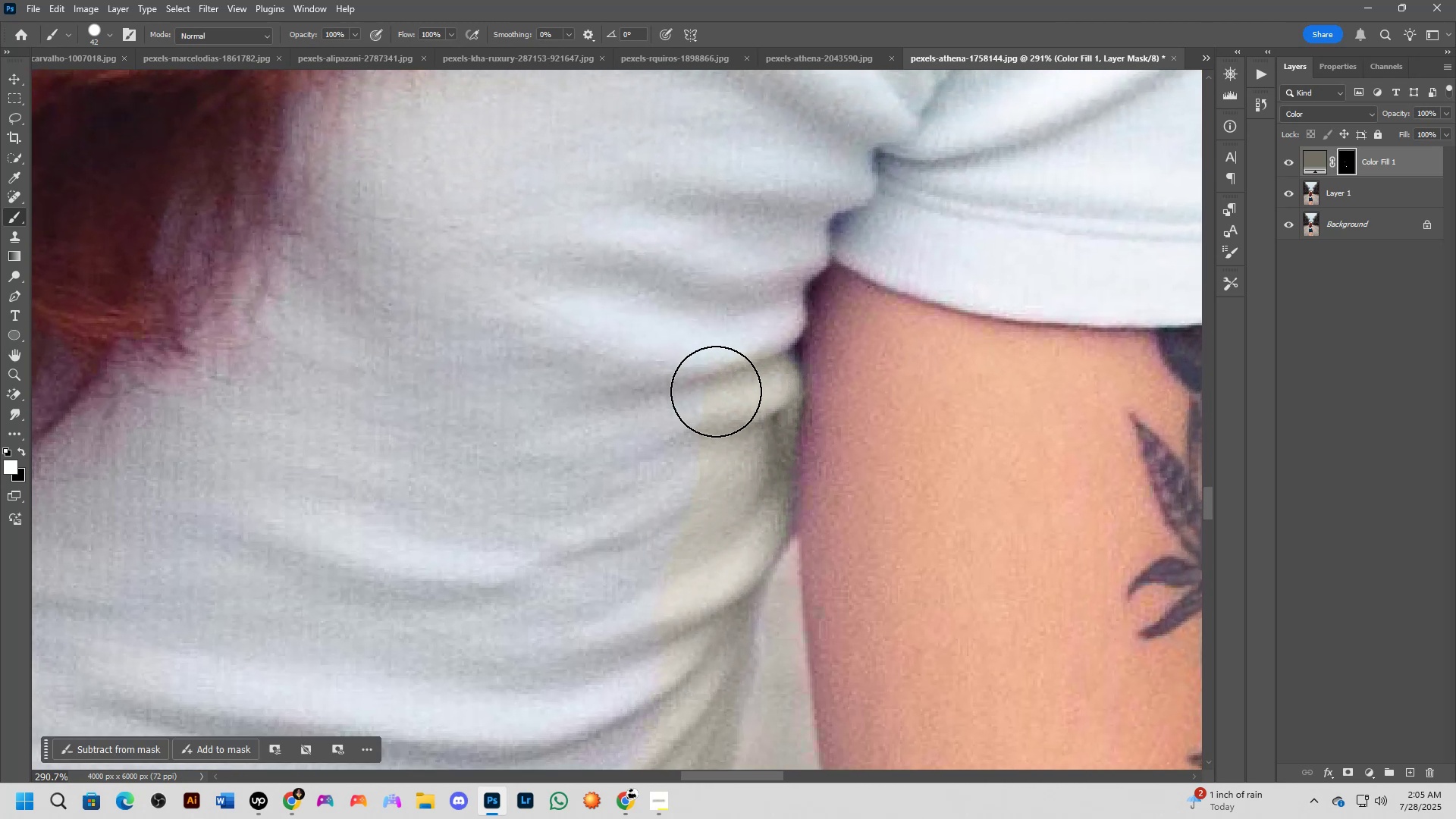 
left_click_drag(start_coordinate=[713, 403], to_coordinate=[693, 516])
 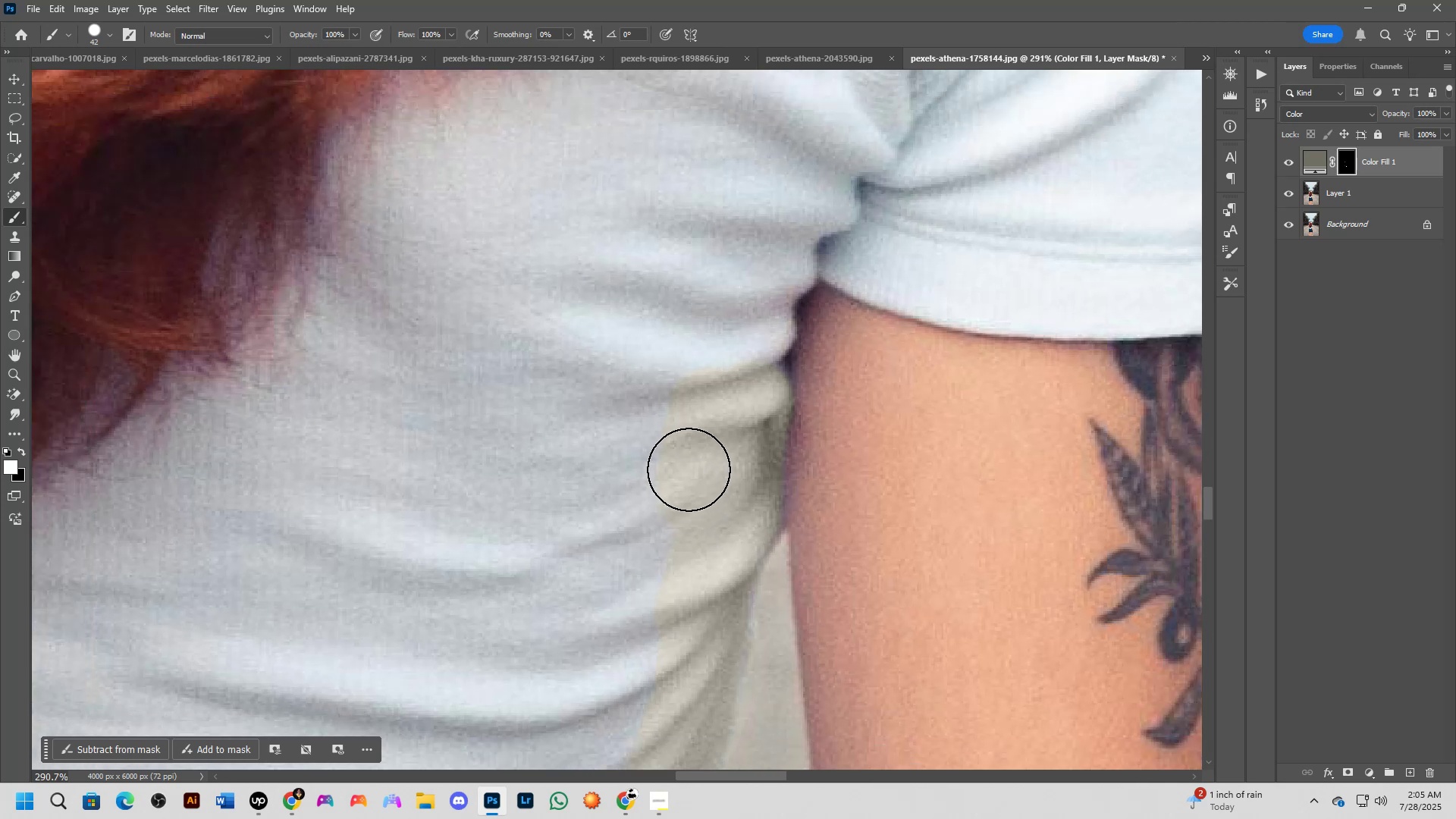 
hold_key(key=Space, duration=0.47)
 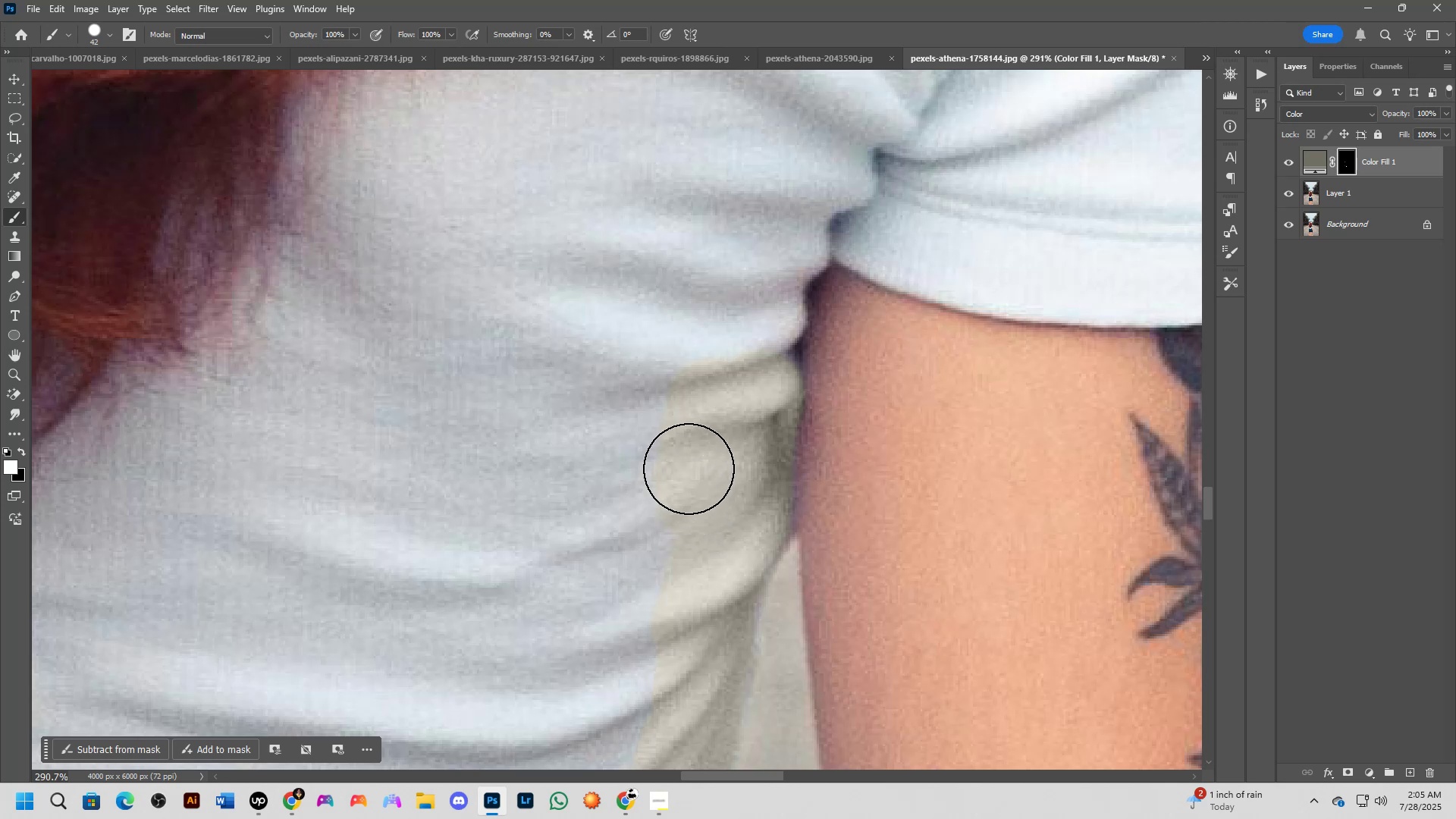 
scroll: coordinate [689, 472], scroll_direction: down, amount: 4.0
 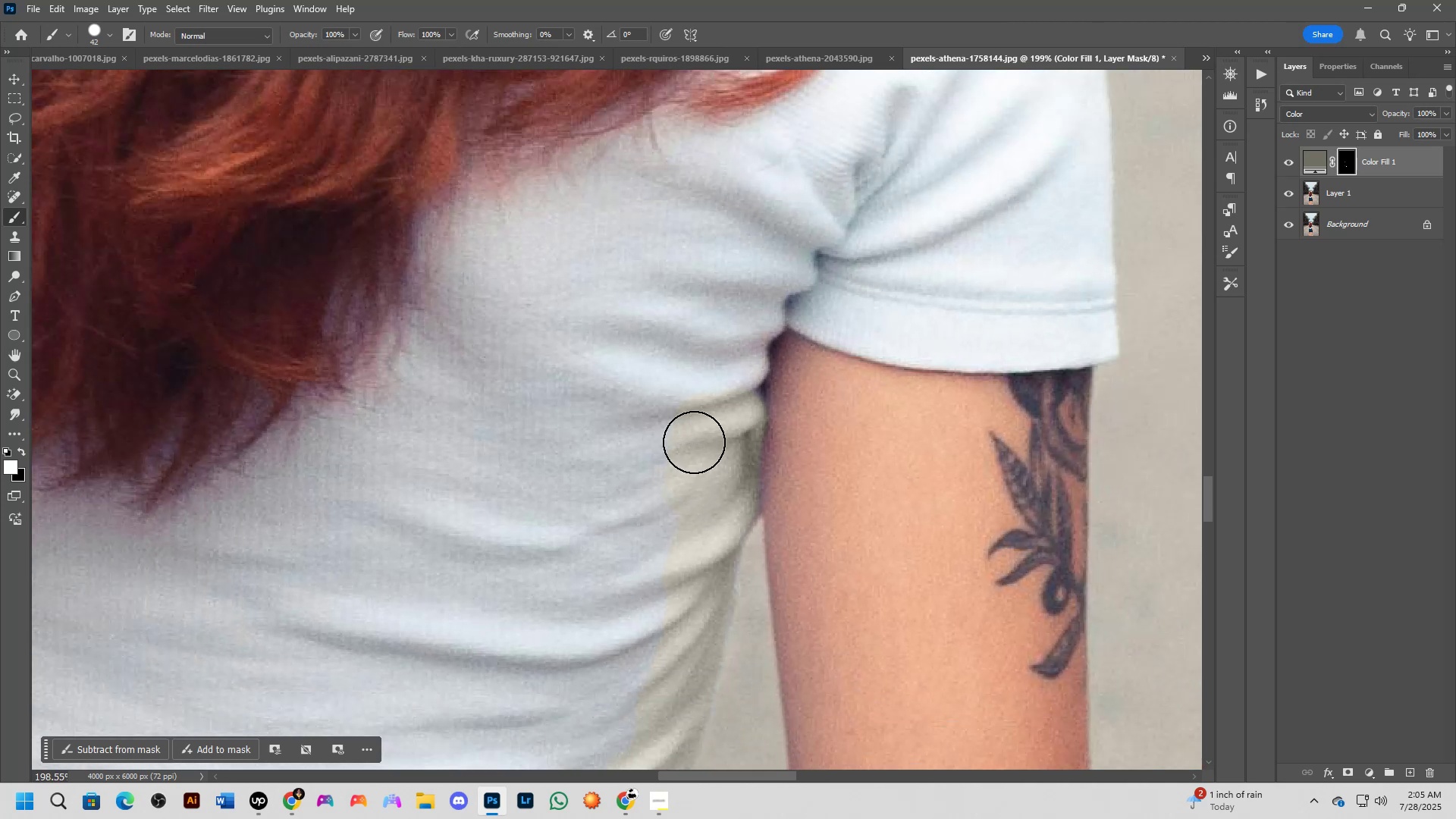 
hold_key(key=Space, duration=0.65)
 